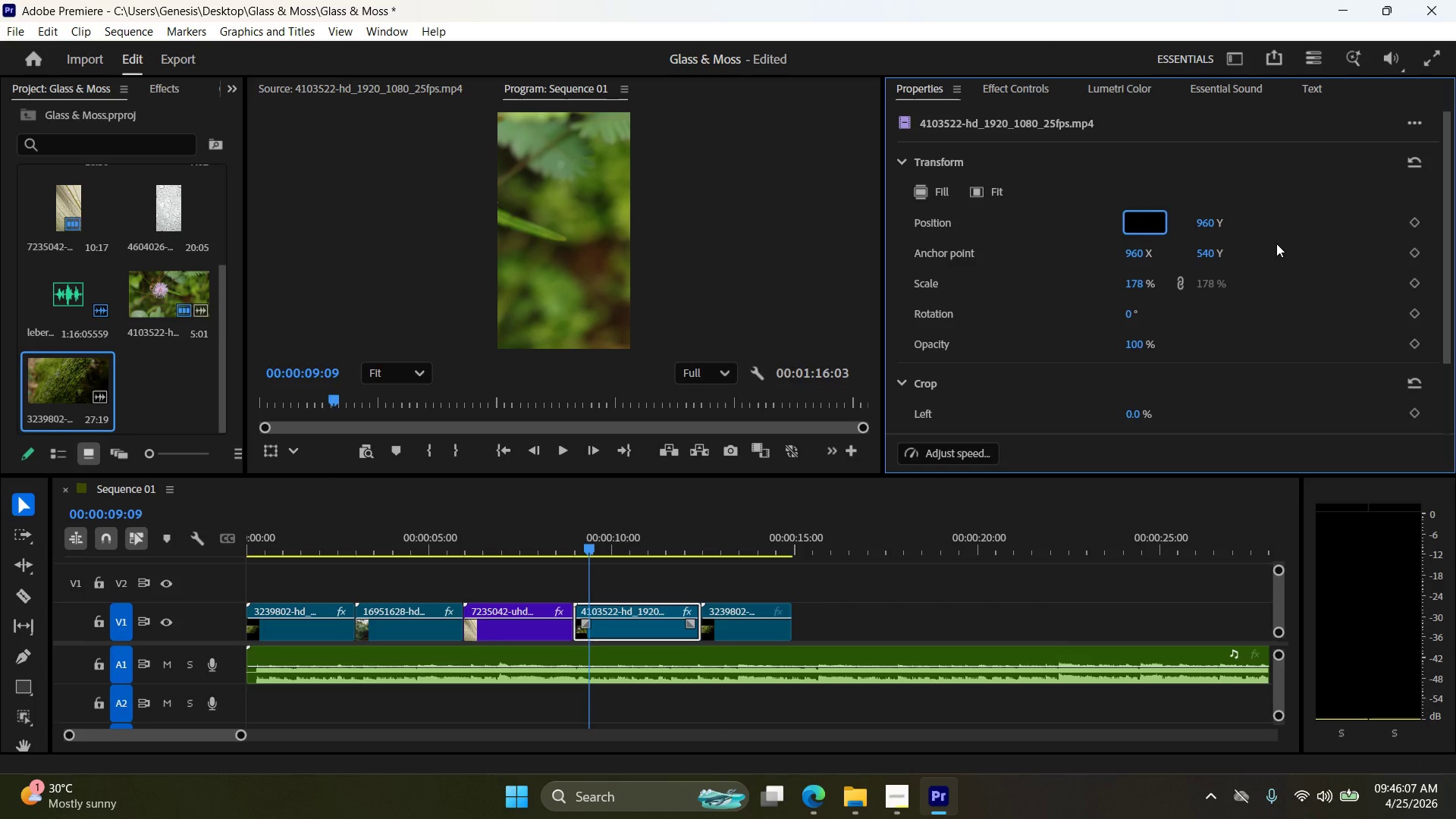 
key(Numpad8)
 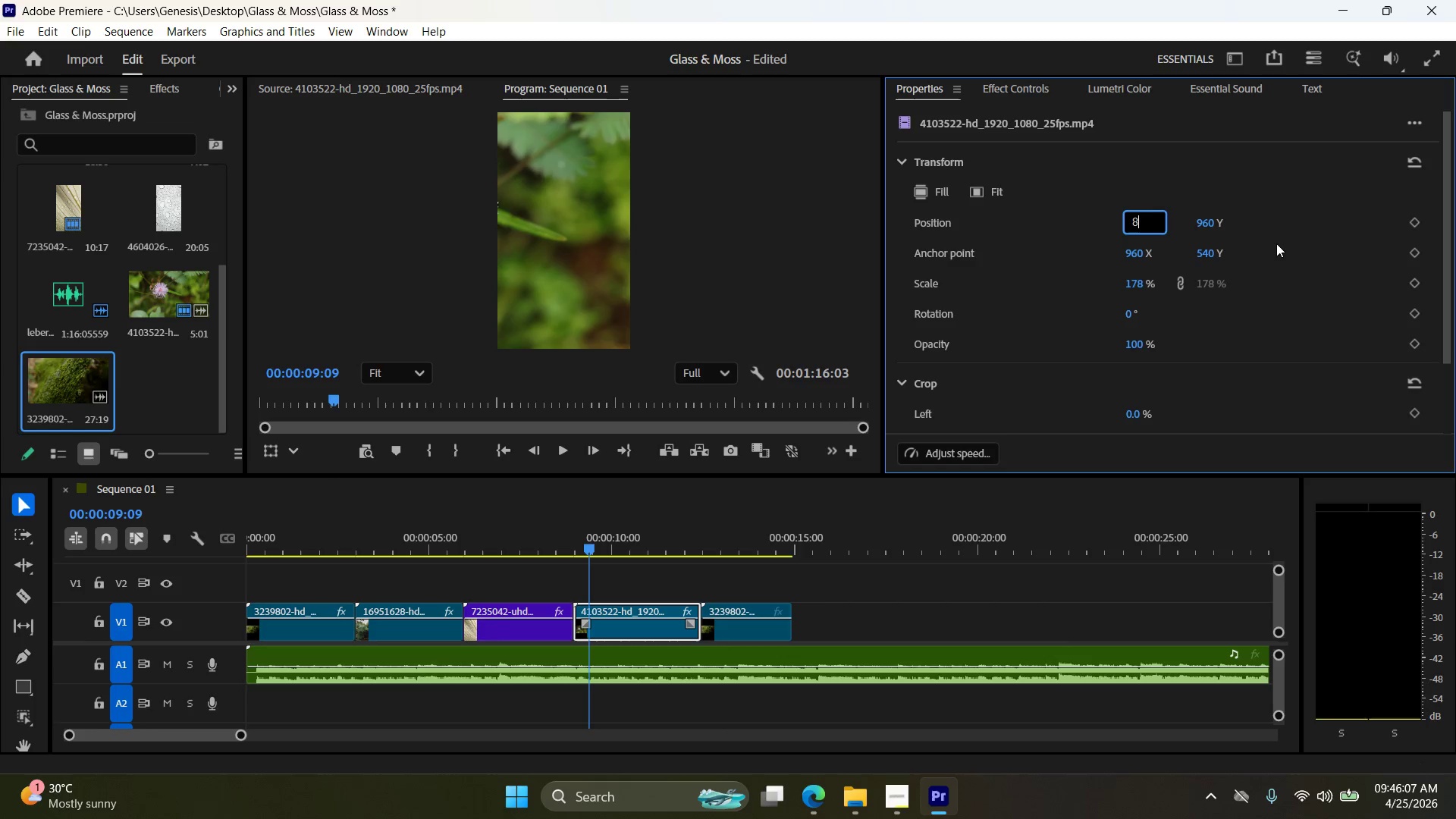 
key(Numpad0)
 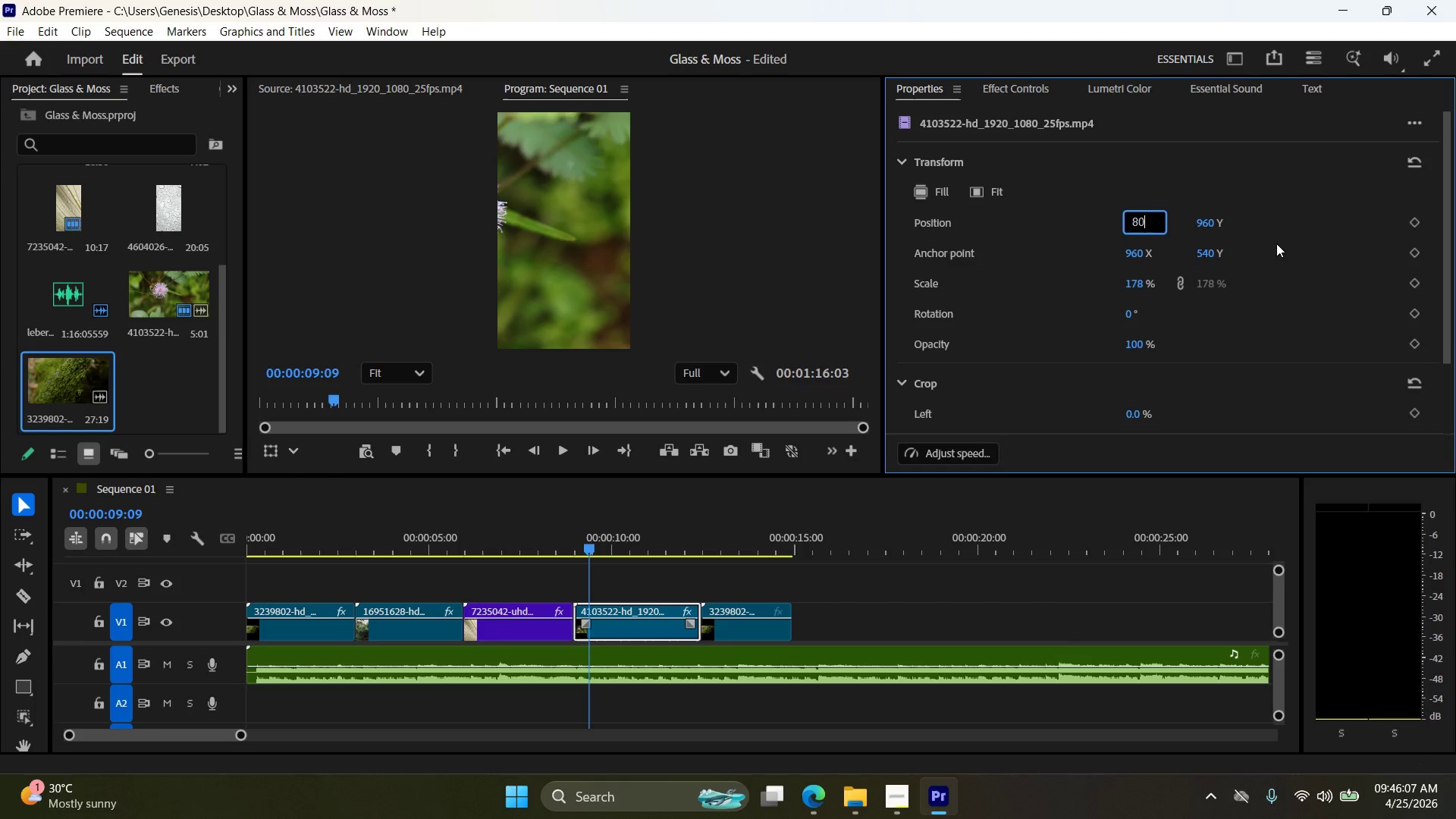 
key(Numpad0)
 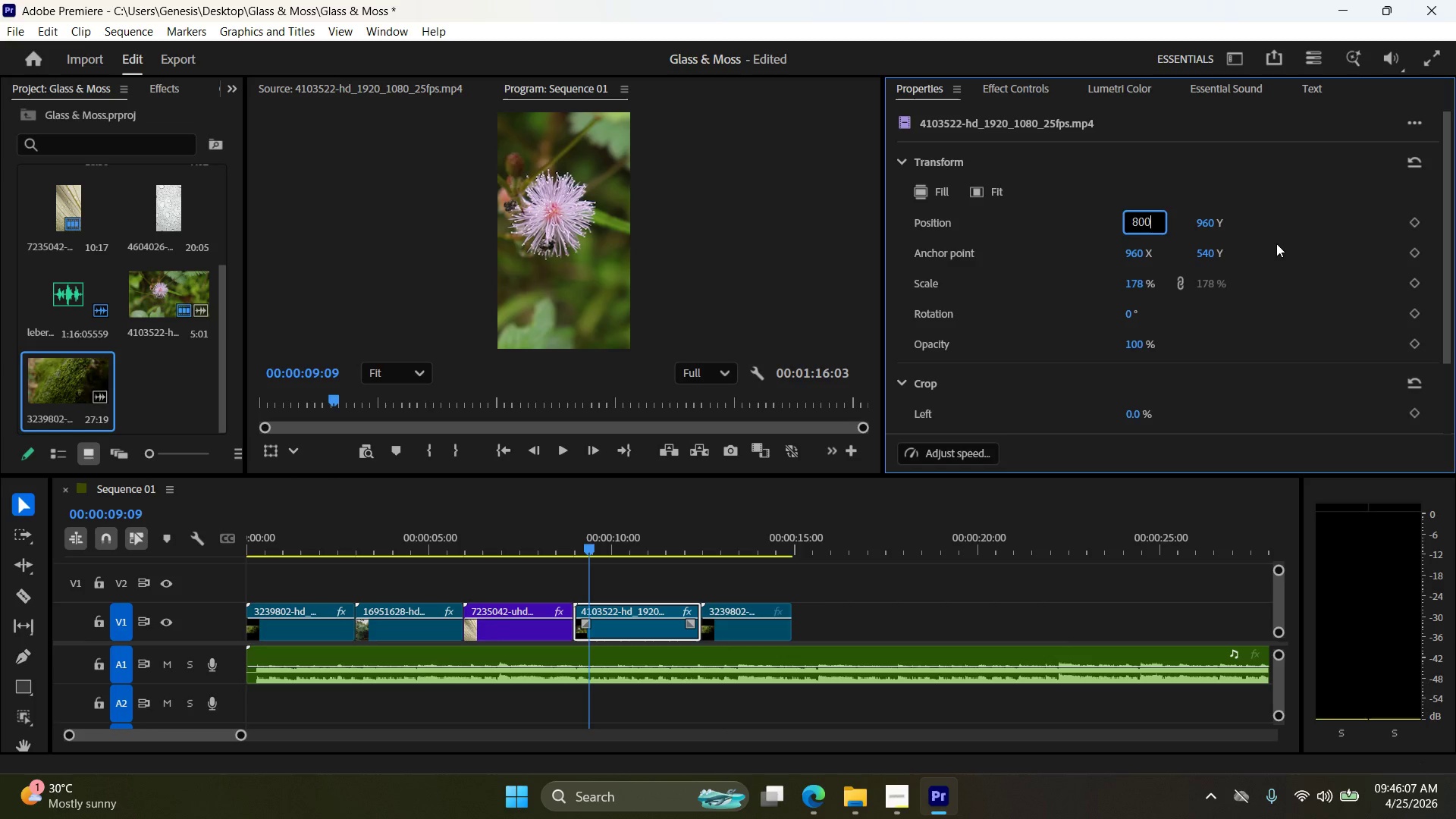 
key(NumpadEnter)
 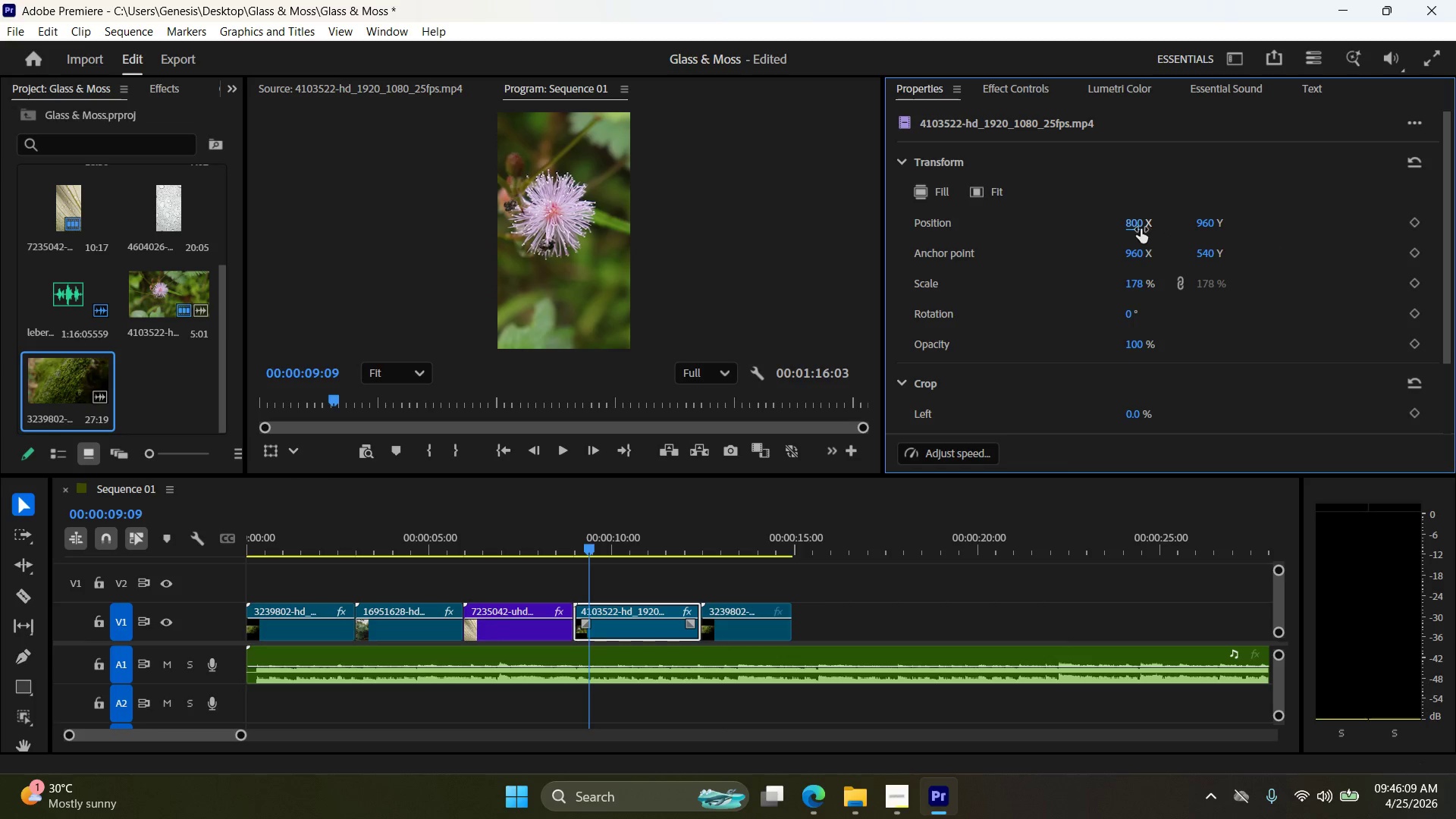 
double_click([1141, 228])
 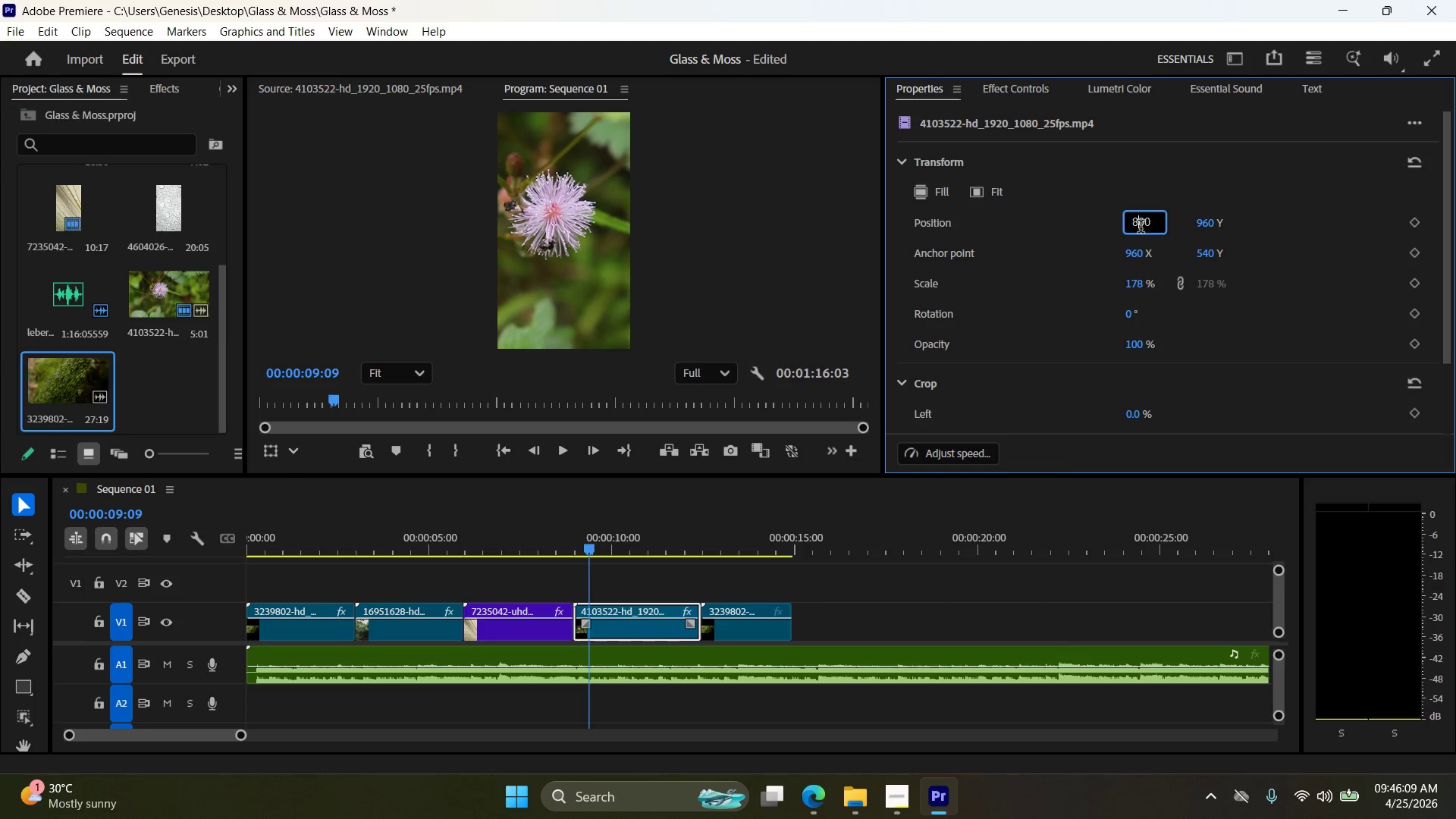 
triple_click([1141, 228])
 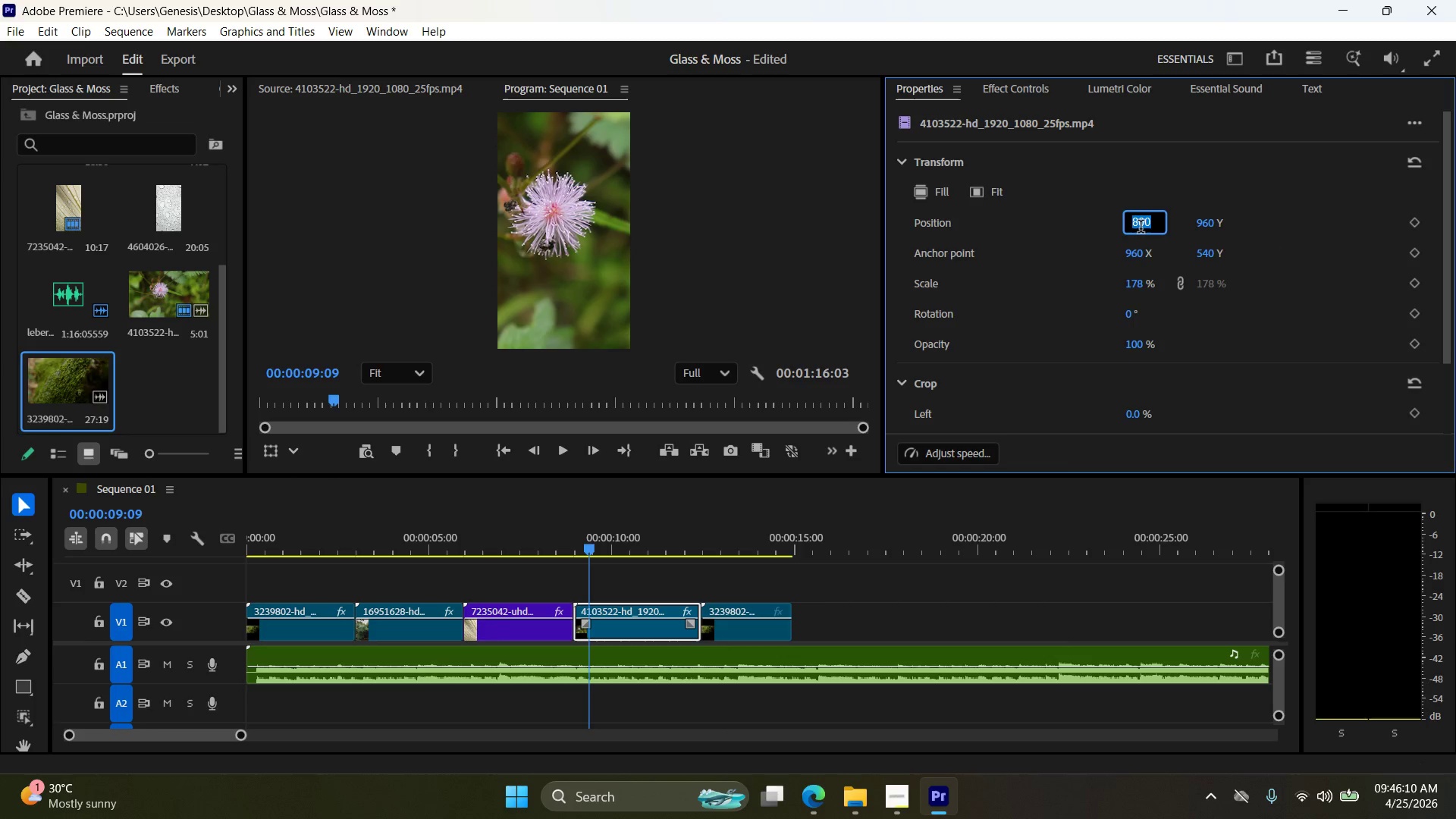 
key(Numpad8)
 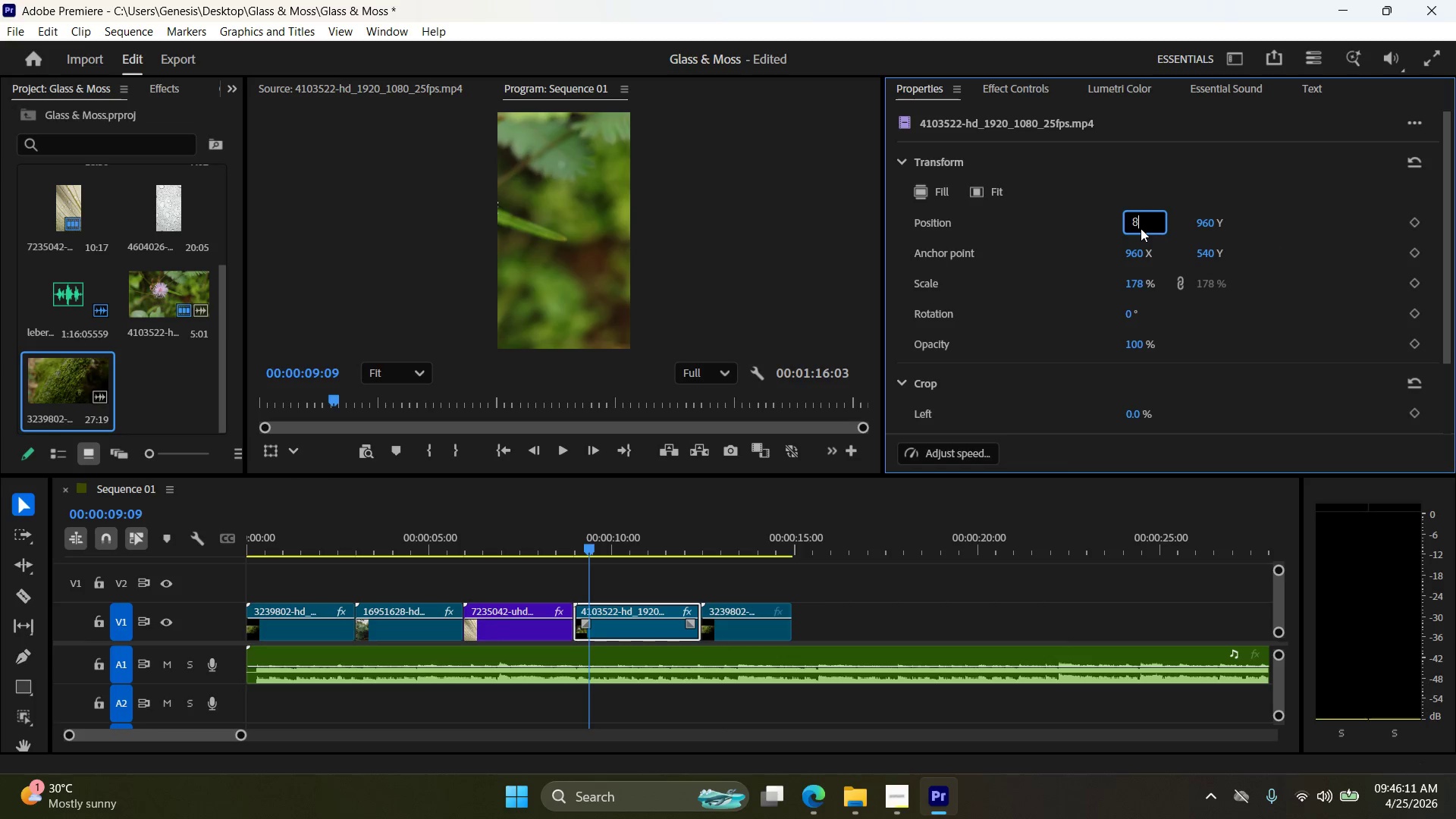 
key(Numpad5)
 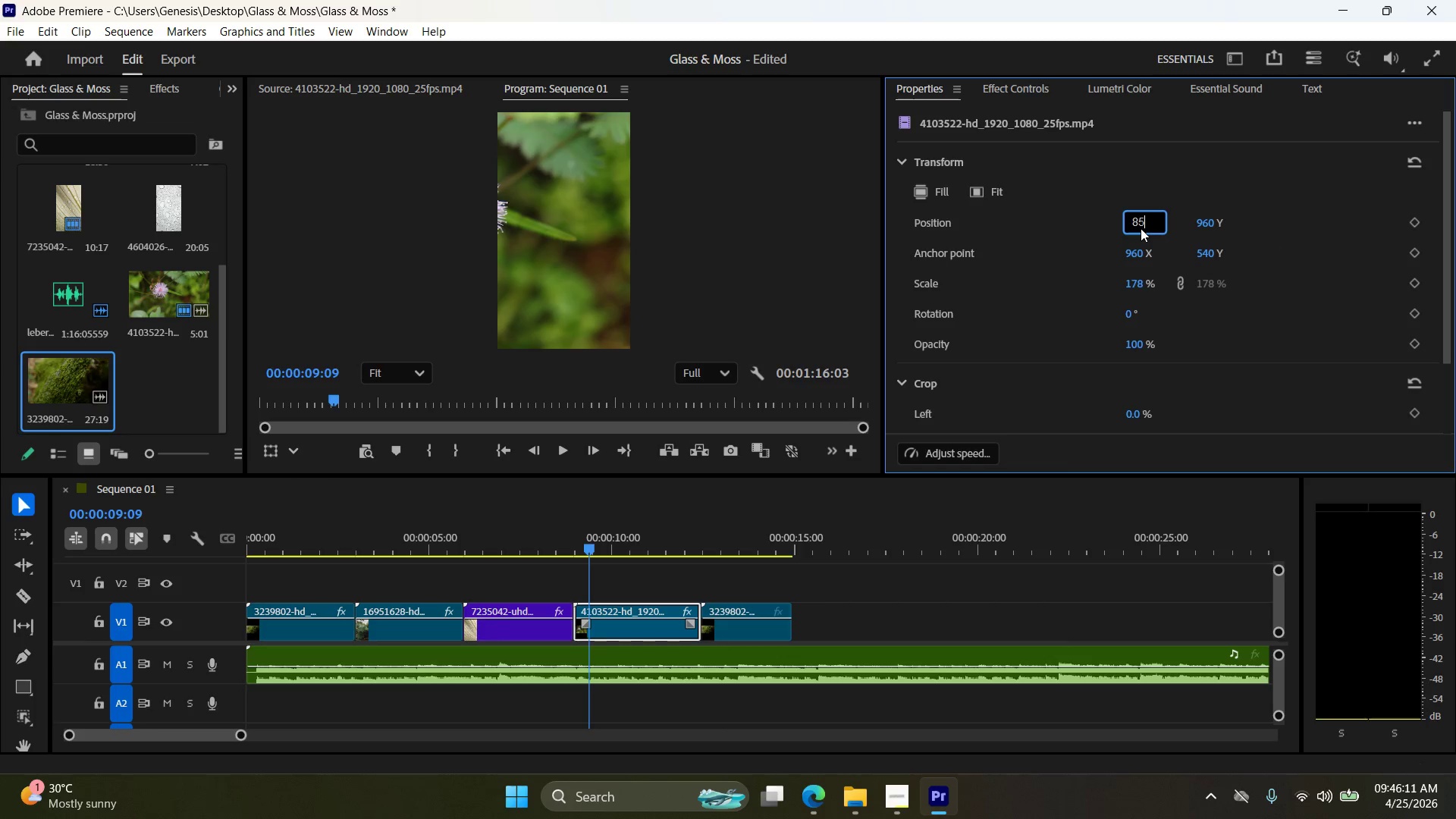 
key(Numpad0)
 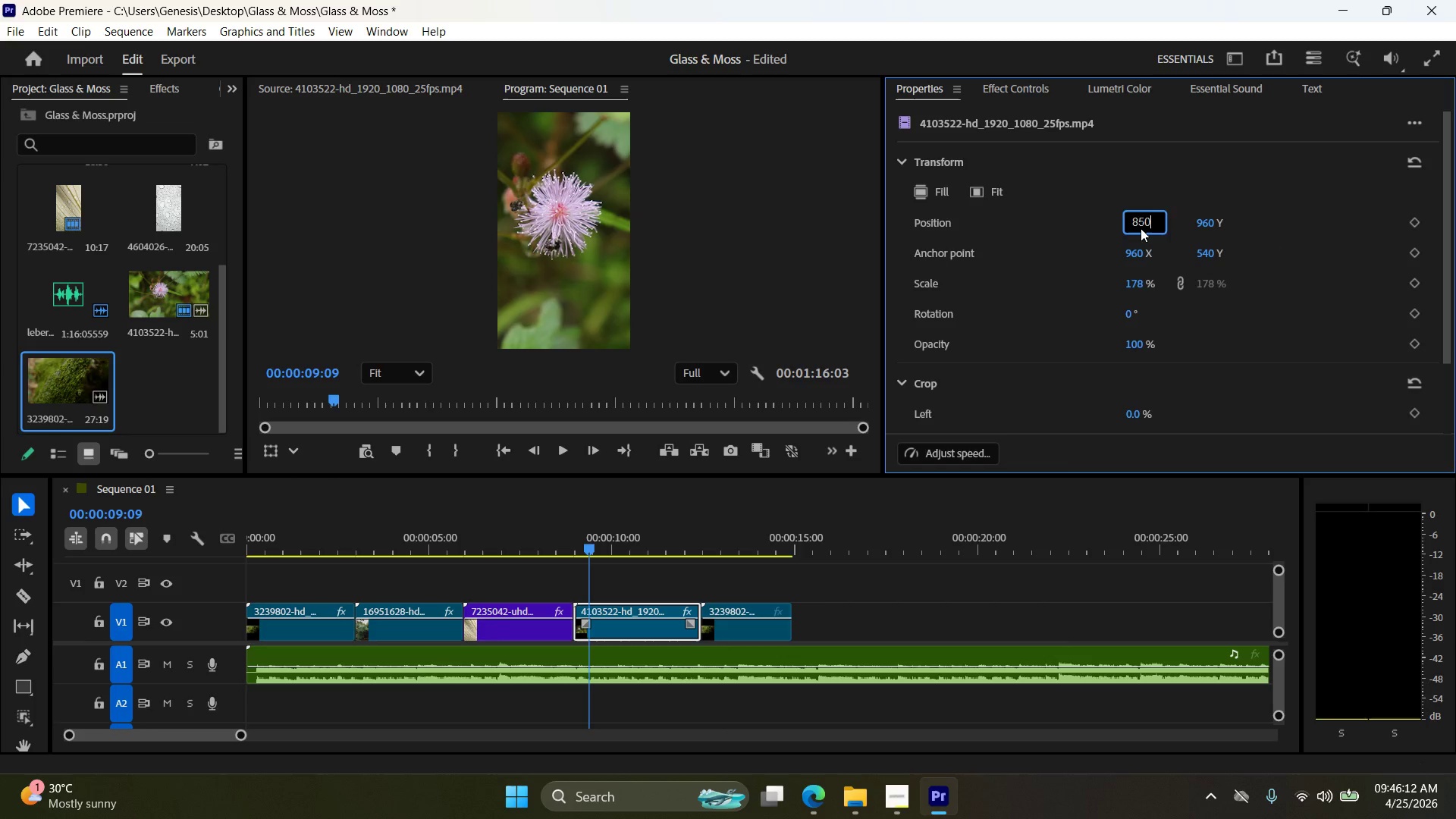 
key(NumpadEnter)
 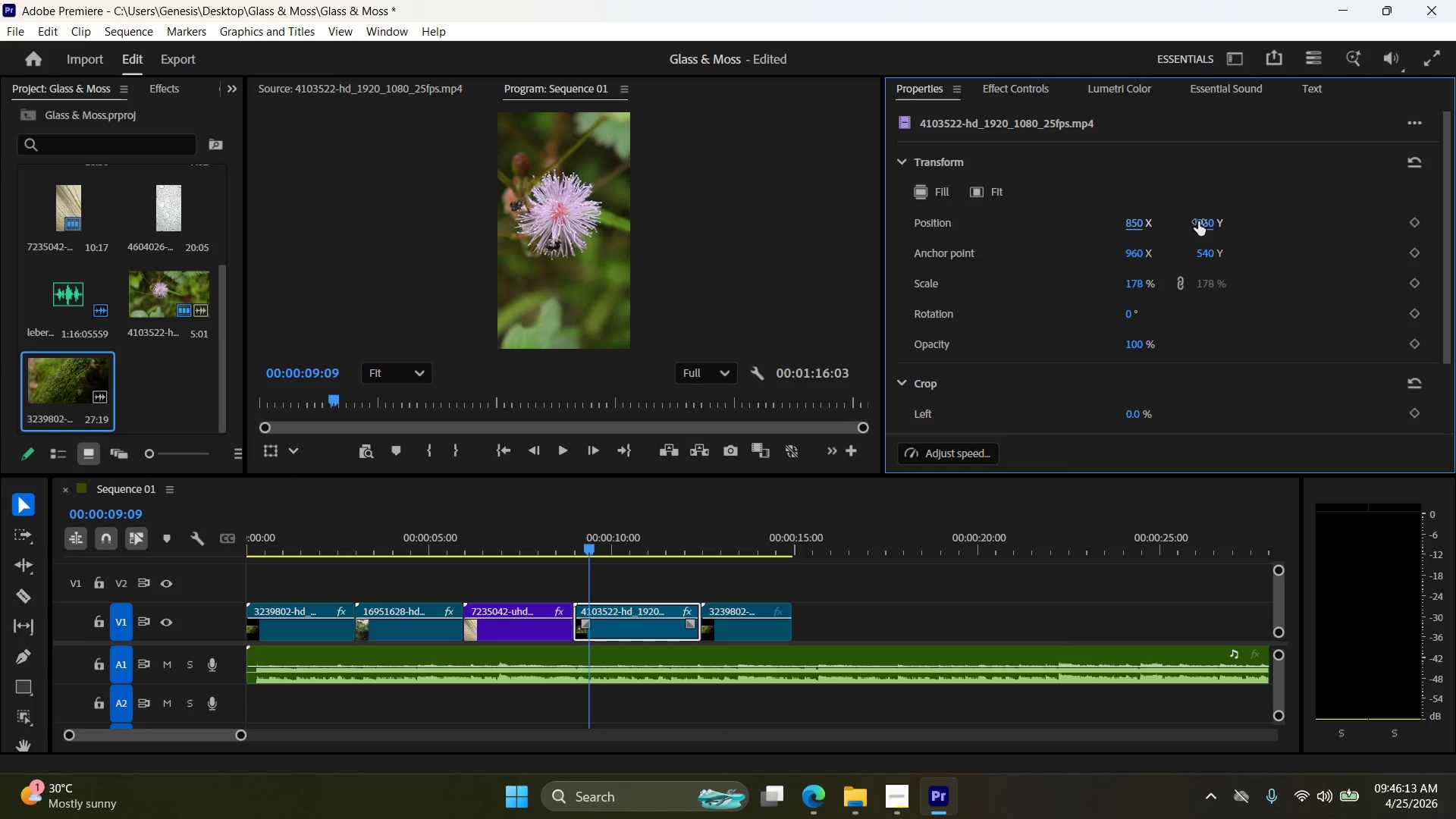 
double_click([1200, 225])
 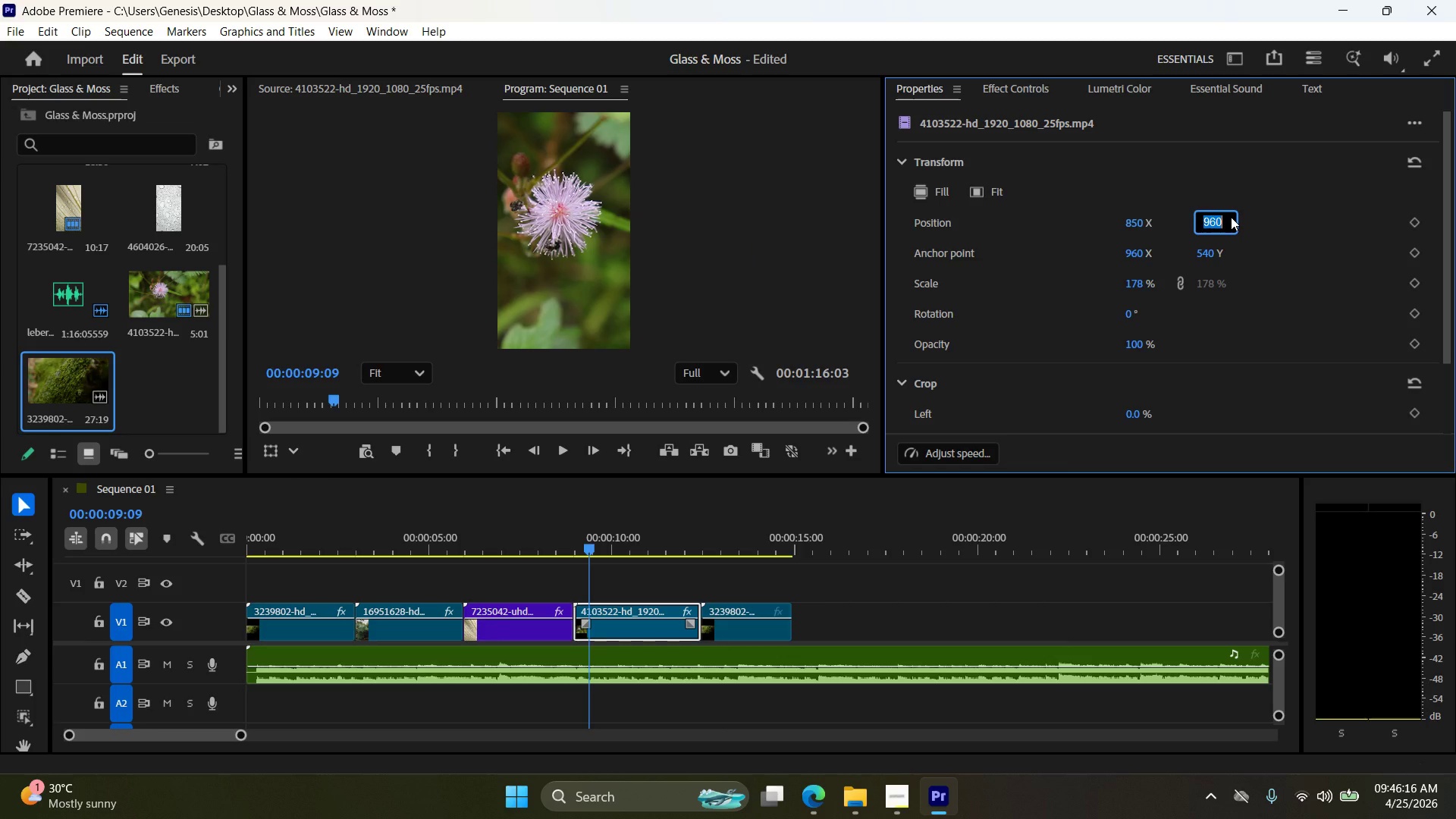 
key(Numpad9)
 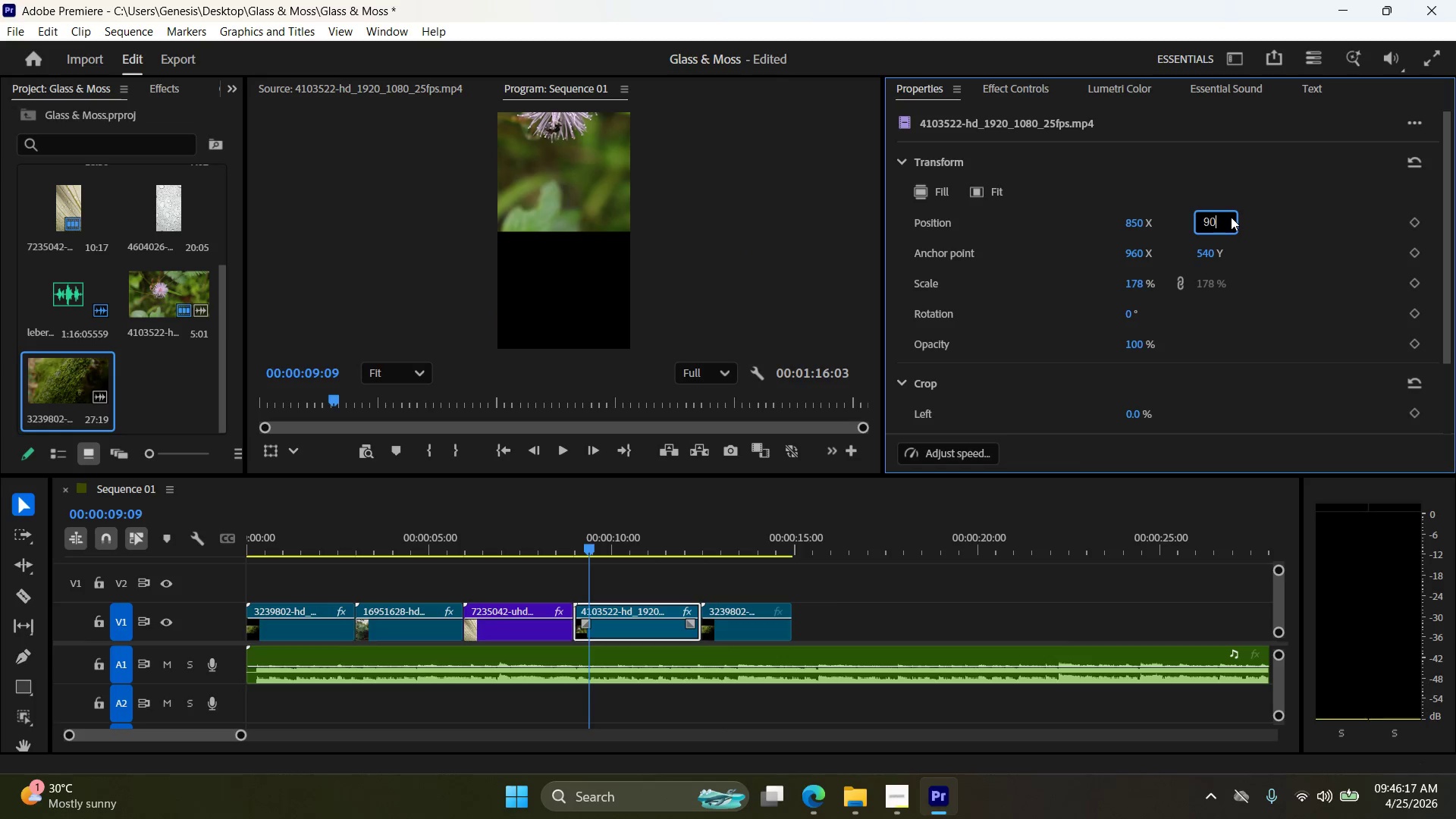 
key(Numpad0)
 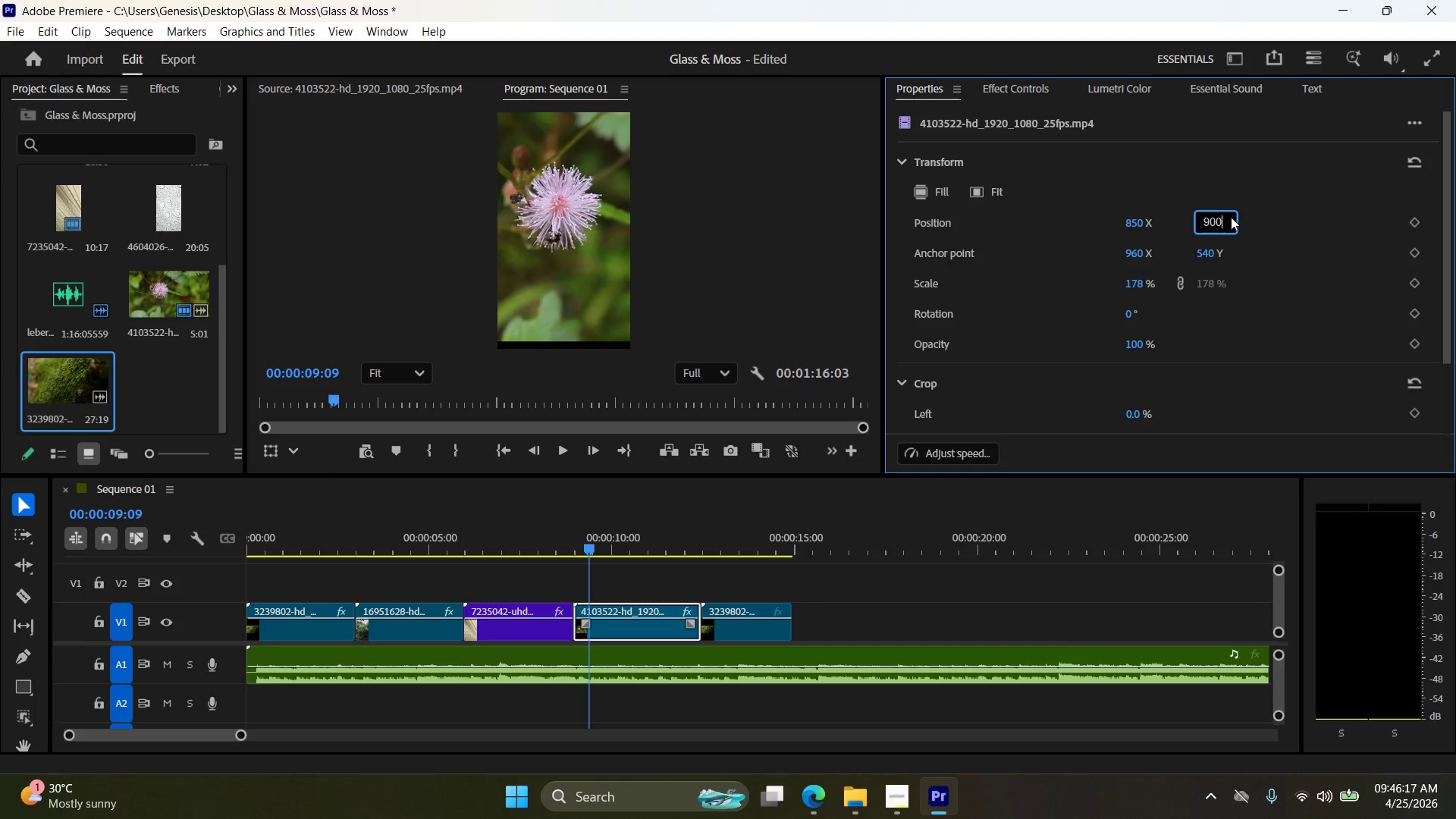 
key(Numpad0)
 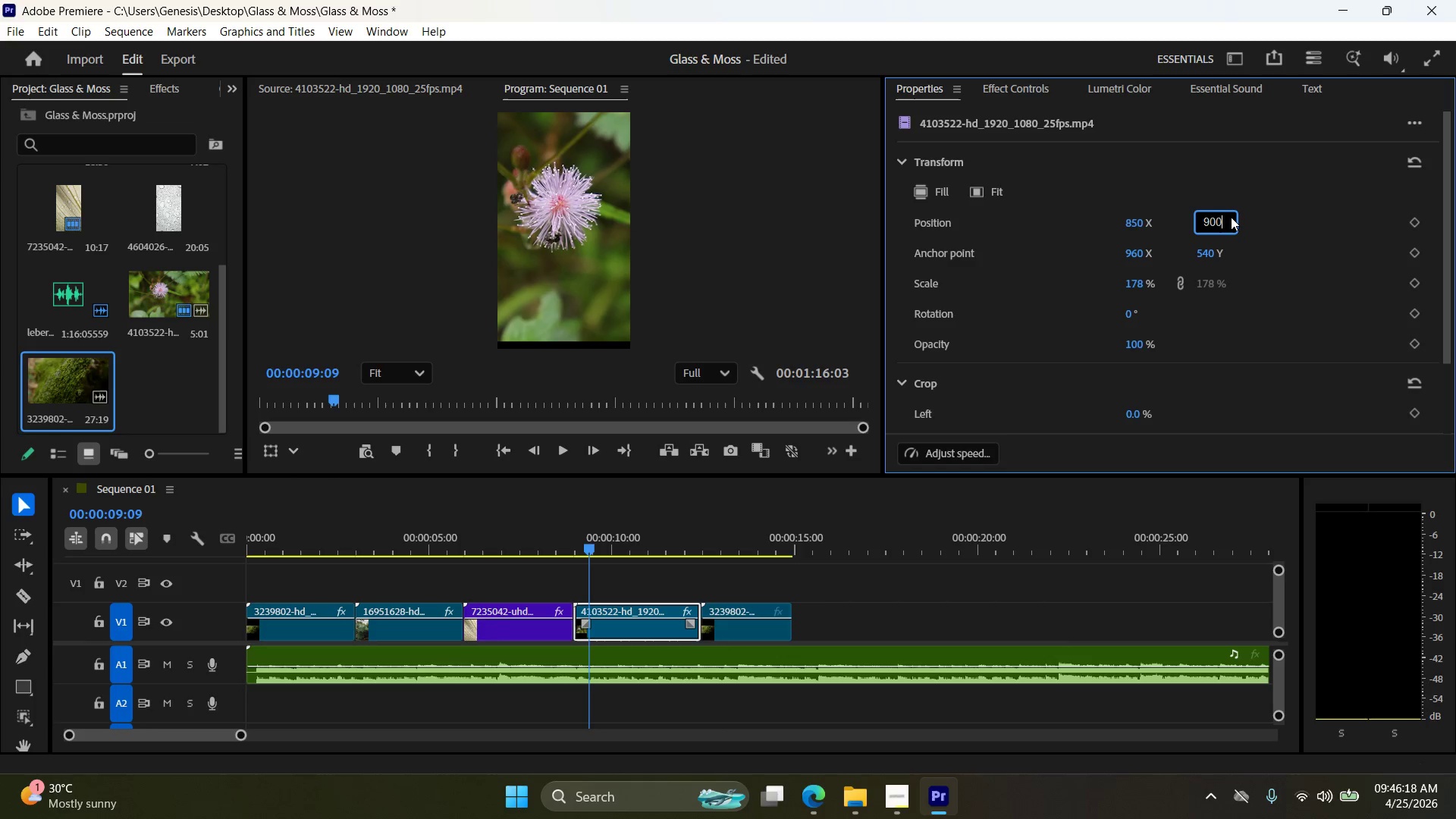 
key(Backspace)
 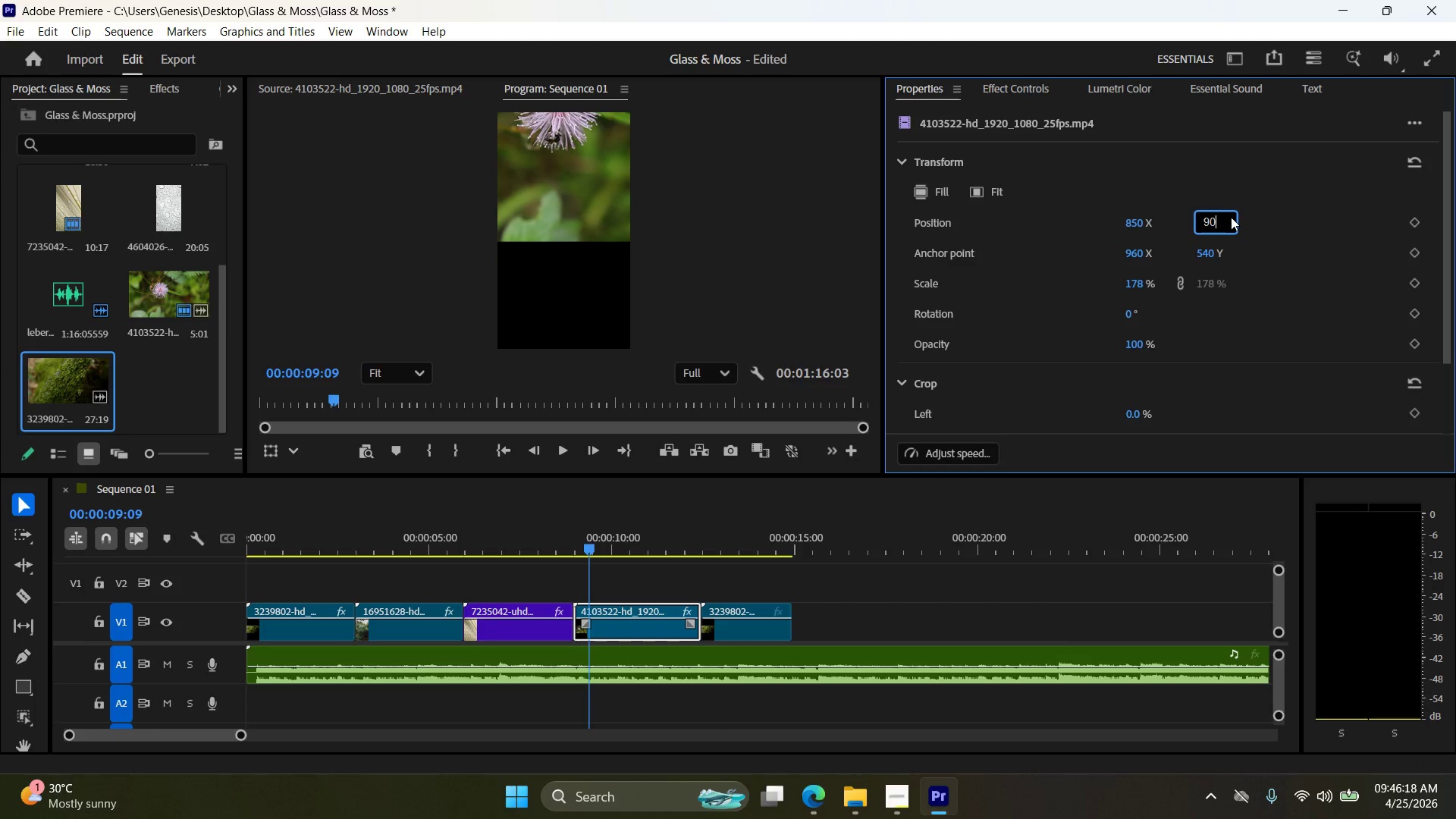 
key(Backspace)
 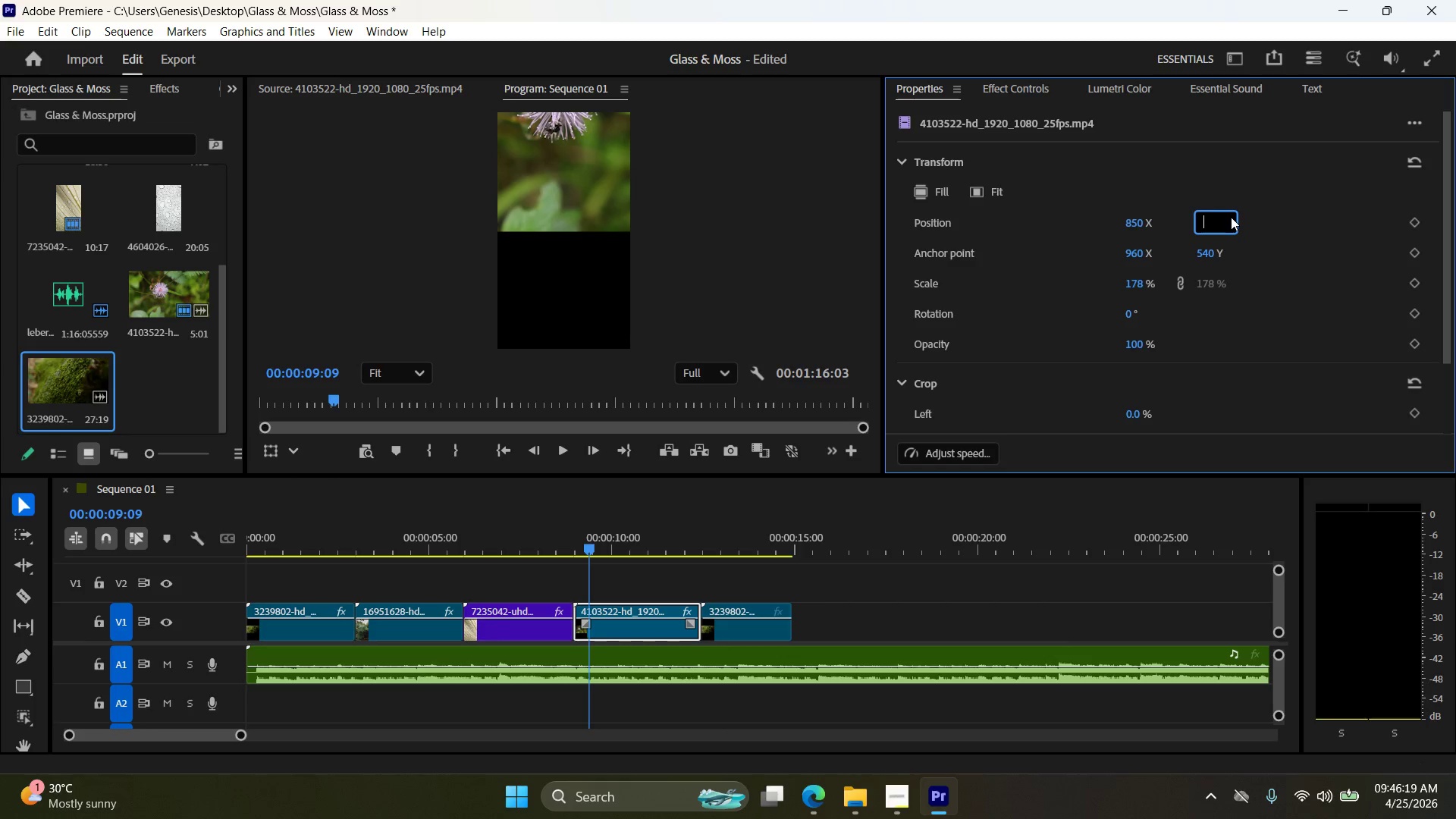 
key(Backspace)
 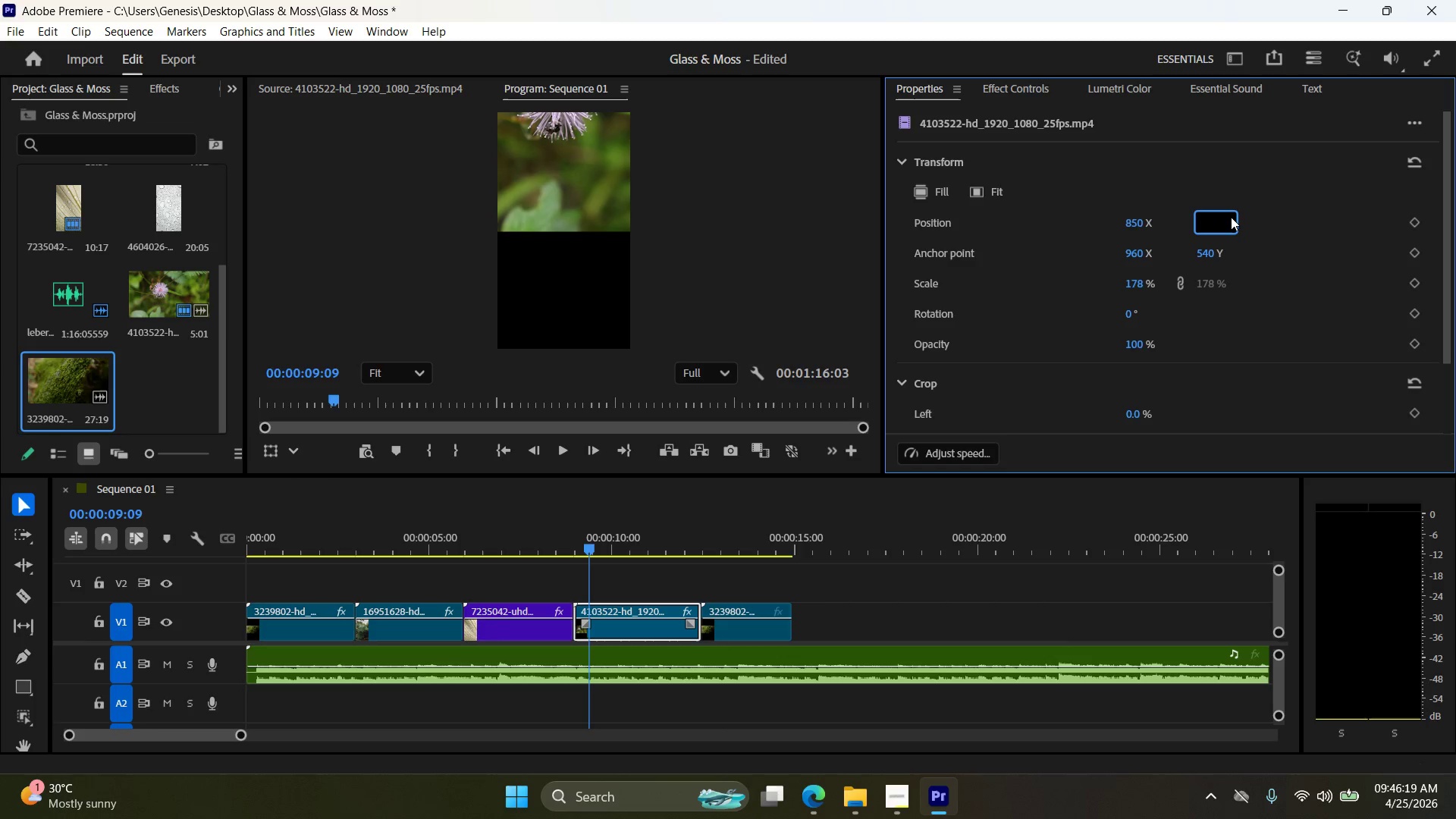 
key(Numpad1)
 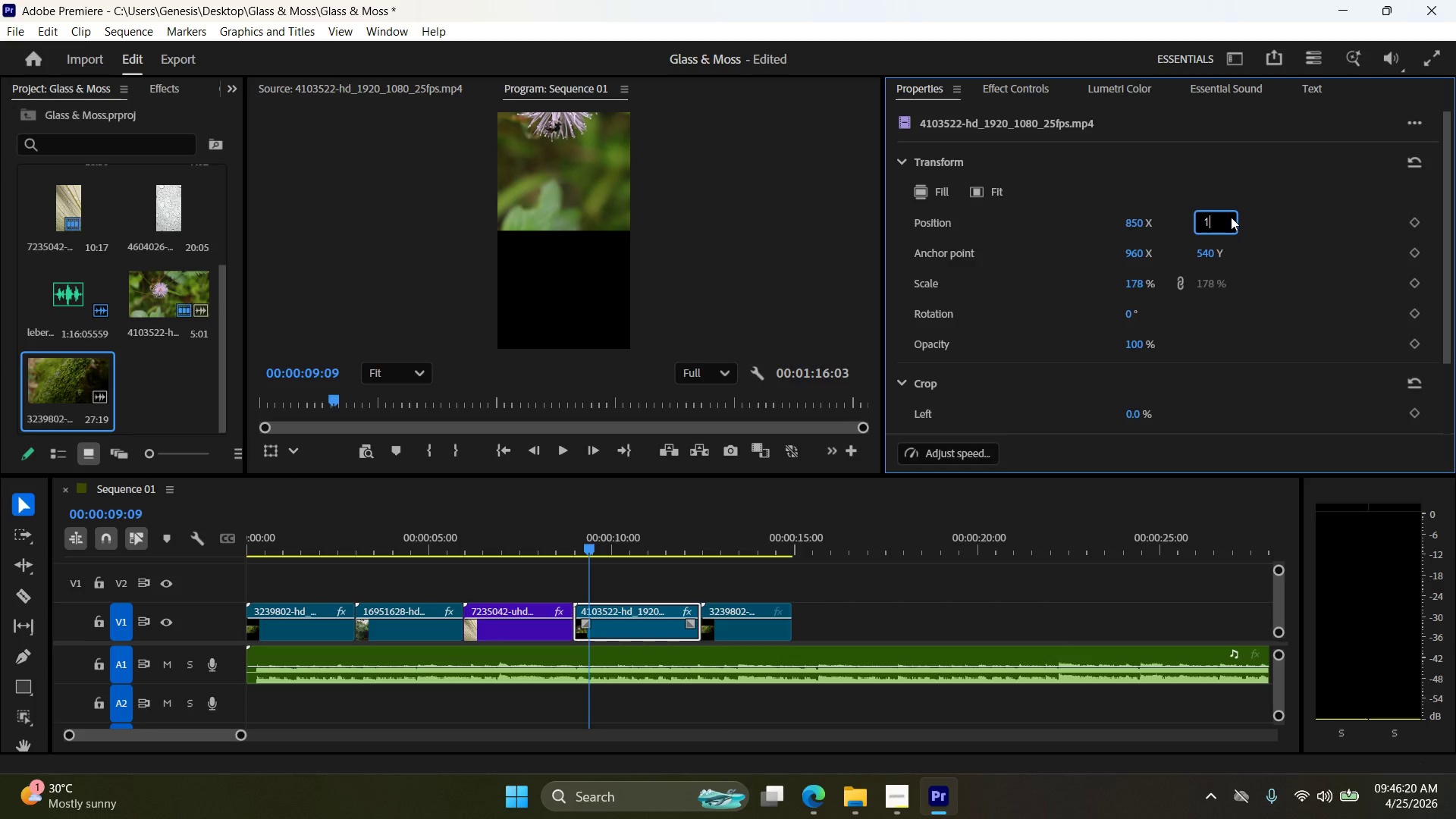 
key(Numpad2)
 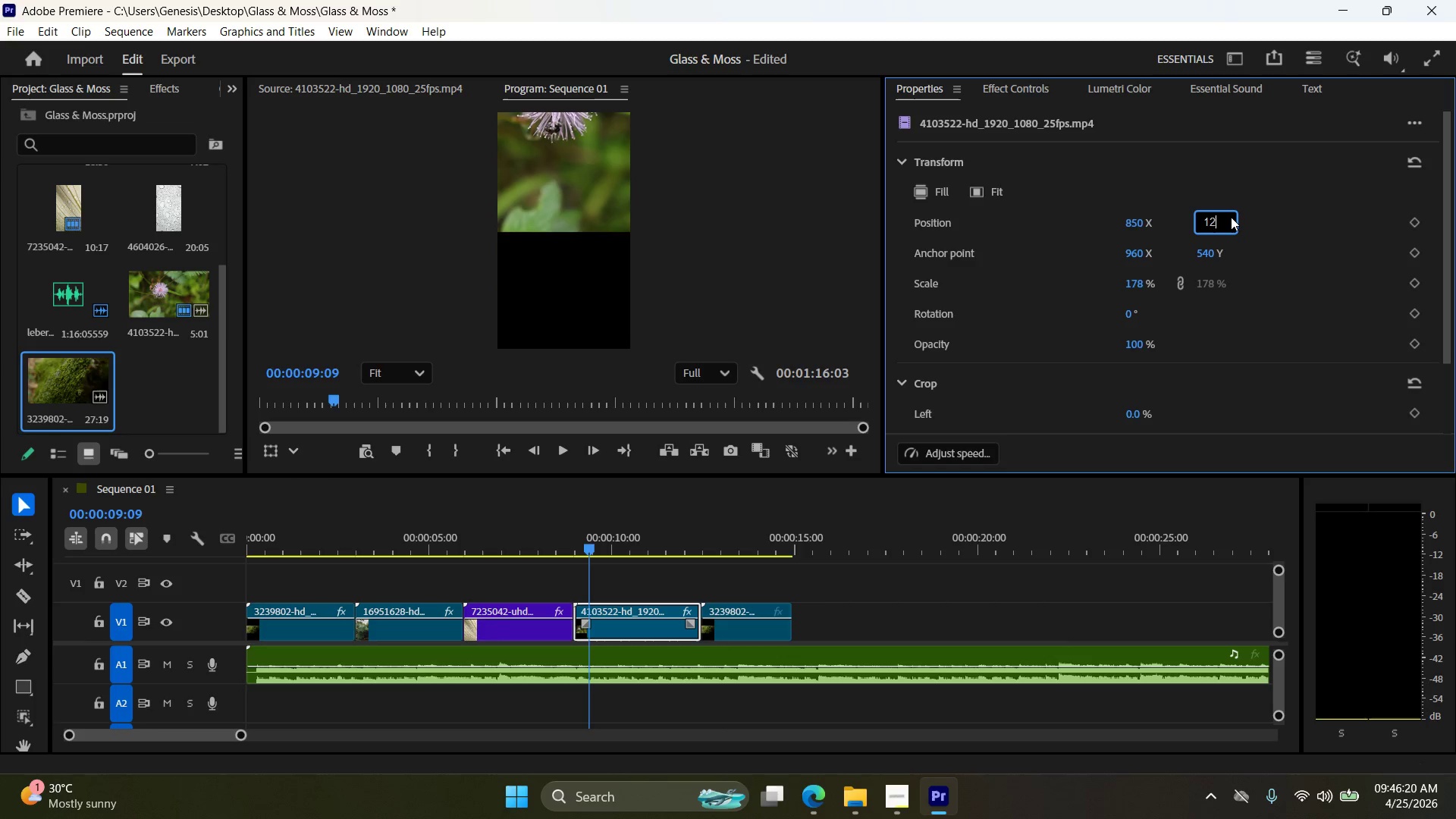 
key(Numpad0)
 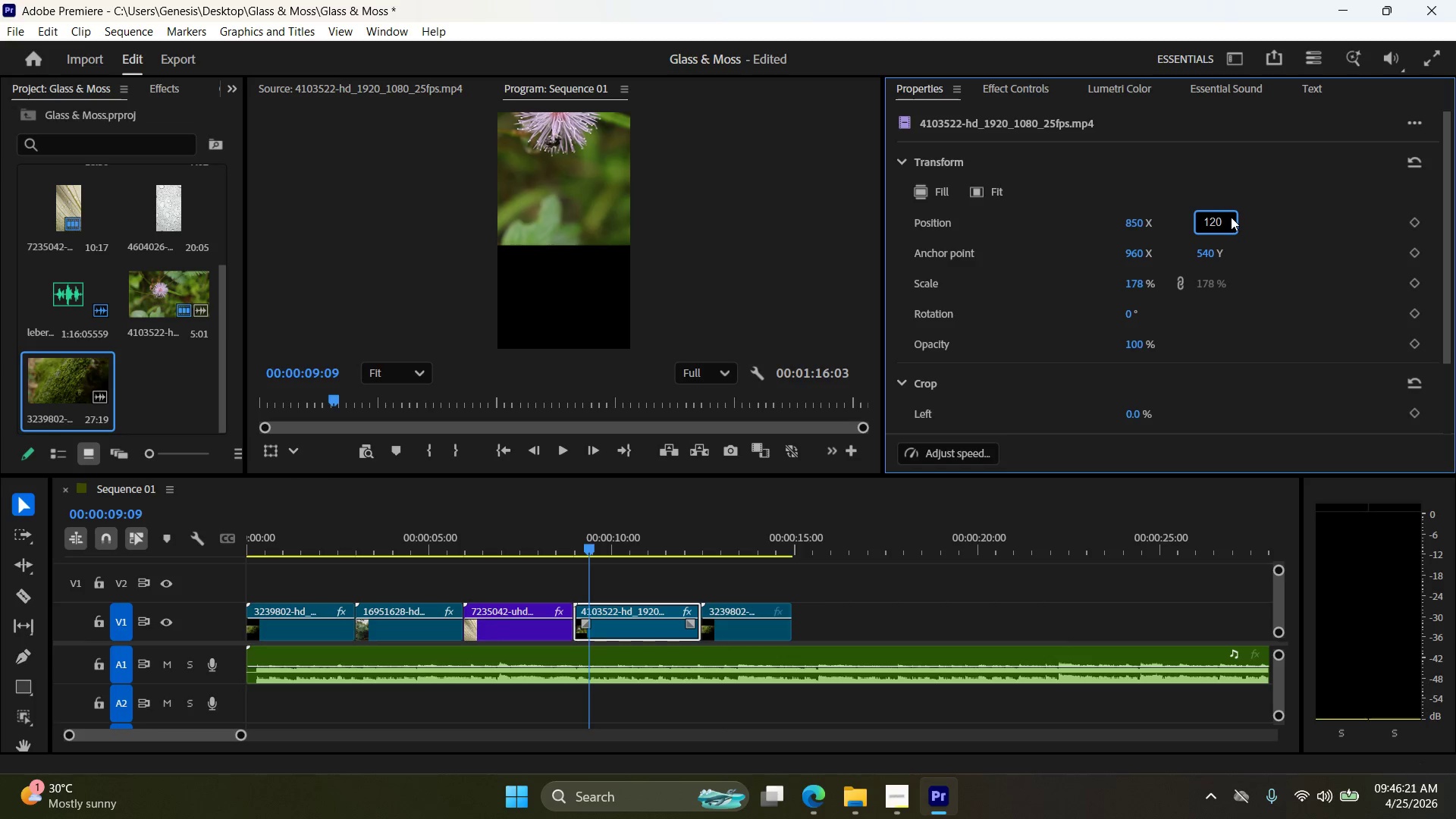 
key(Backspace)
 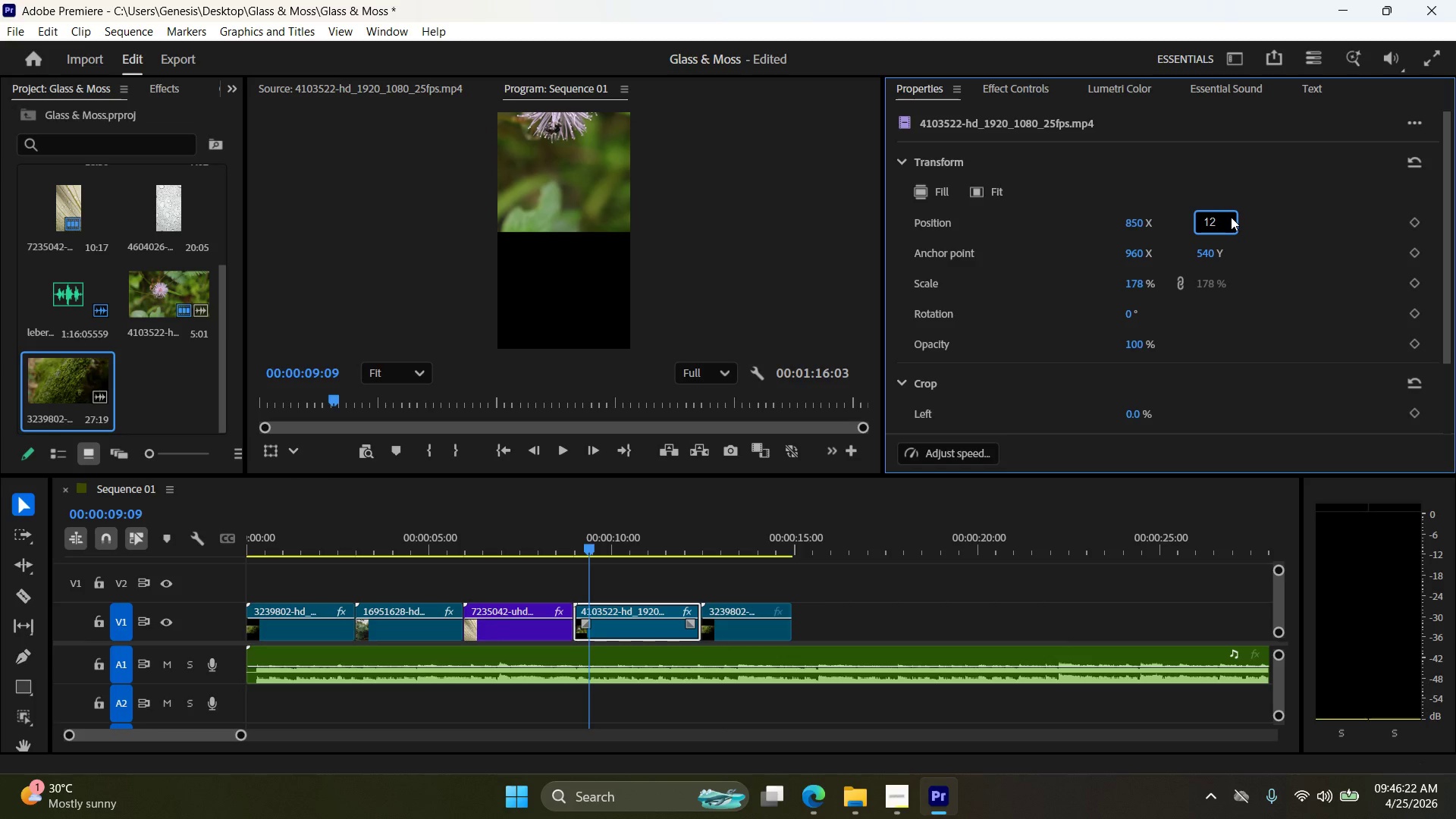 
key(Numpad0)
 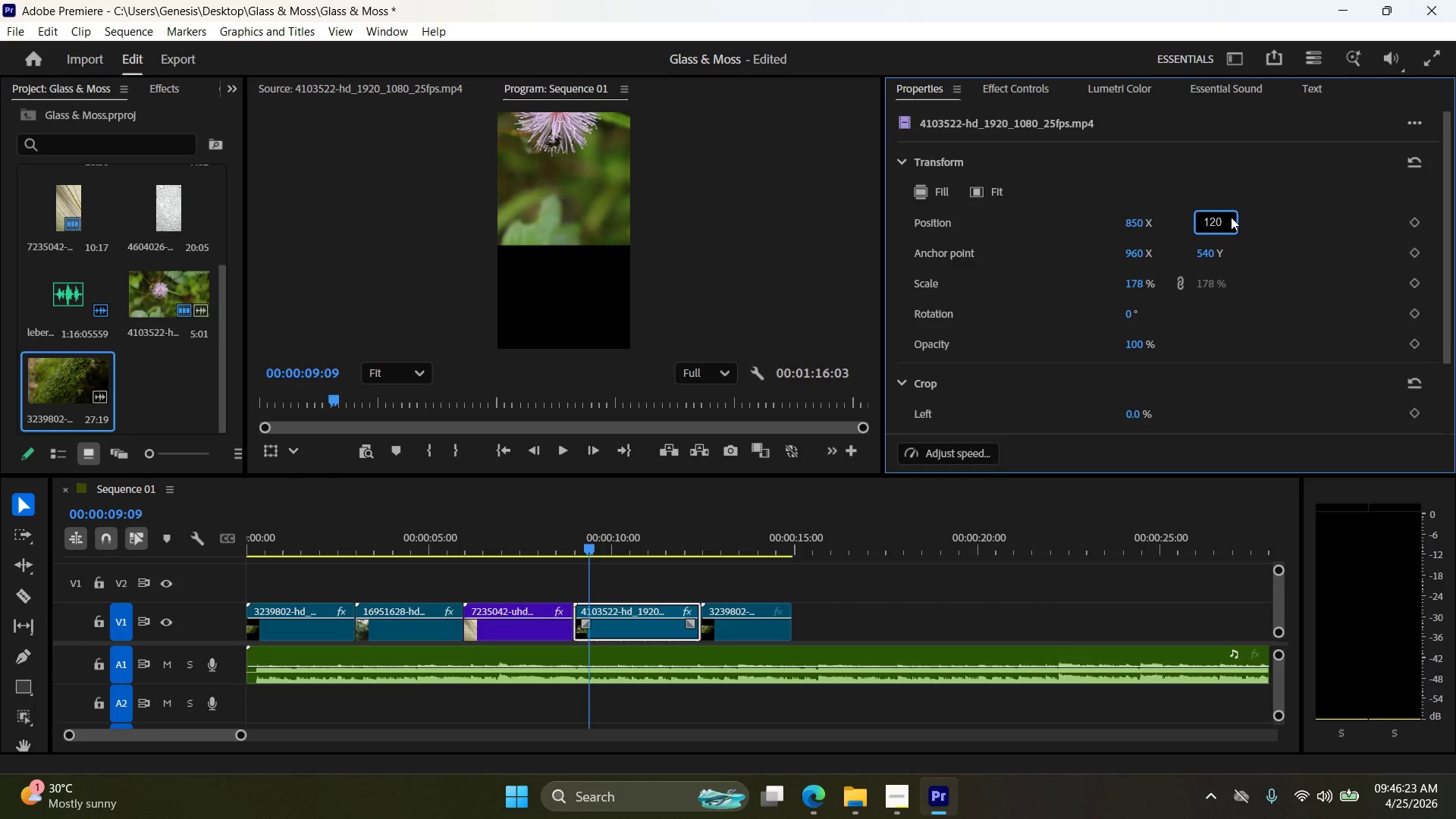 
key(Numpad2)
 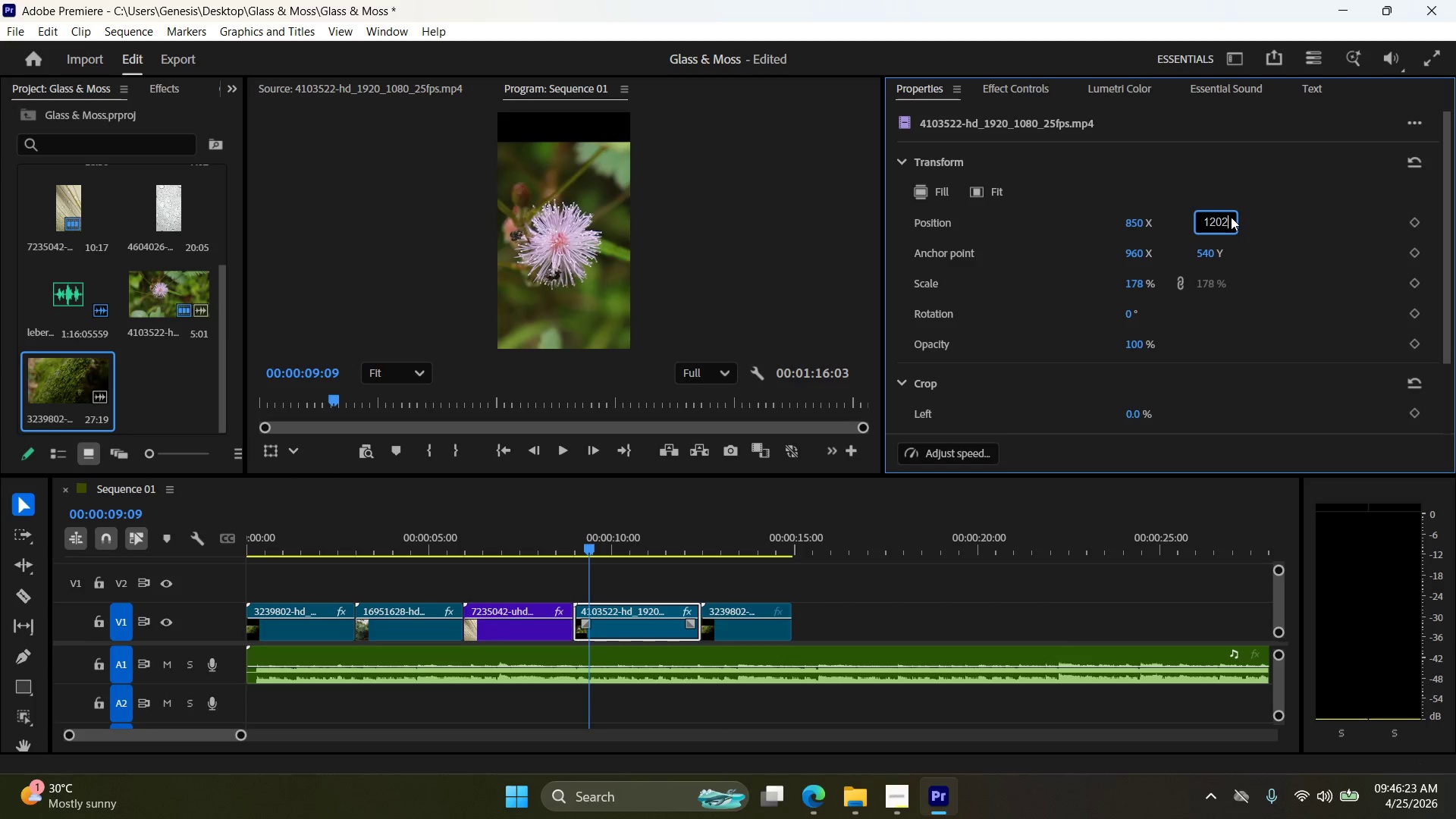 
key(Numpad0)
 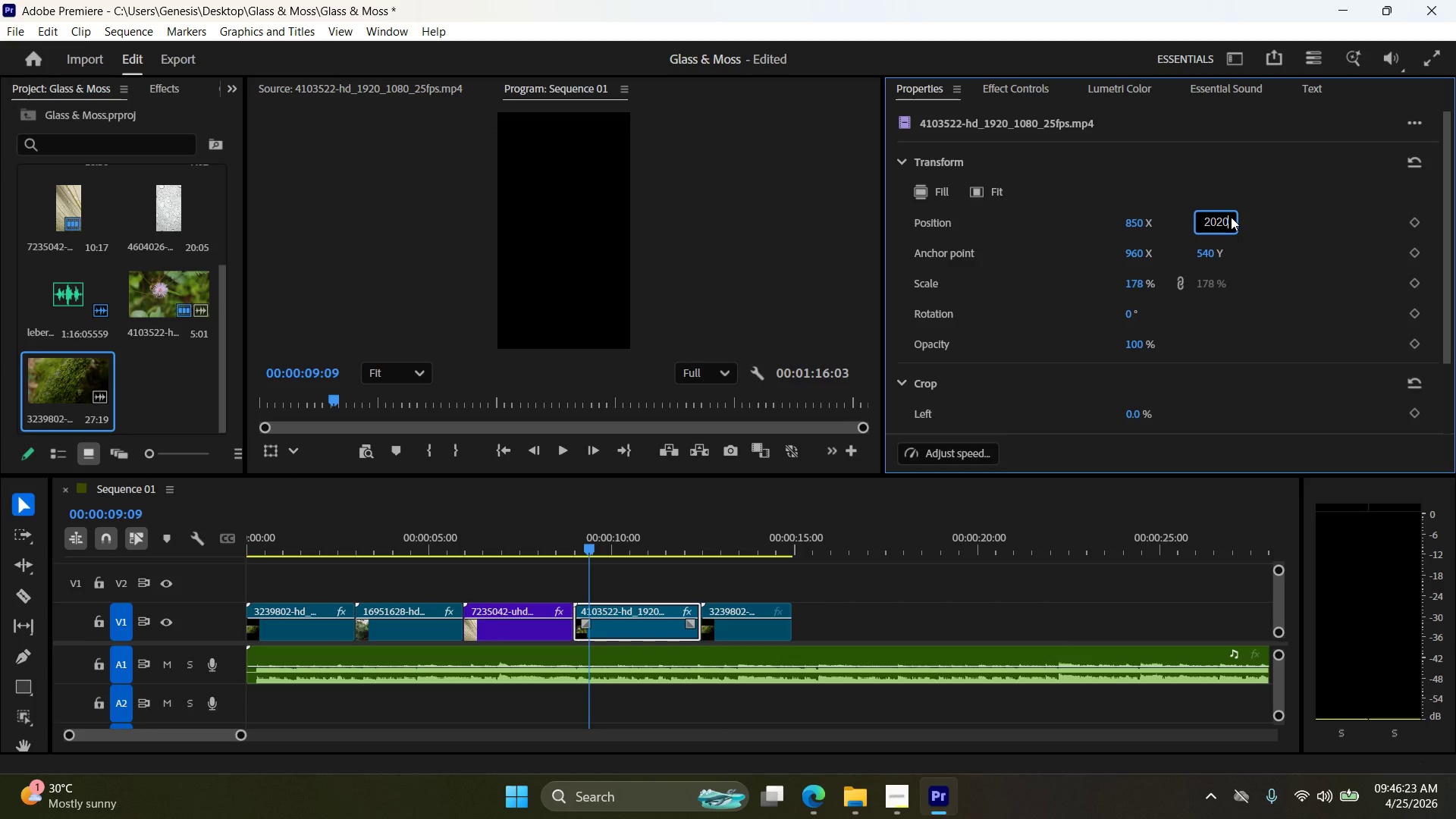 
key(NumpadEnter)
 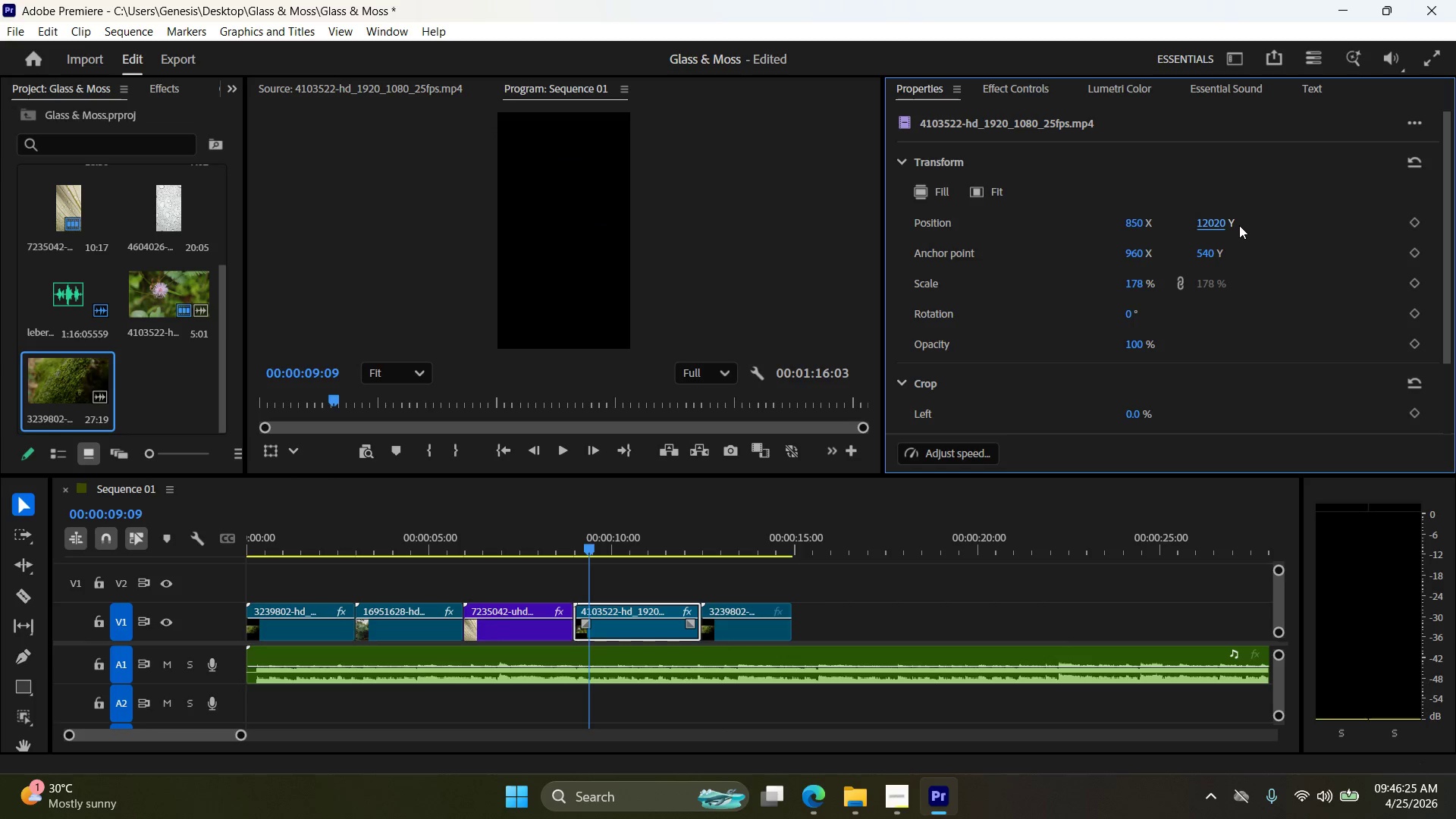 
double_click([1211, 223])
 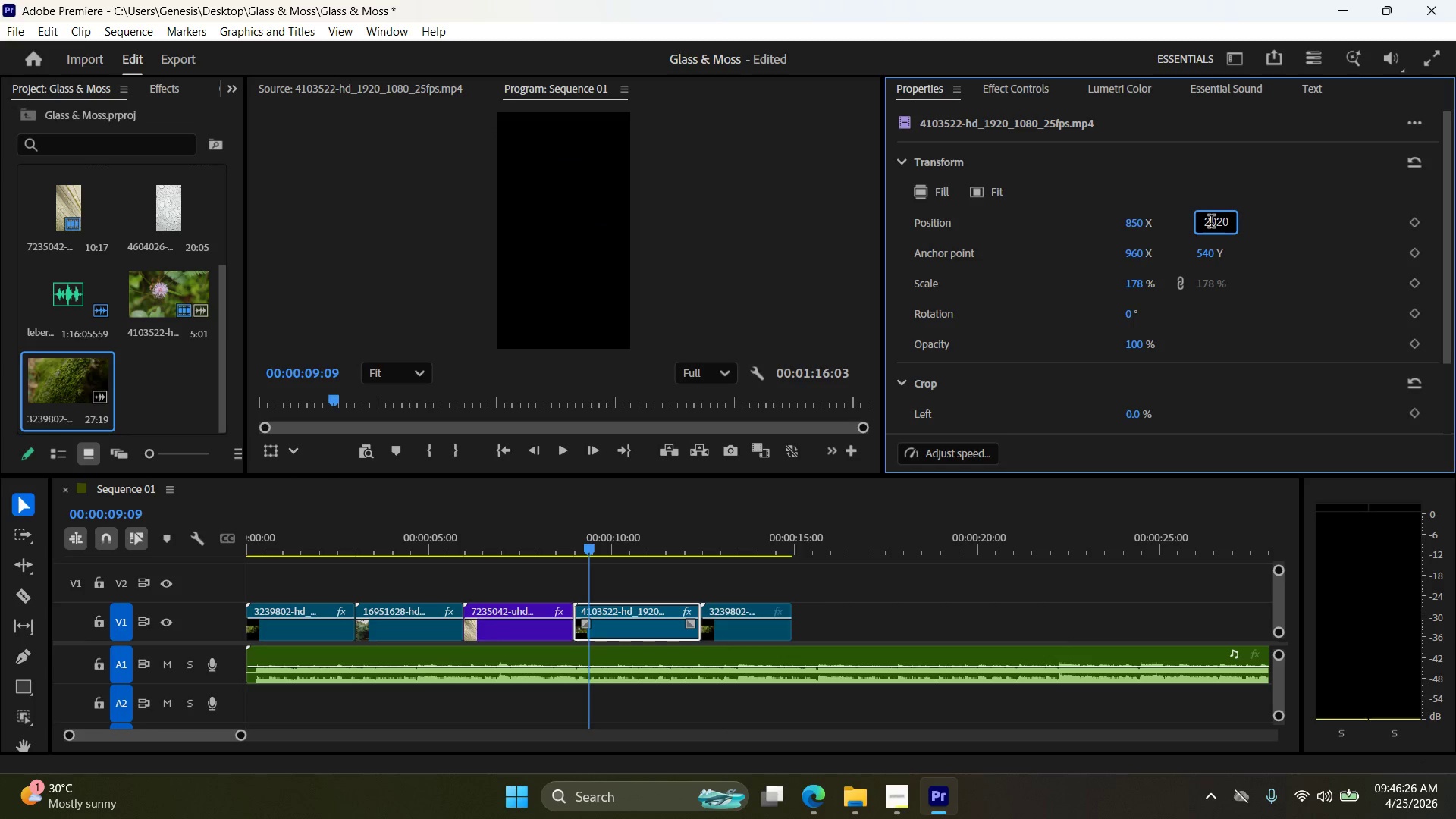 
triple_click([1211, 223])
 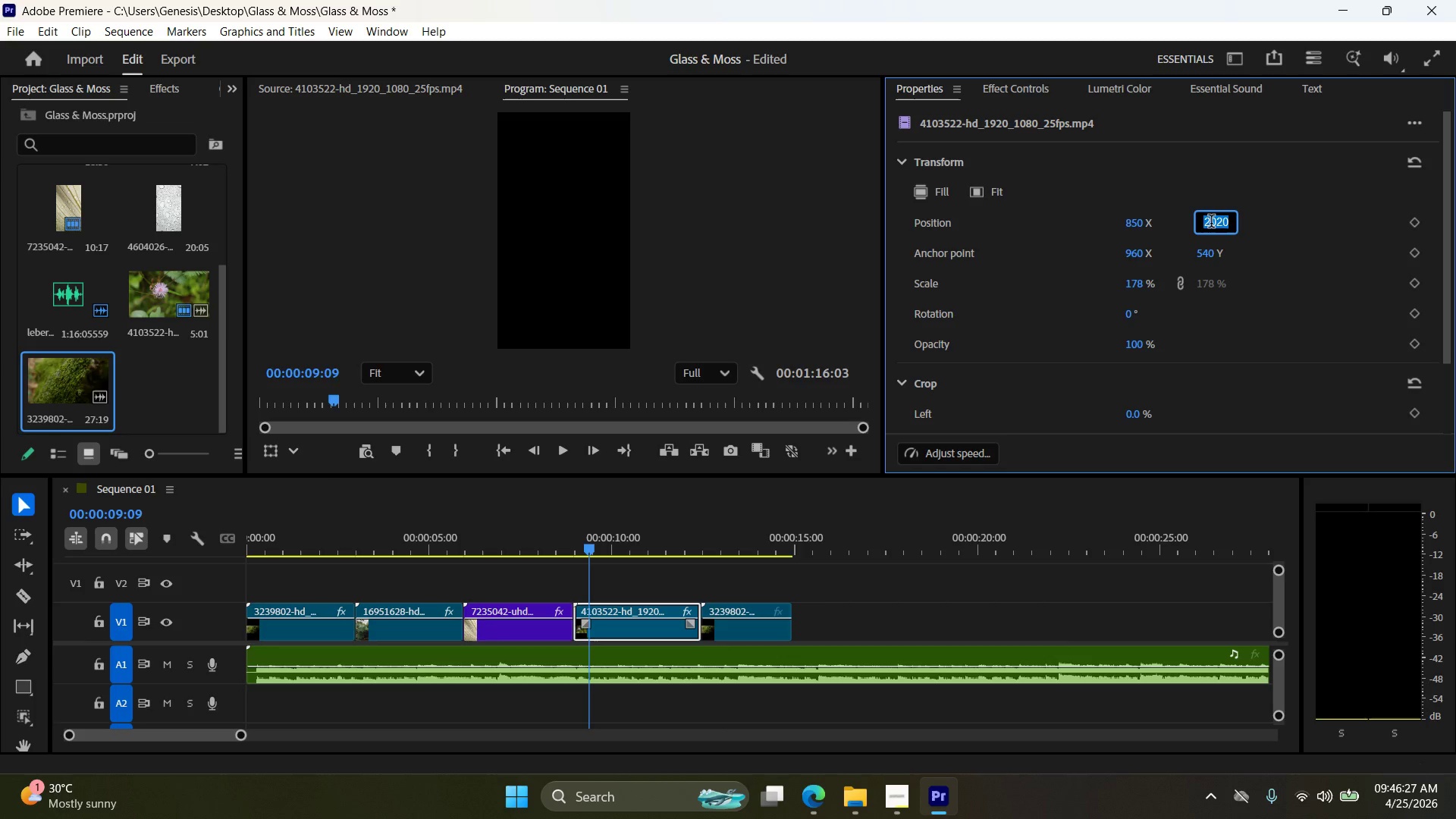 
key(Numpad1)
 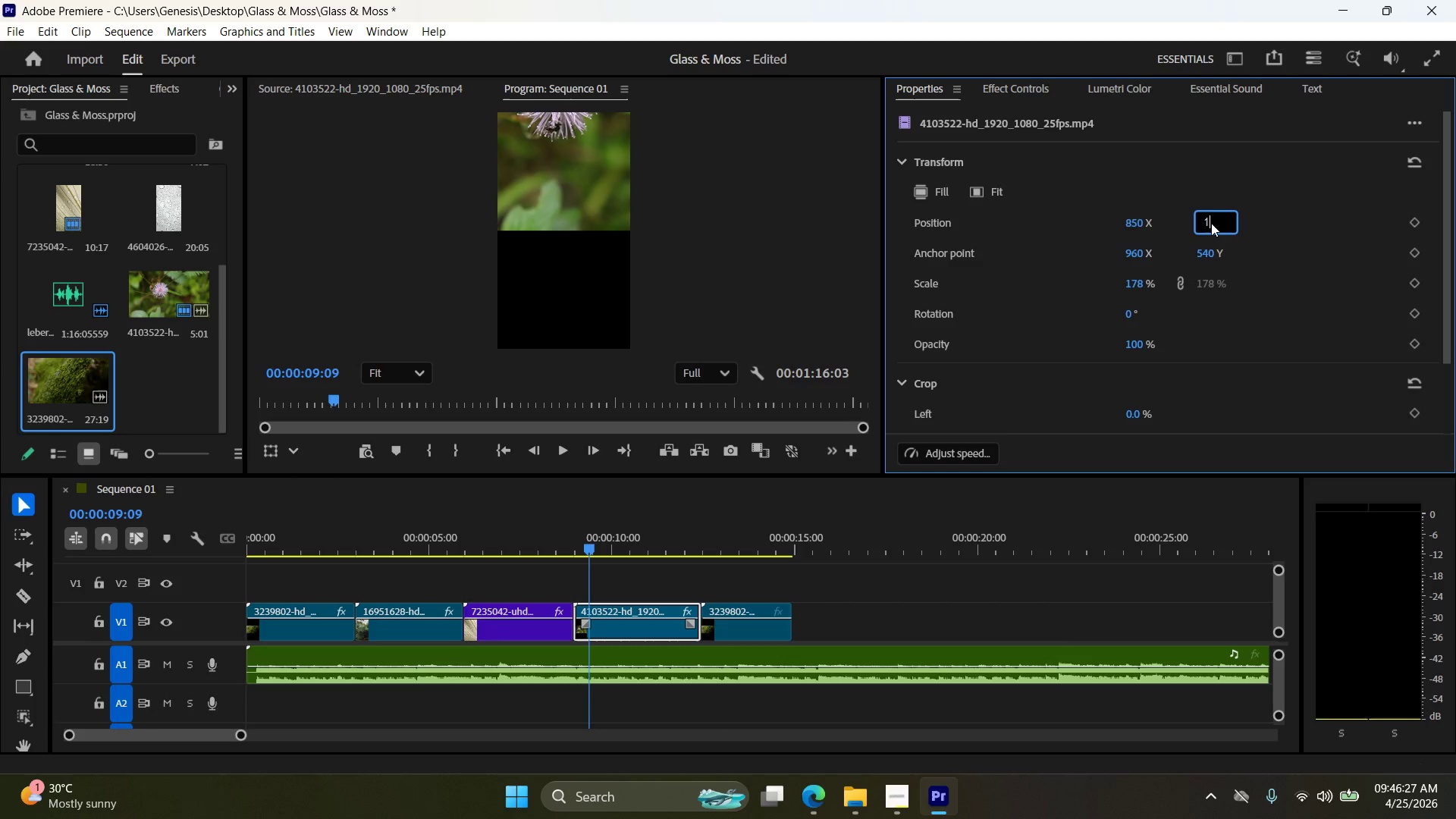 
key(Numpad0)
 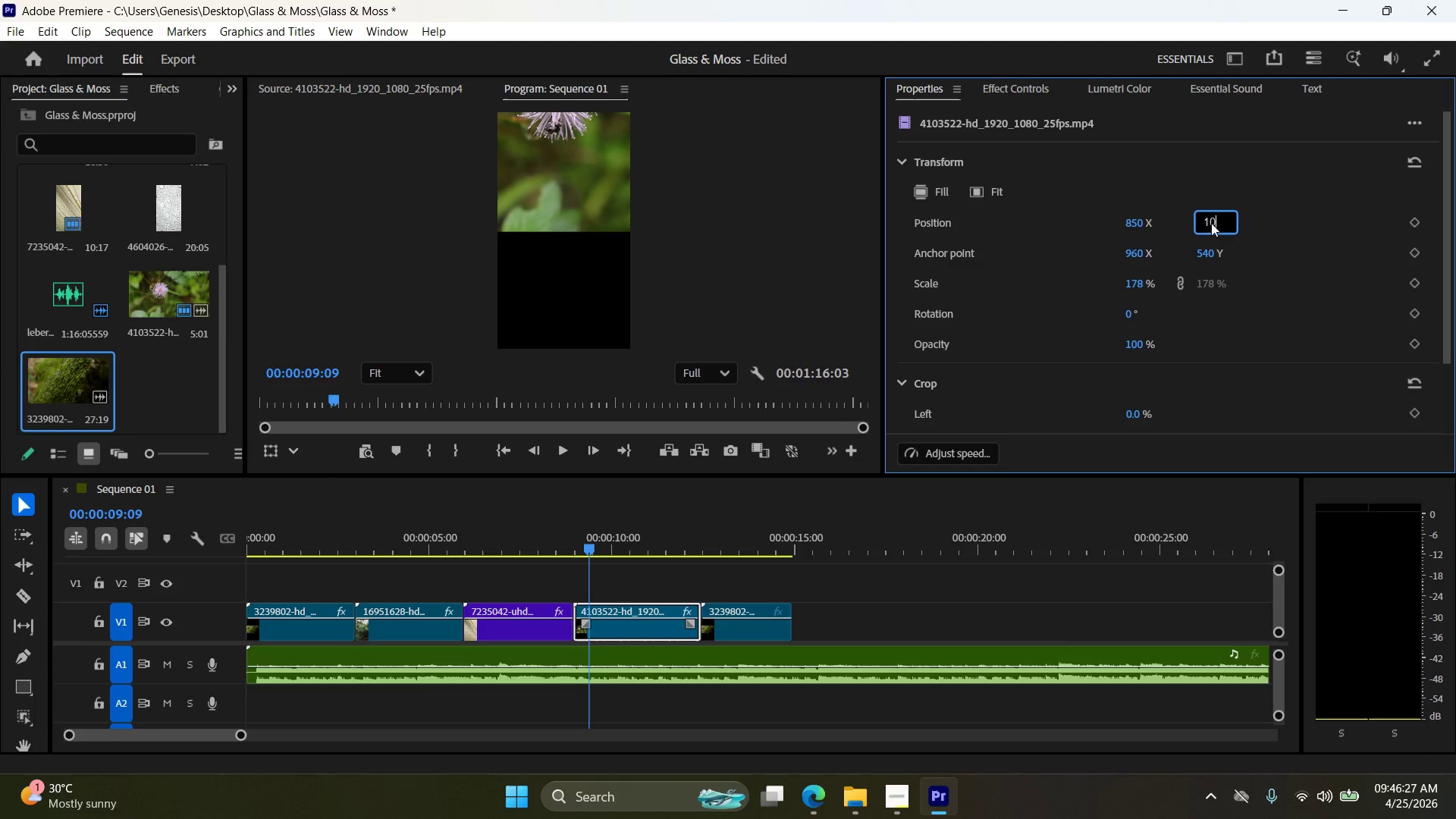 
key(Numpad2)
 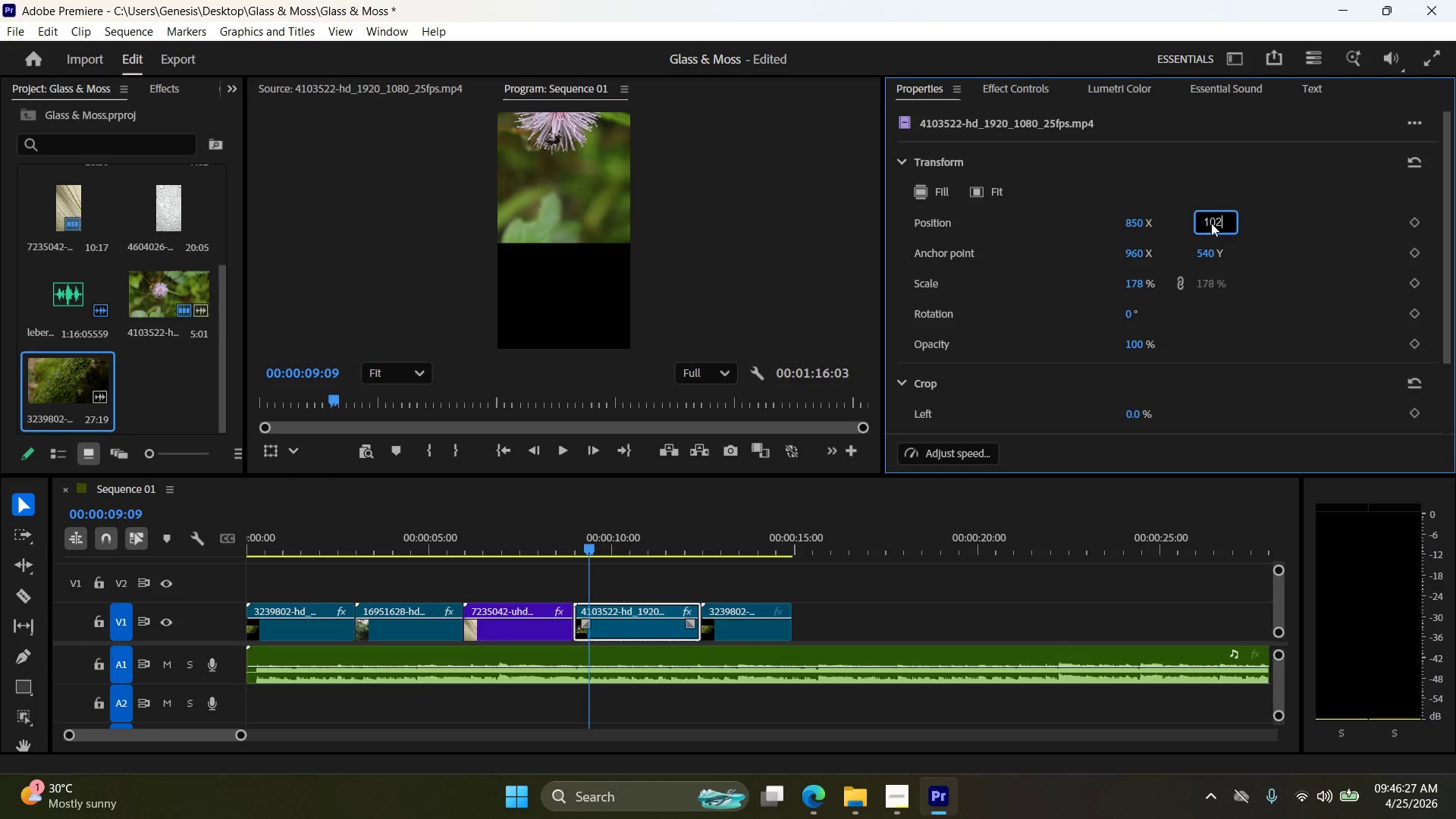 
key(Numpad0)
 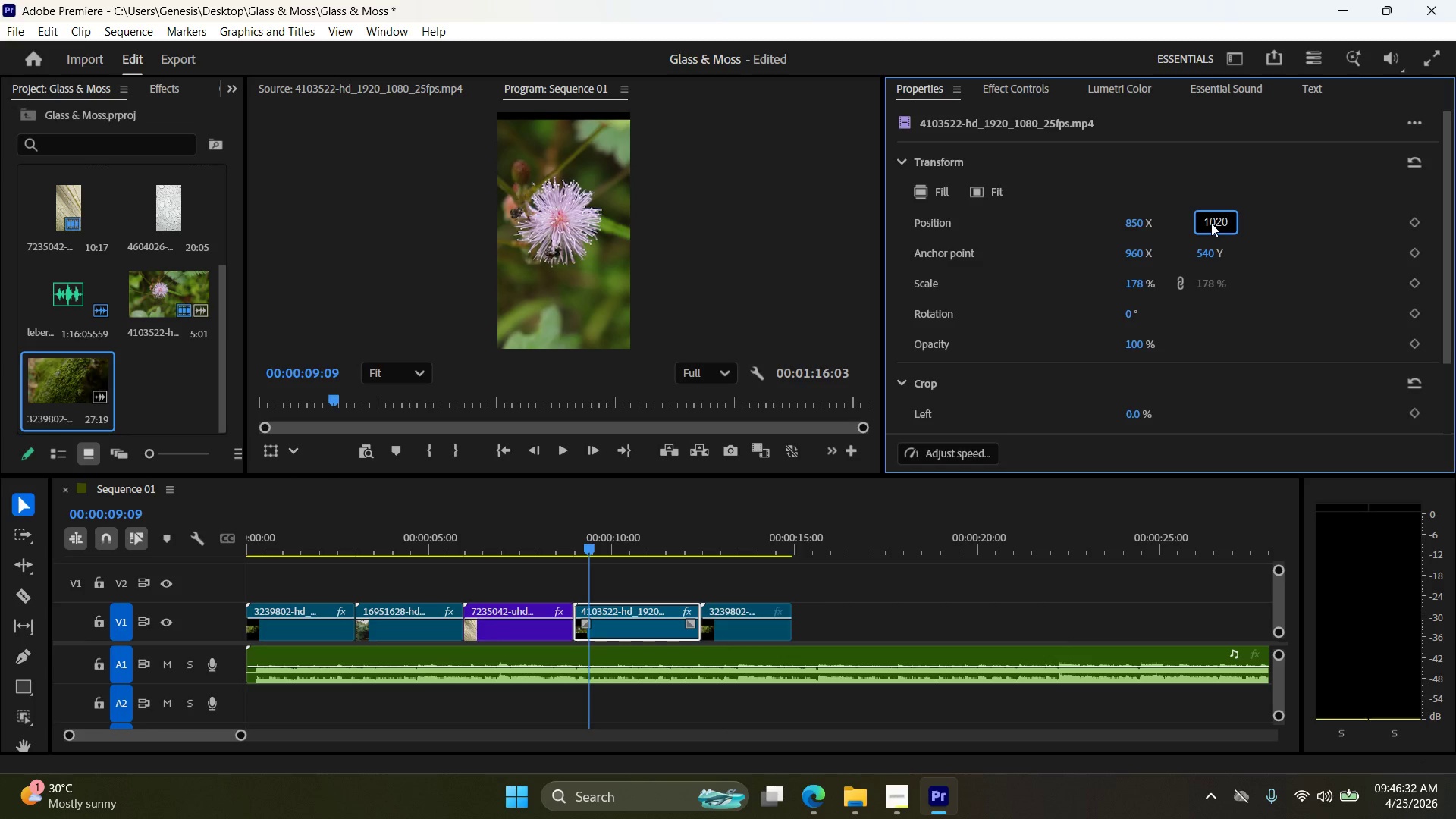 
wait(5.41)
 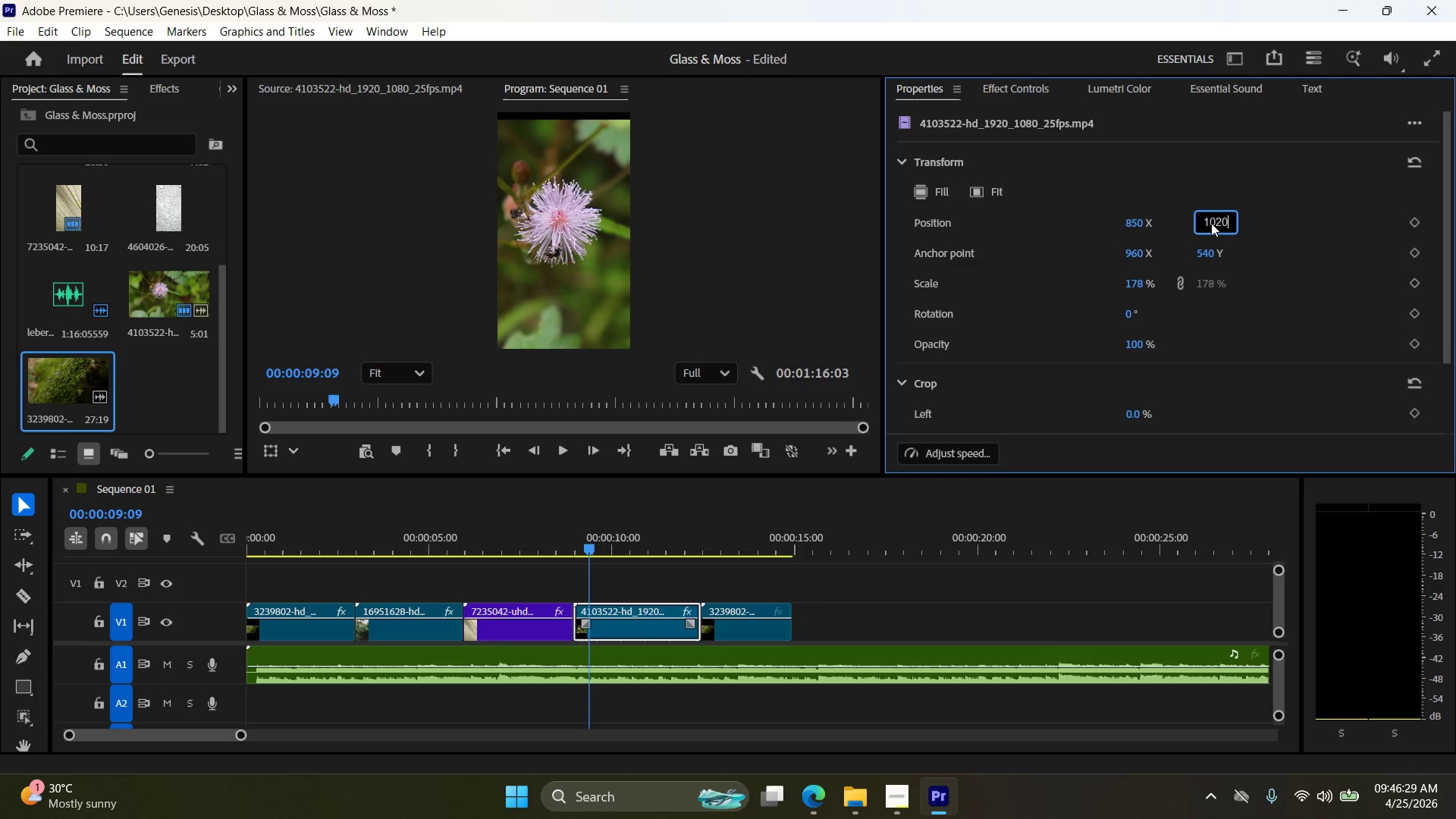 
key(Numpad9)
 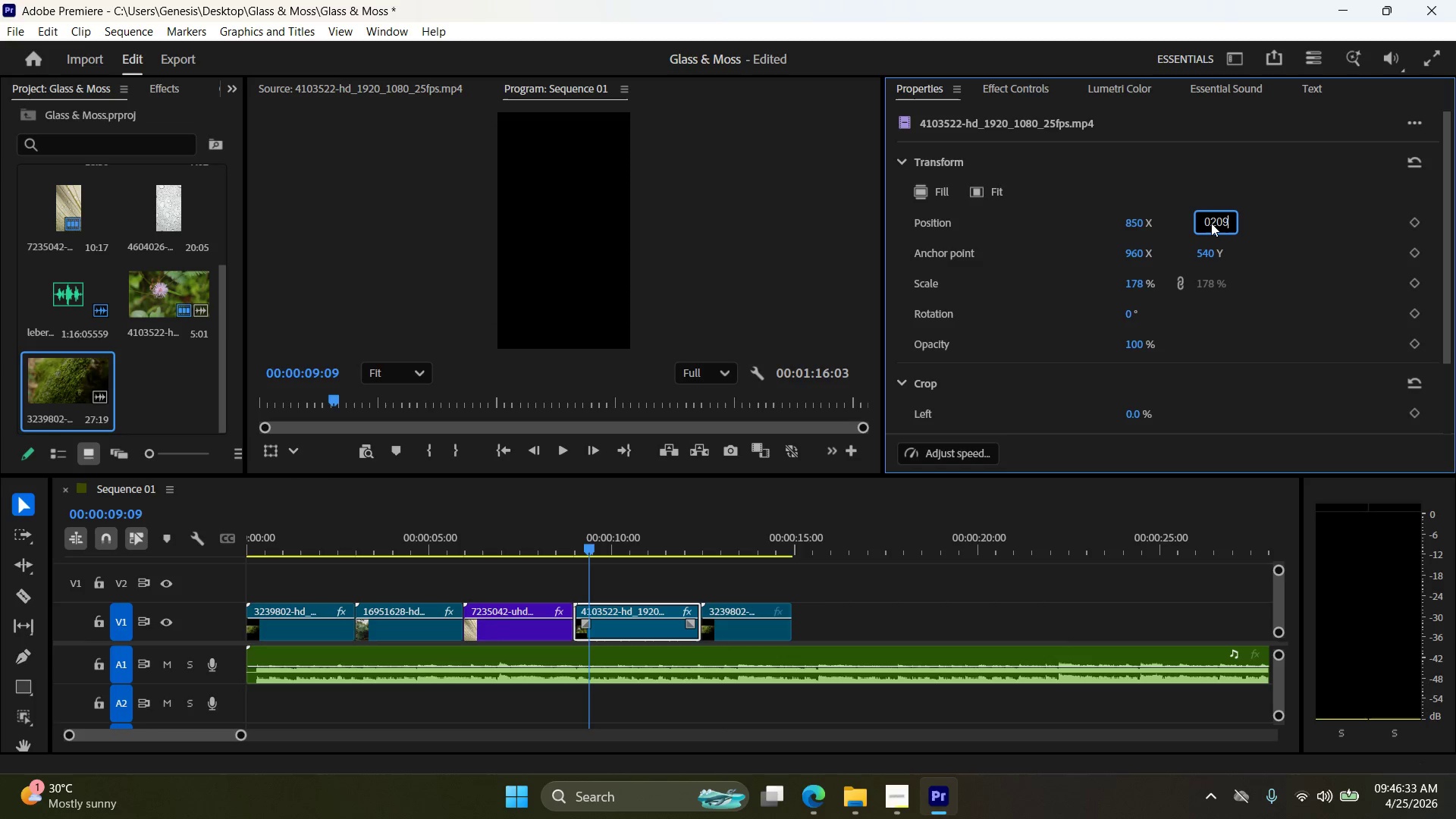 
key(Numpad6)
 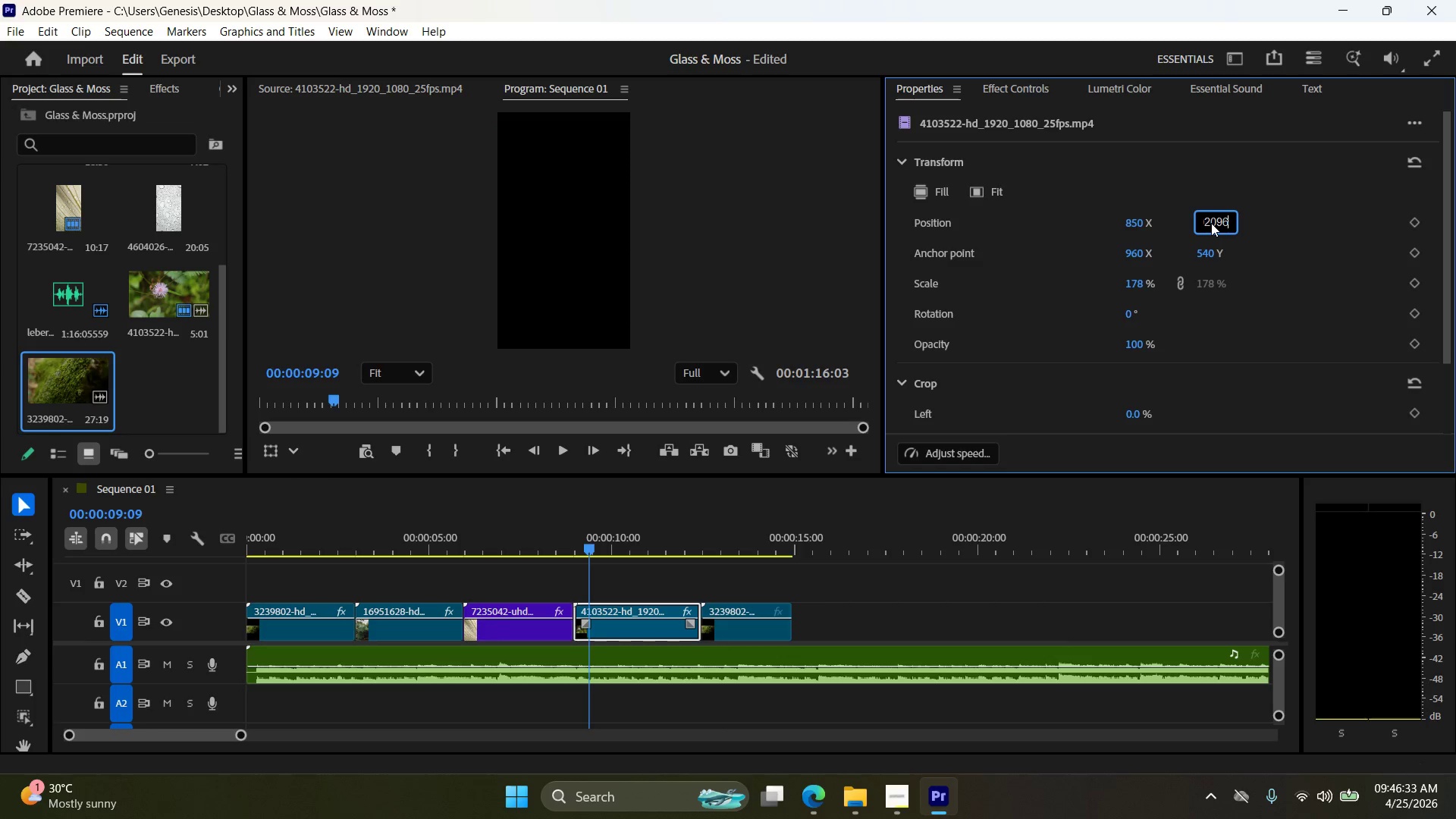 
key(Numpad0)
 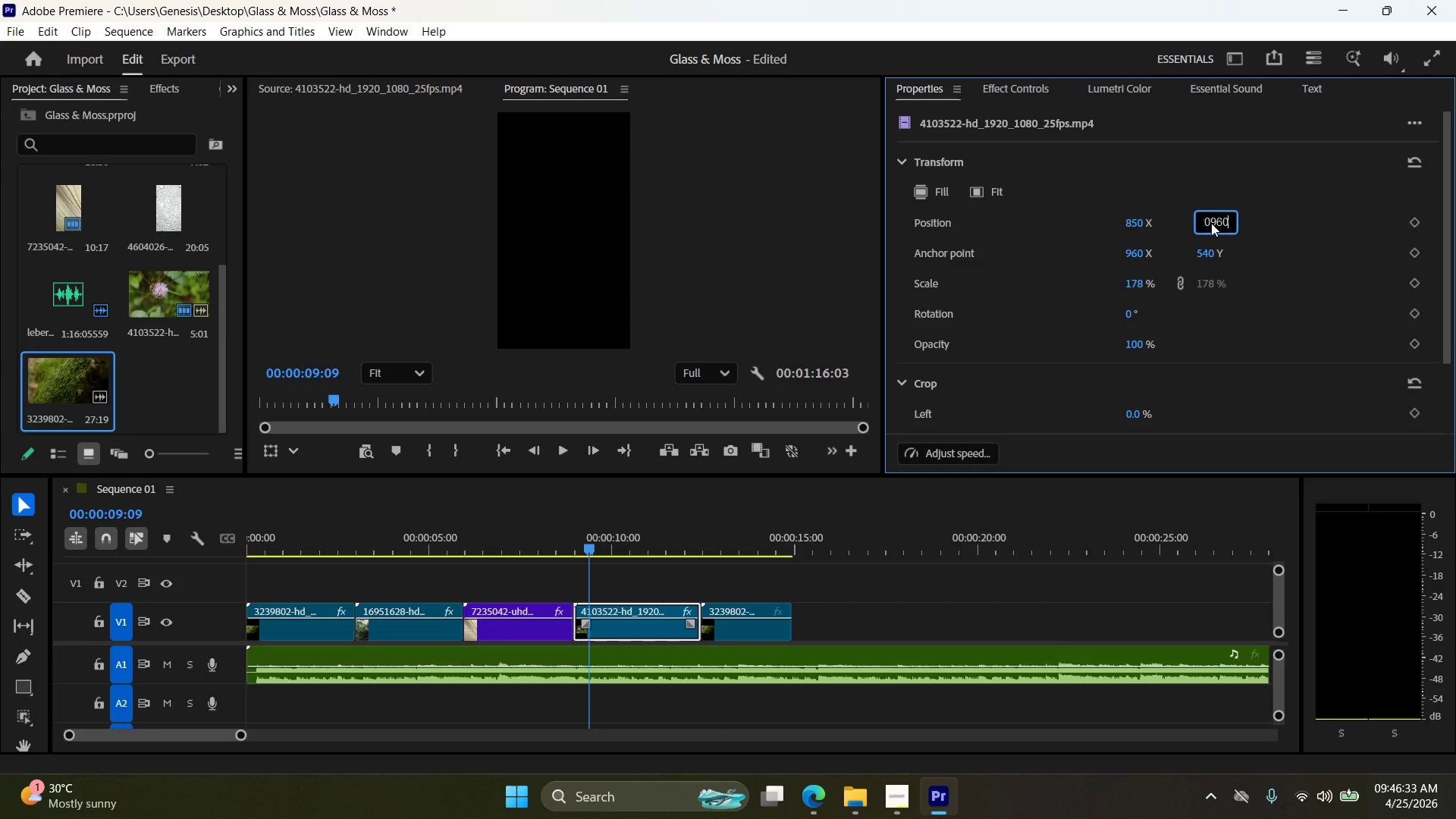 
key(NumpadEnter)
 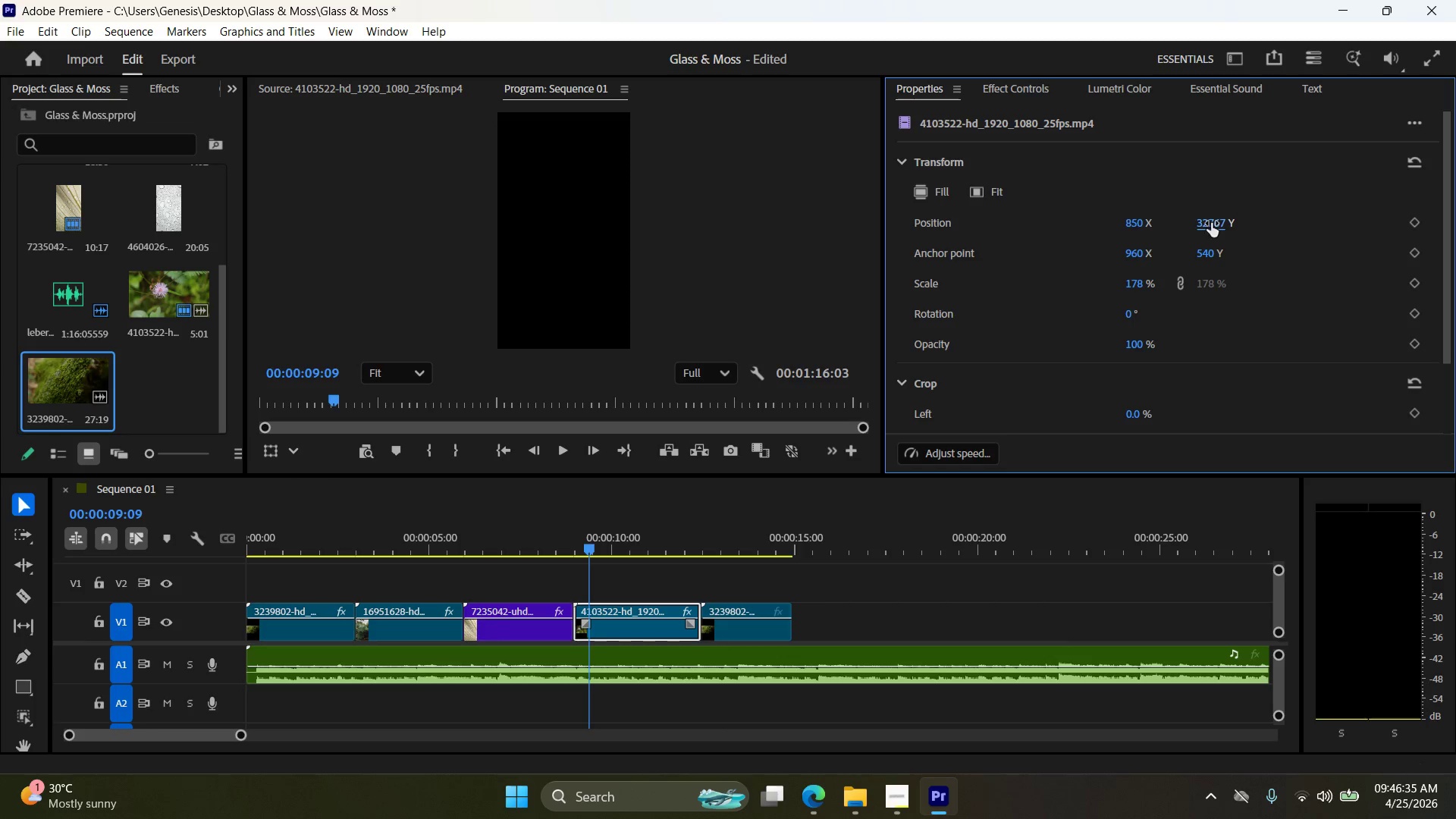 
double_click([1211, 223])
 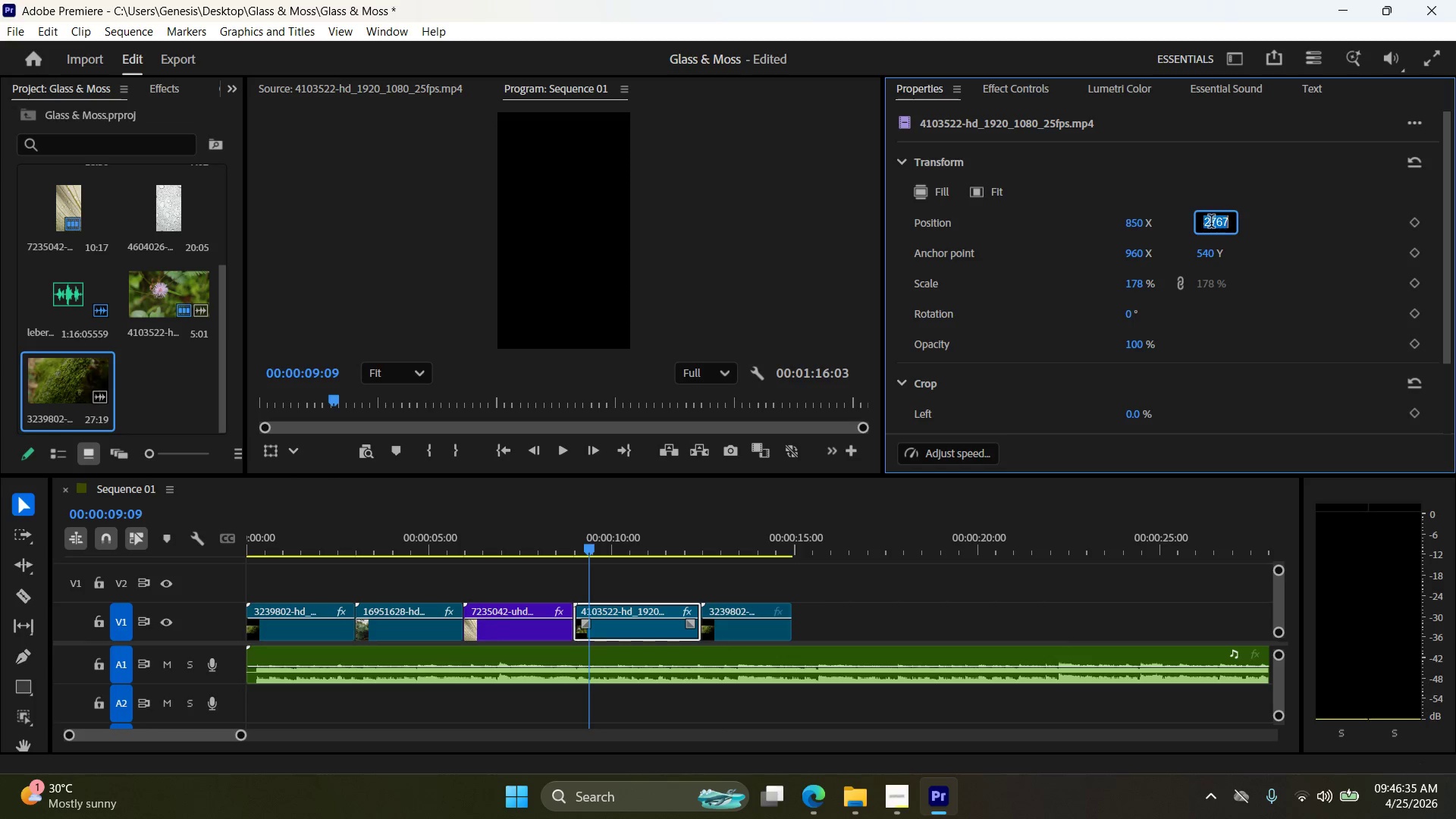 
triple_click([1211, 223])
 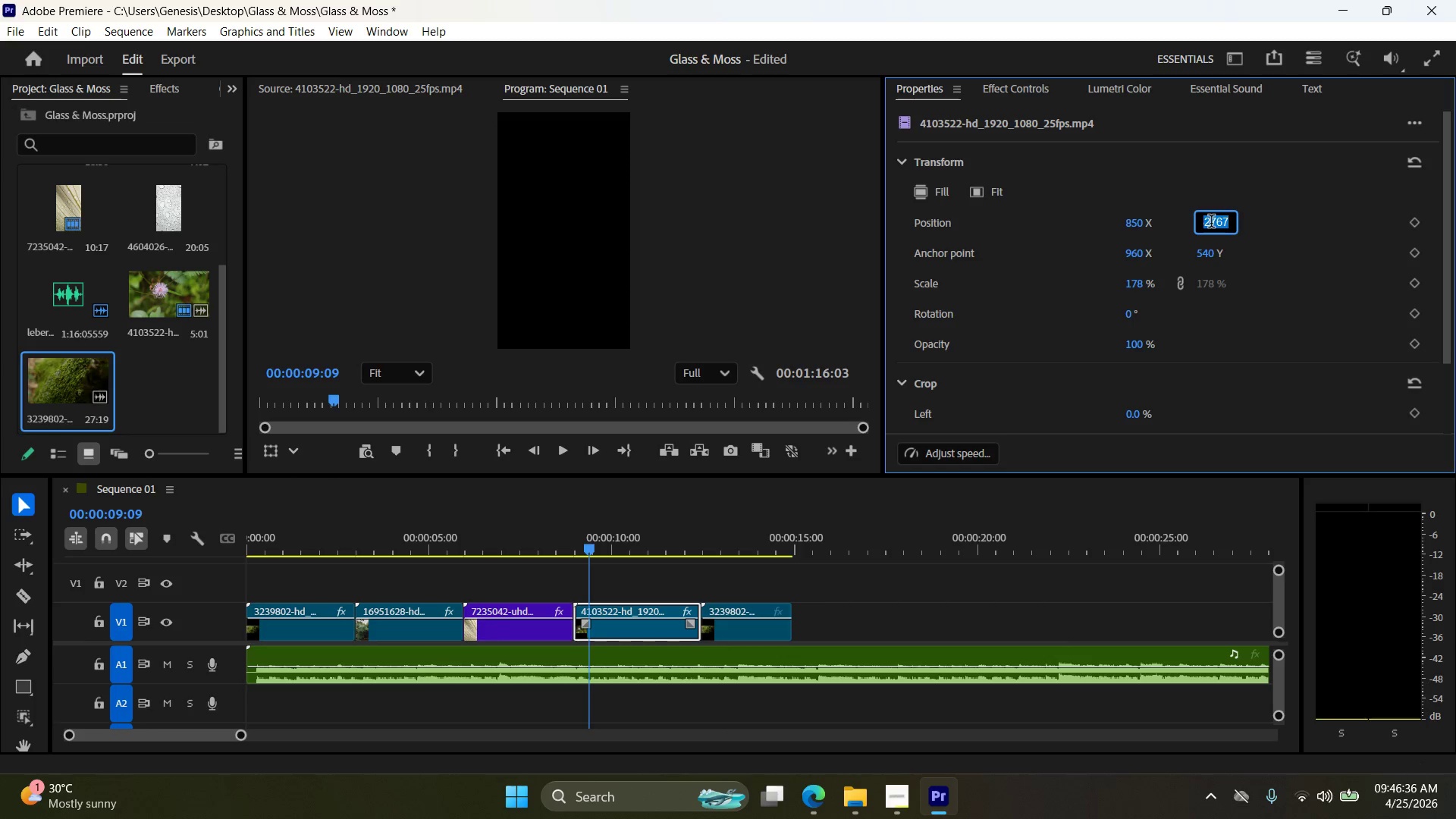 
key(Numpad9)
 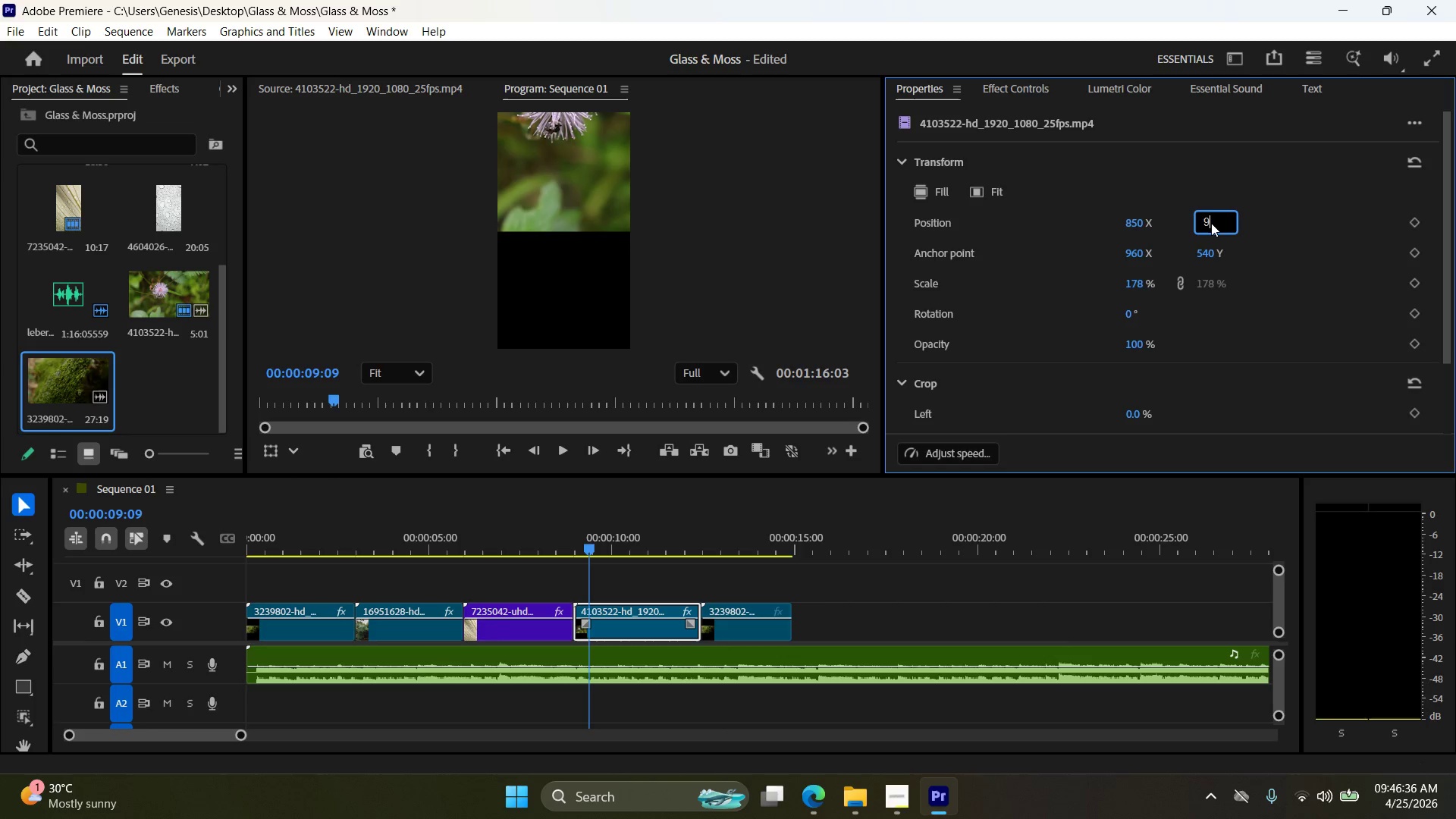 
key(Numpad6)
 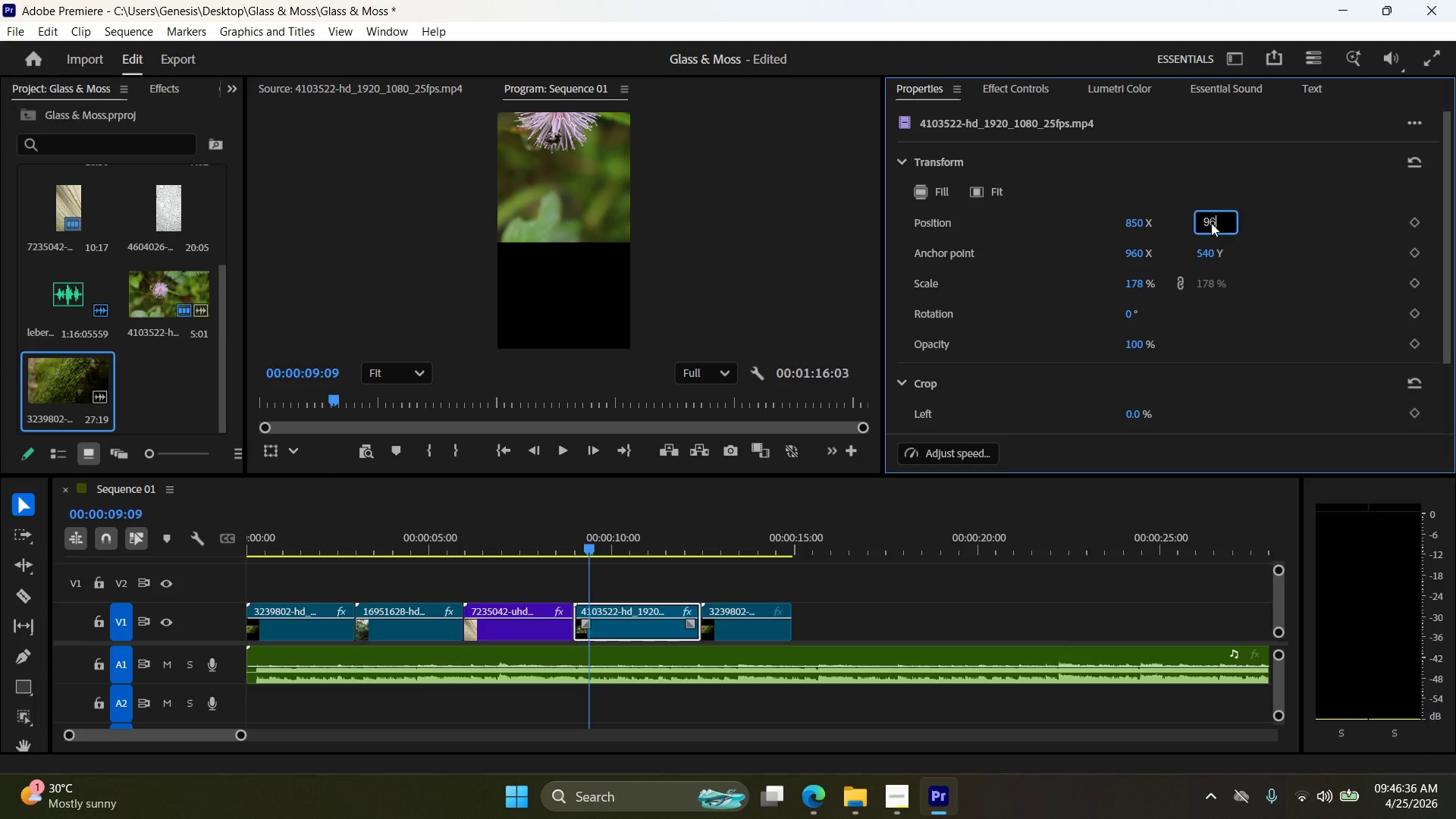 
key(Numpad0)
 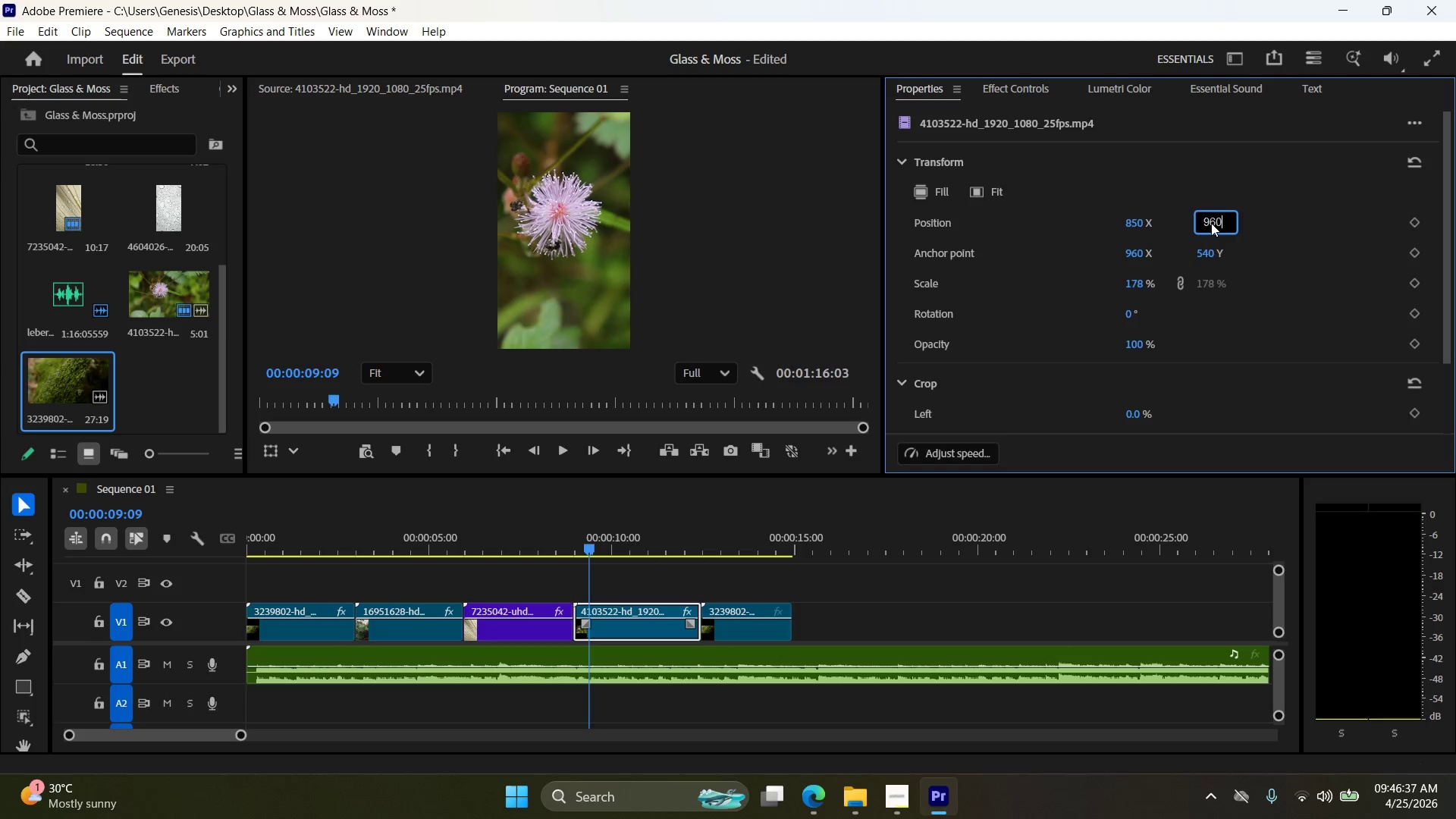 
key(NumpadEnter)
 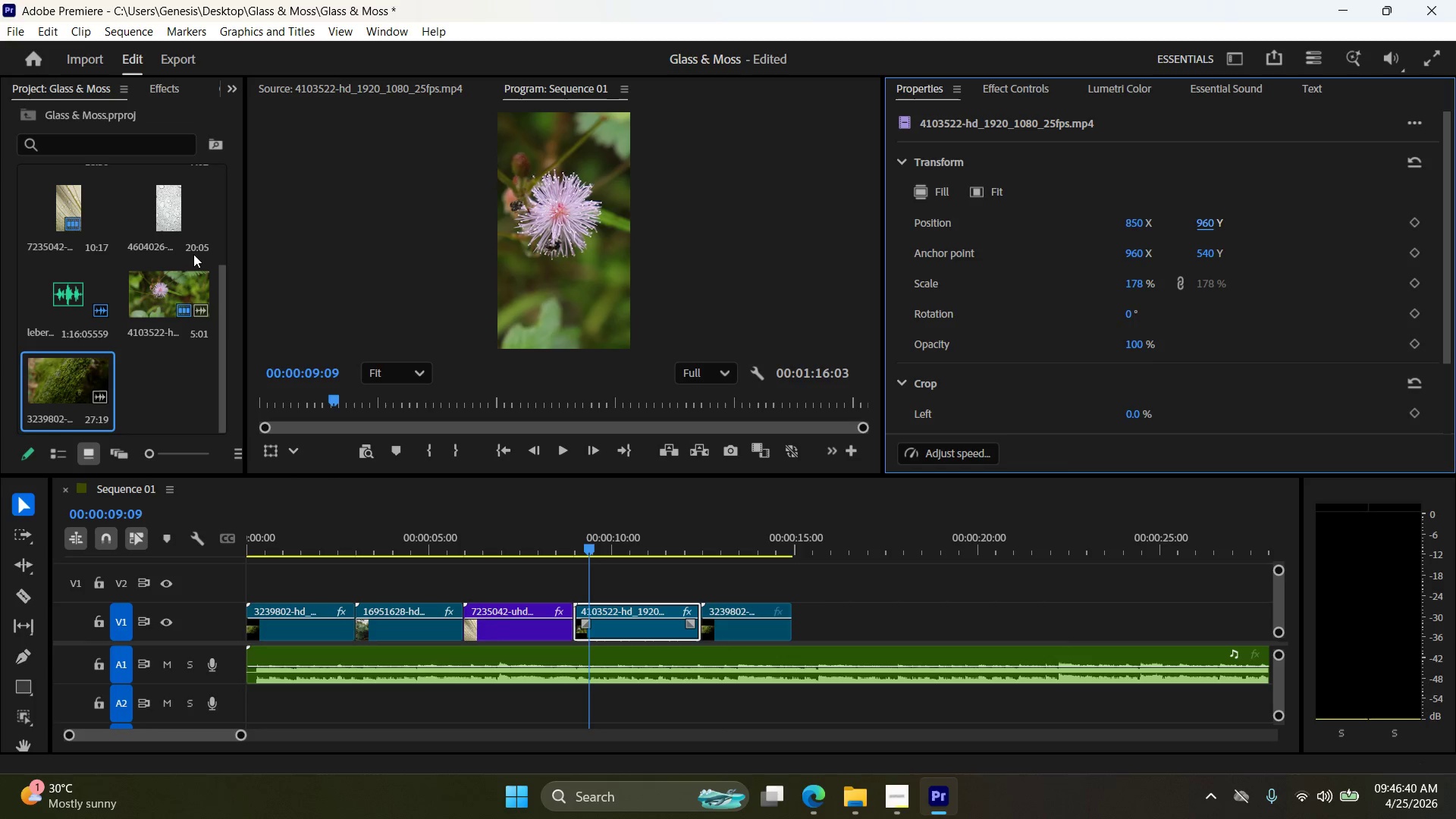 
left_click([153, 89])
 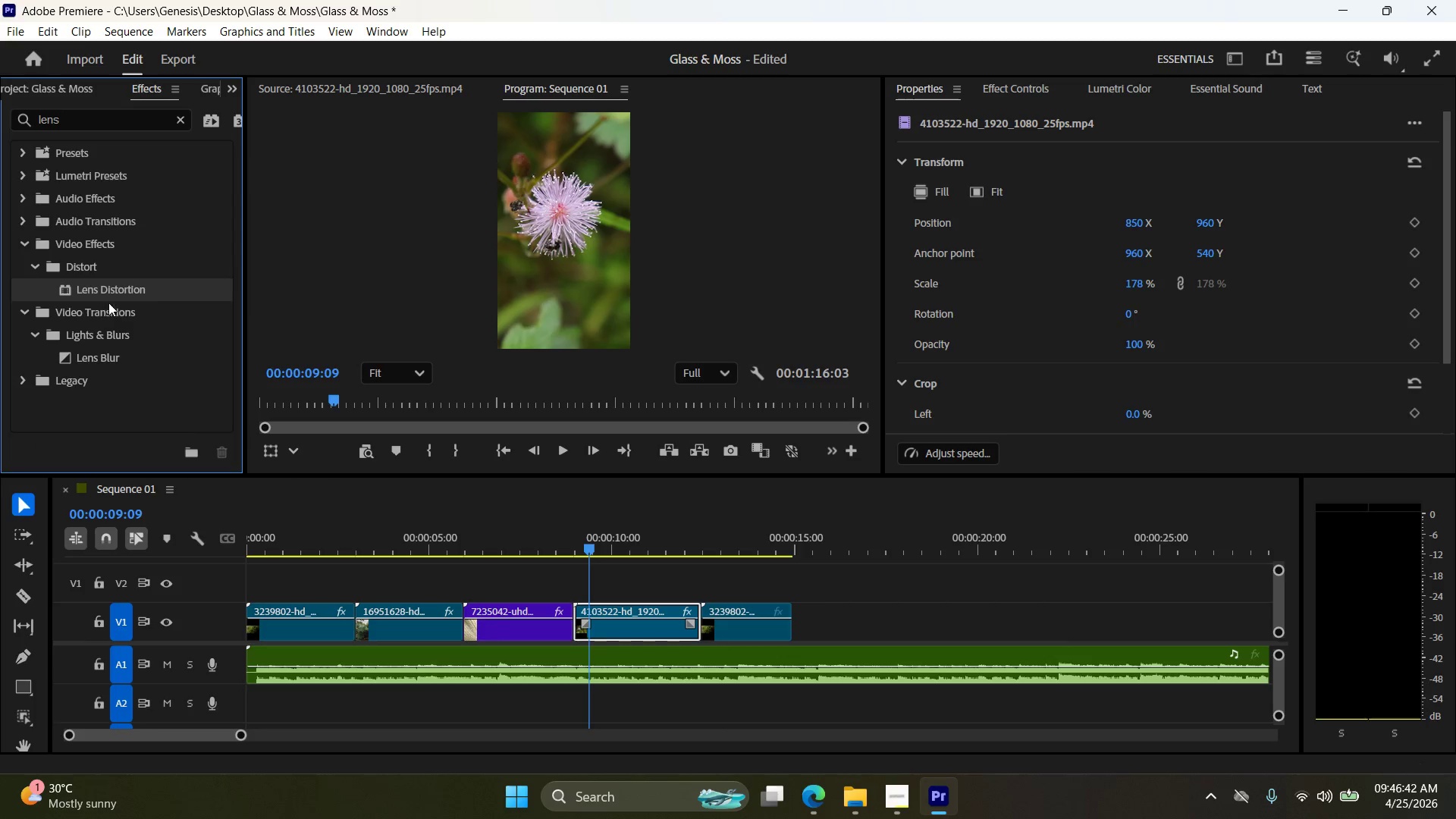 
left_click_drag(start_coordinate=[110, 295], to_coordinate=[623, 636])
 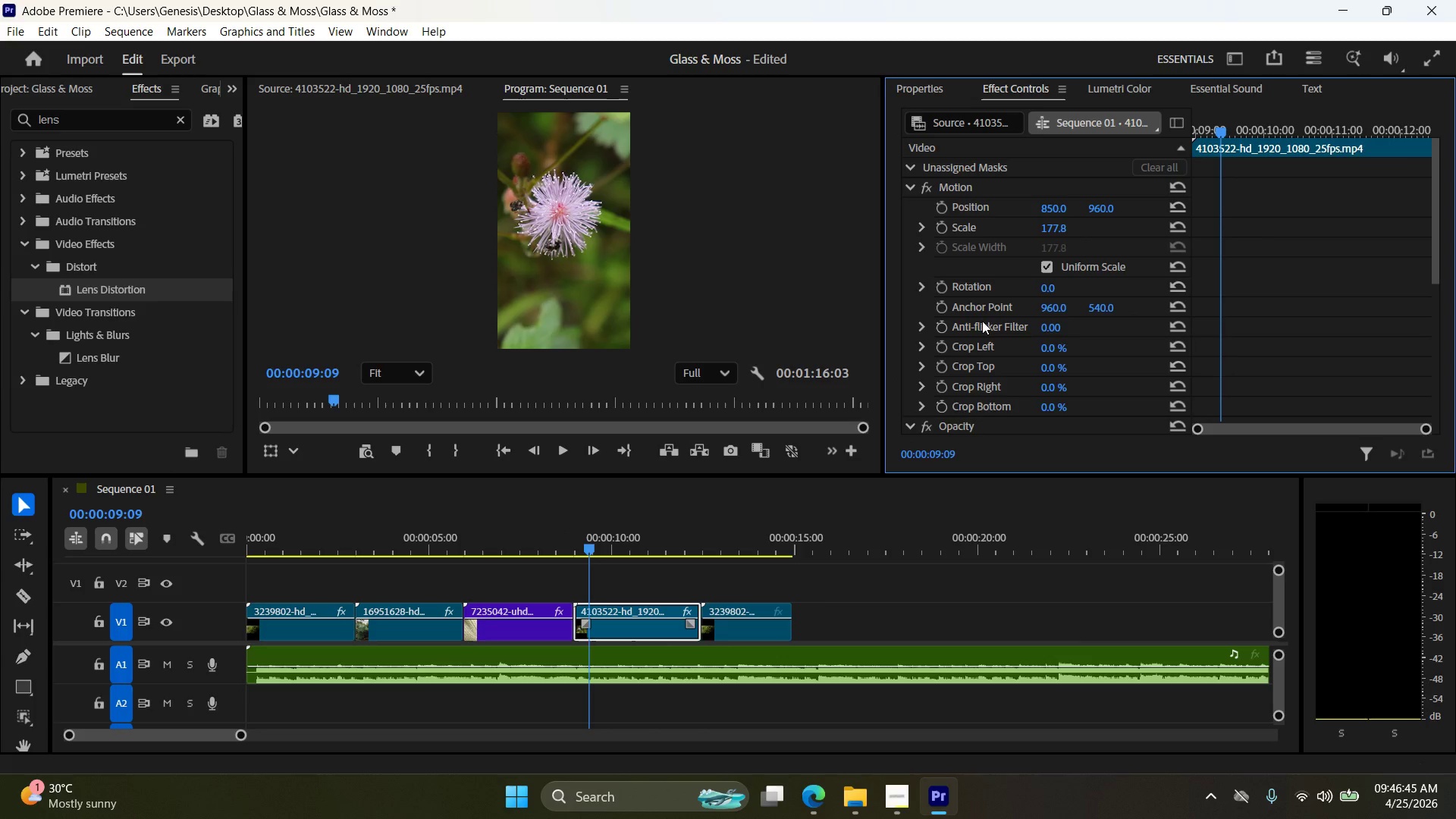 
scroll: coordinate [1028, 350], scroll_direction: down, amount: 12.0
 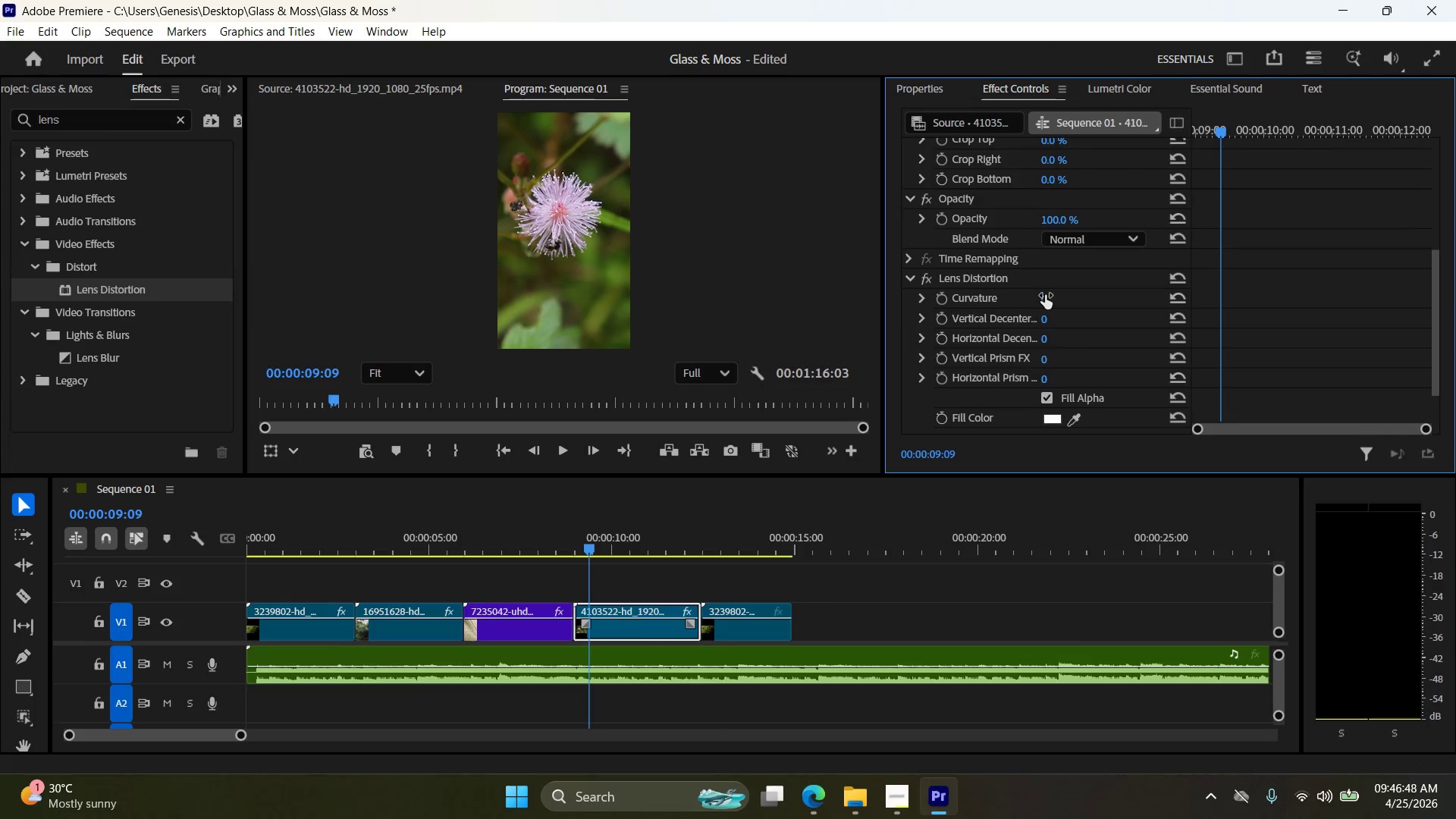 
left_click_drag(start_coordinate=[1045, 295], to_coordinate=[1083, 296])
 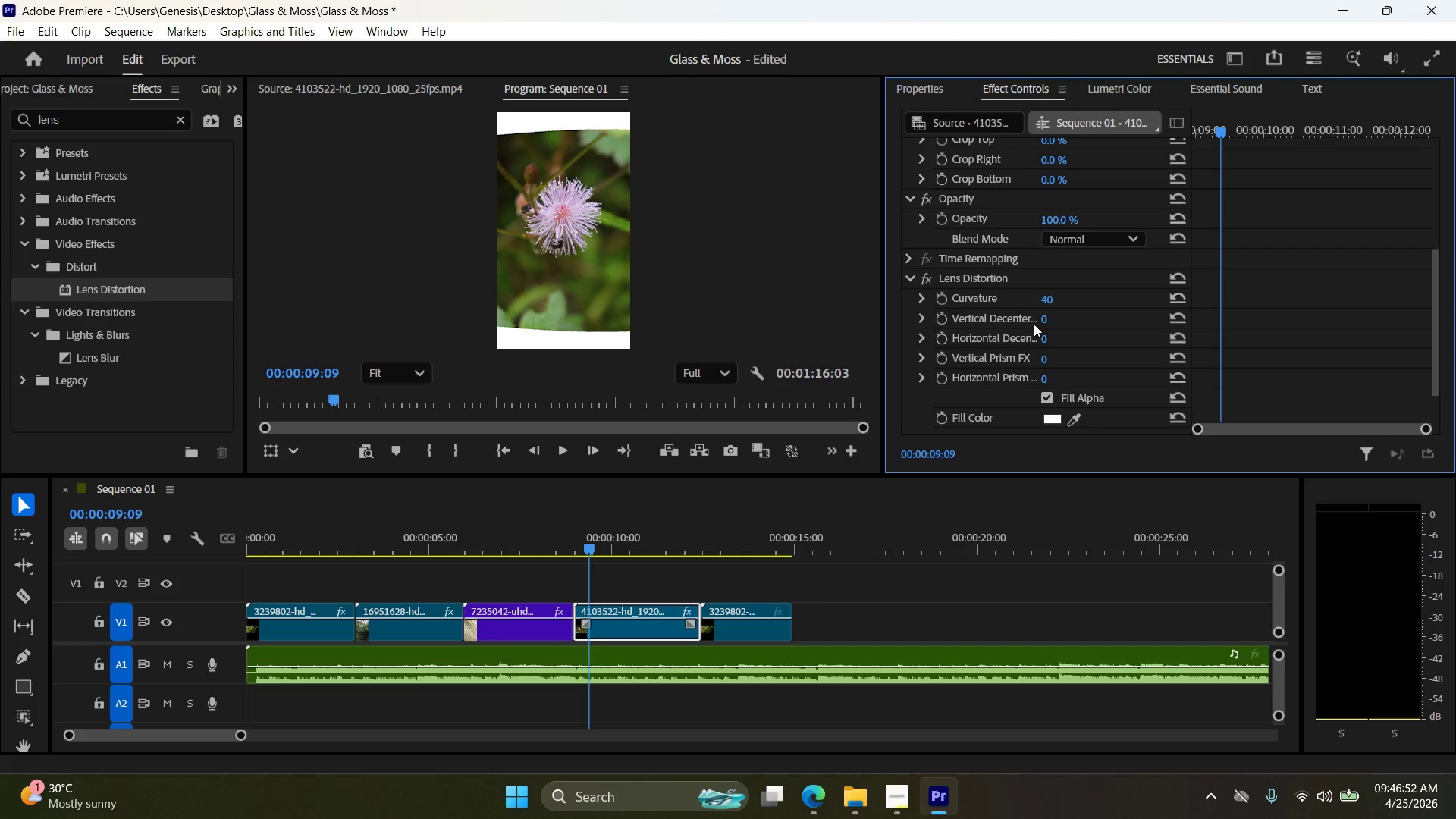 
left_click_drag(start_coordinate=[1050, 318], to_coordinate=[1062, 318])
 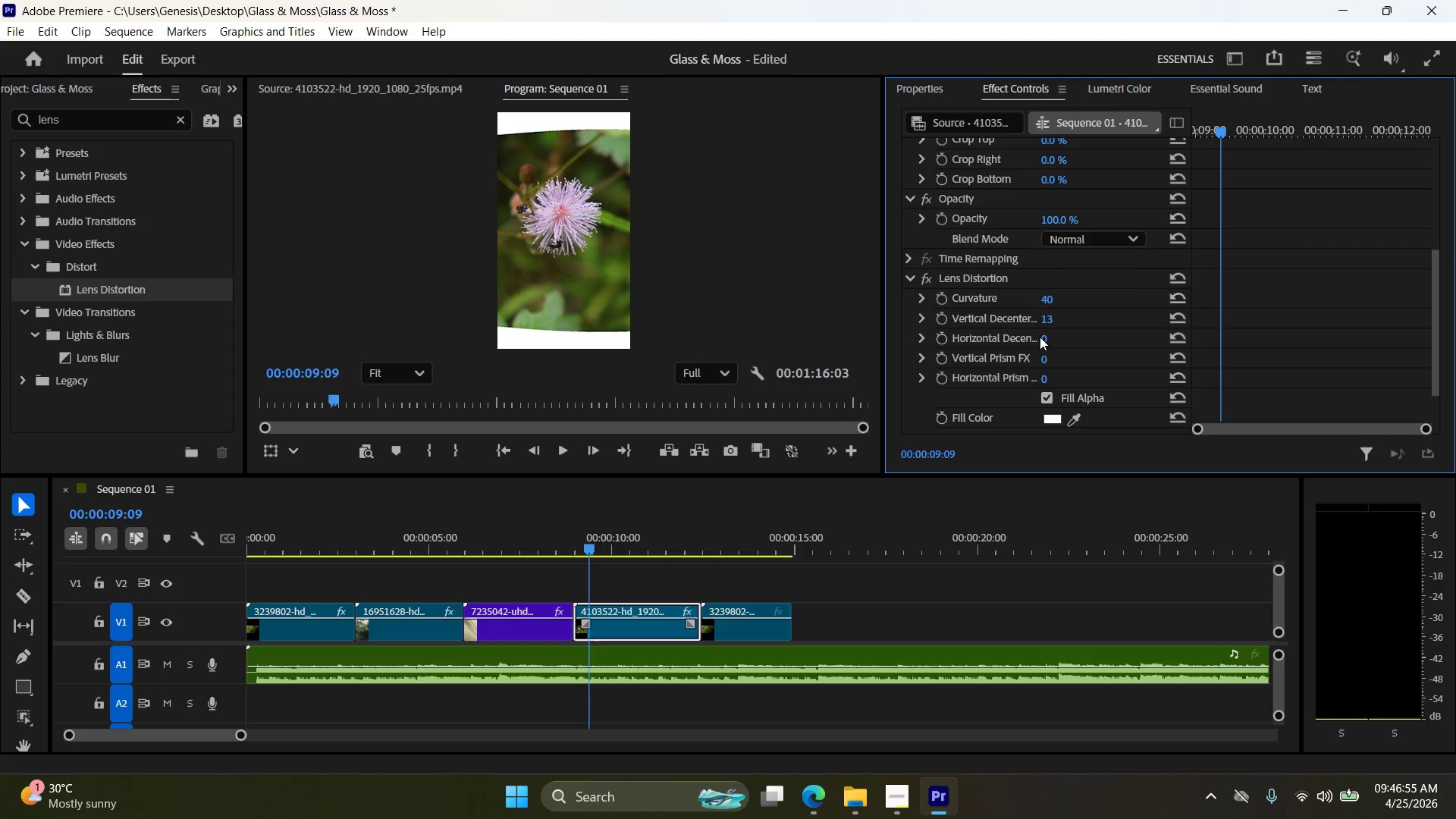 
left_click_drag(start_coordinate=[1040, 337], to_coordinate=[1049, 338])
 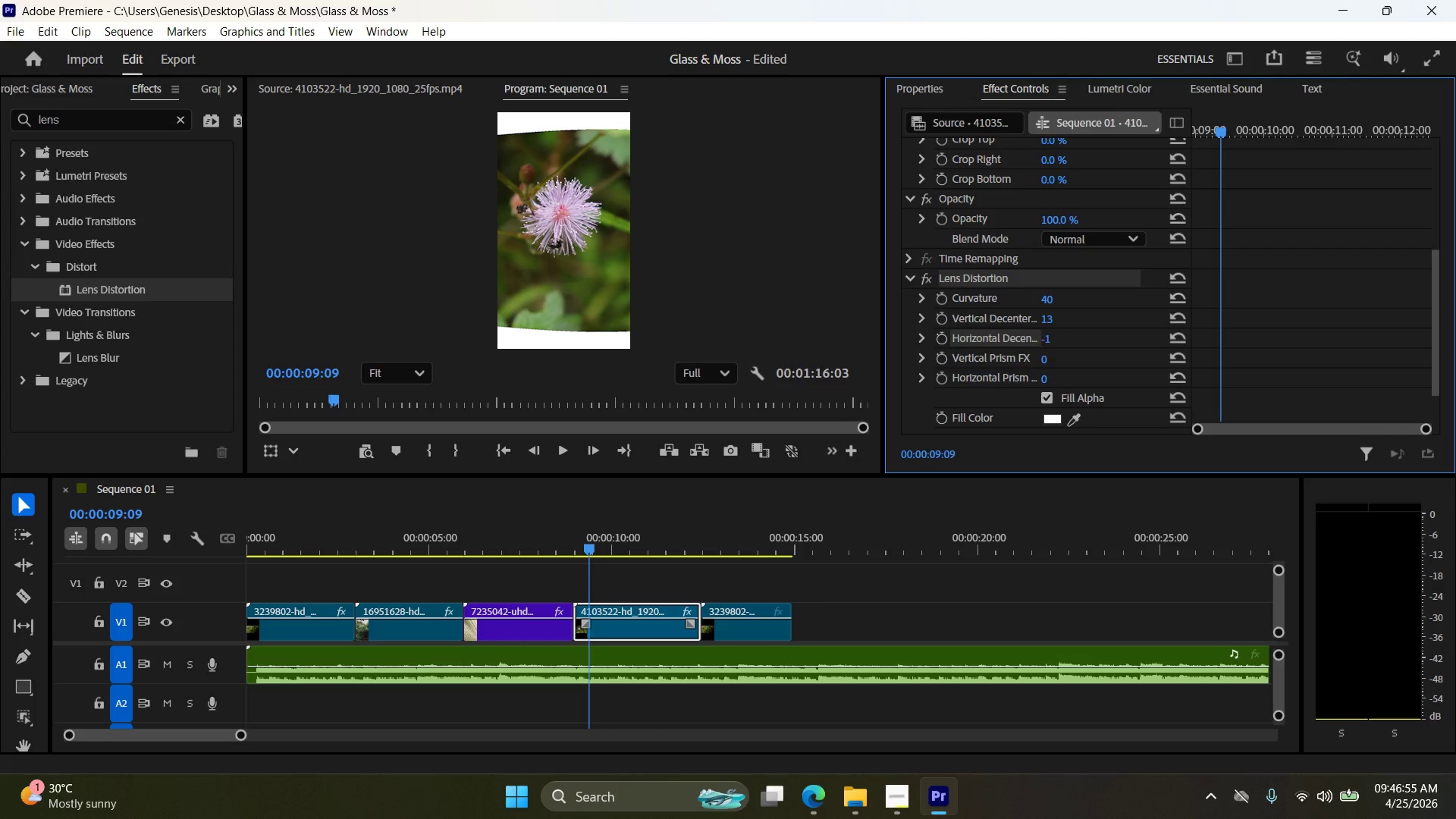 
left_click_drag(start_coordinate=[1045, 339], to_coordinate=[1051, 340])
 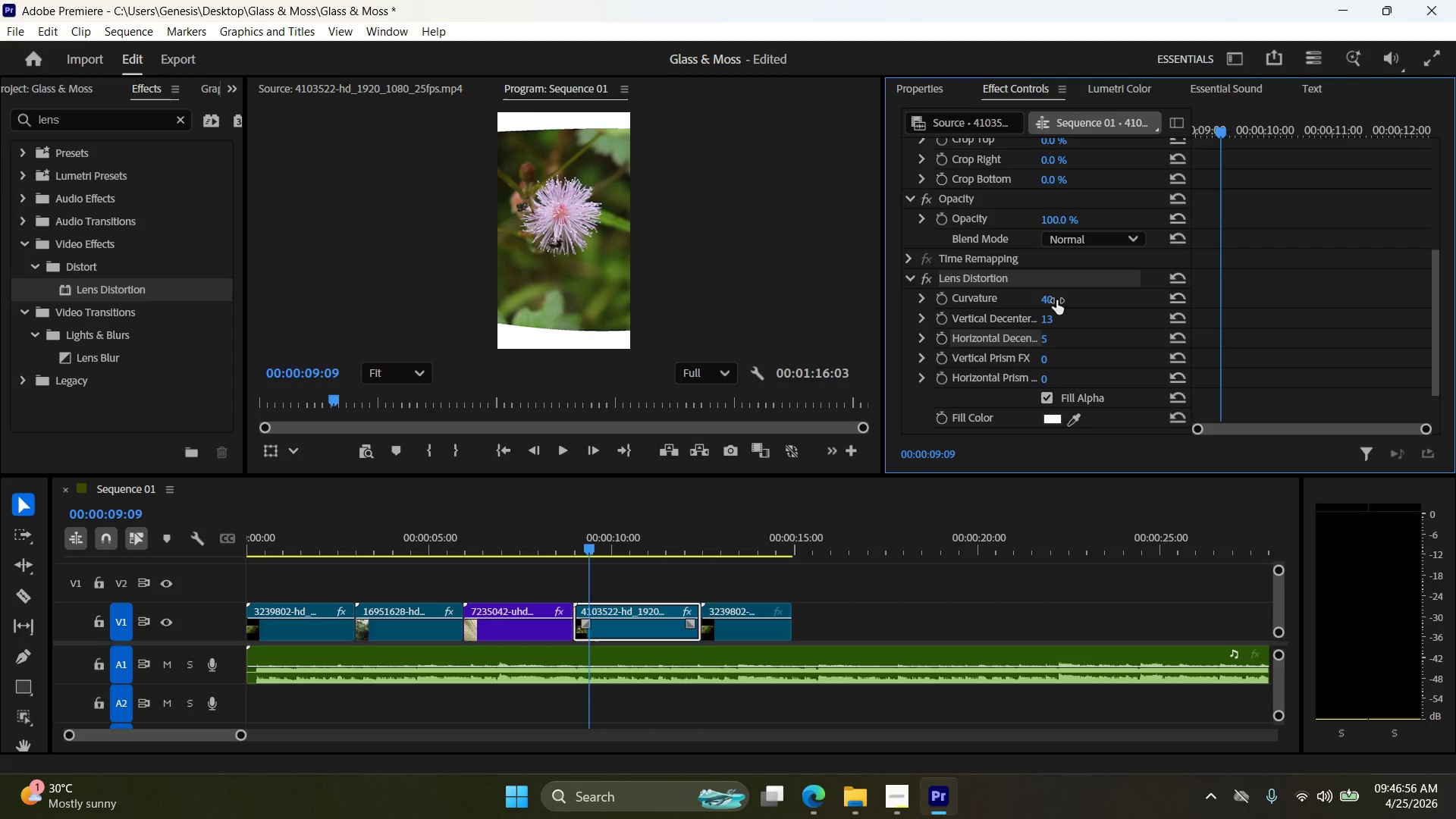 
left_click_drag(start_coordinate=[1055, 300], to_coordinate=[1069, 300])
 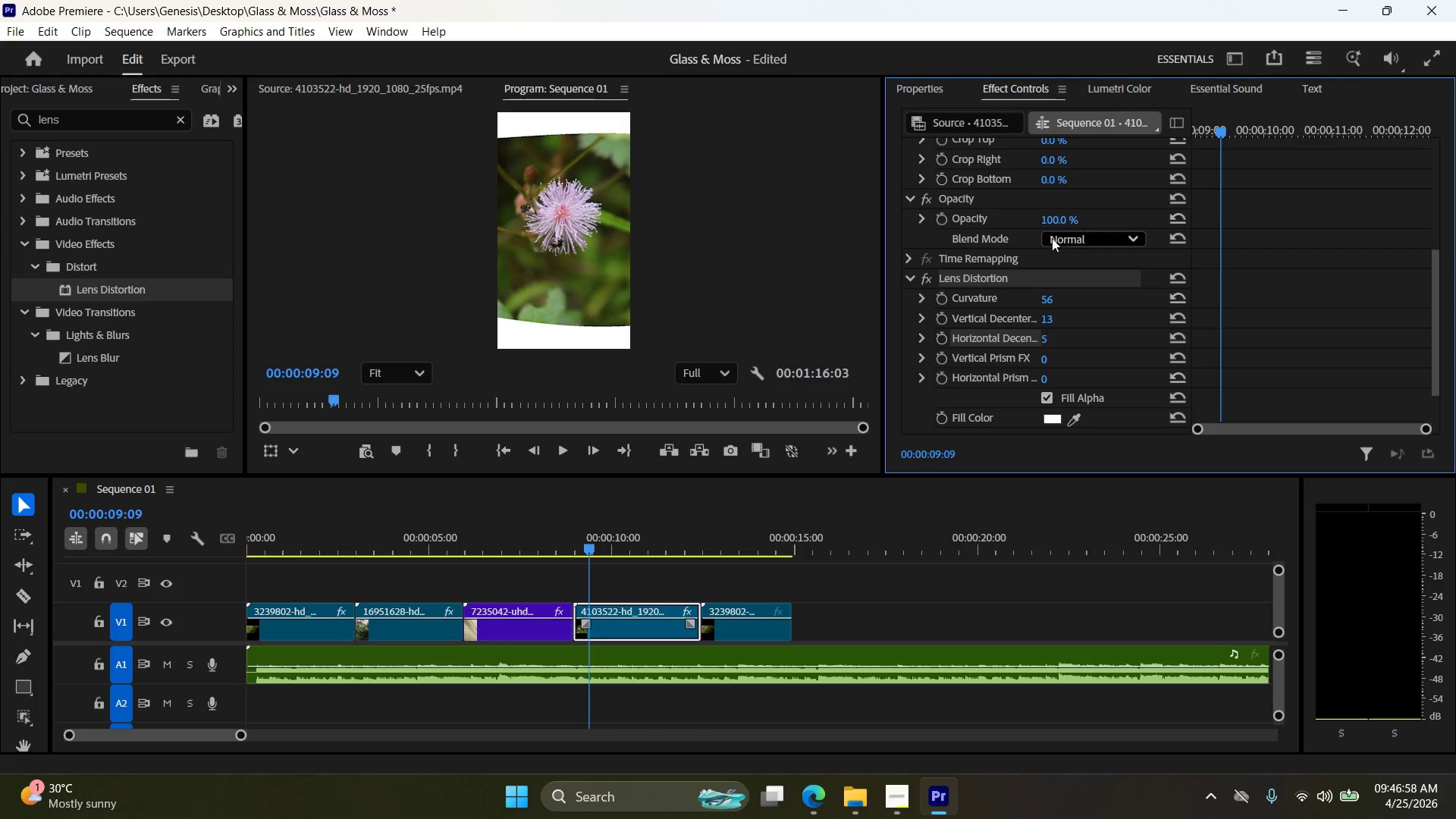 
scroll: coordinate [1043, 233], scroll_direction: up, amount: 16.0
 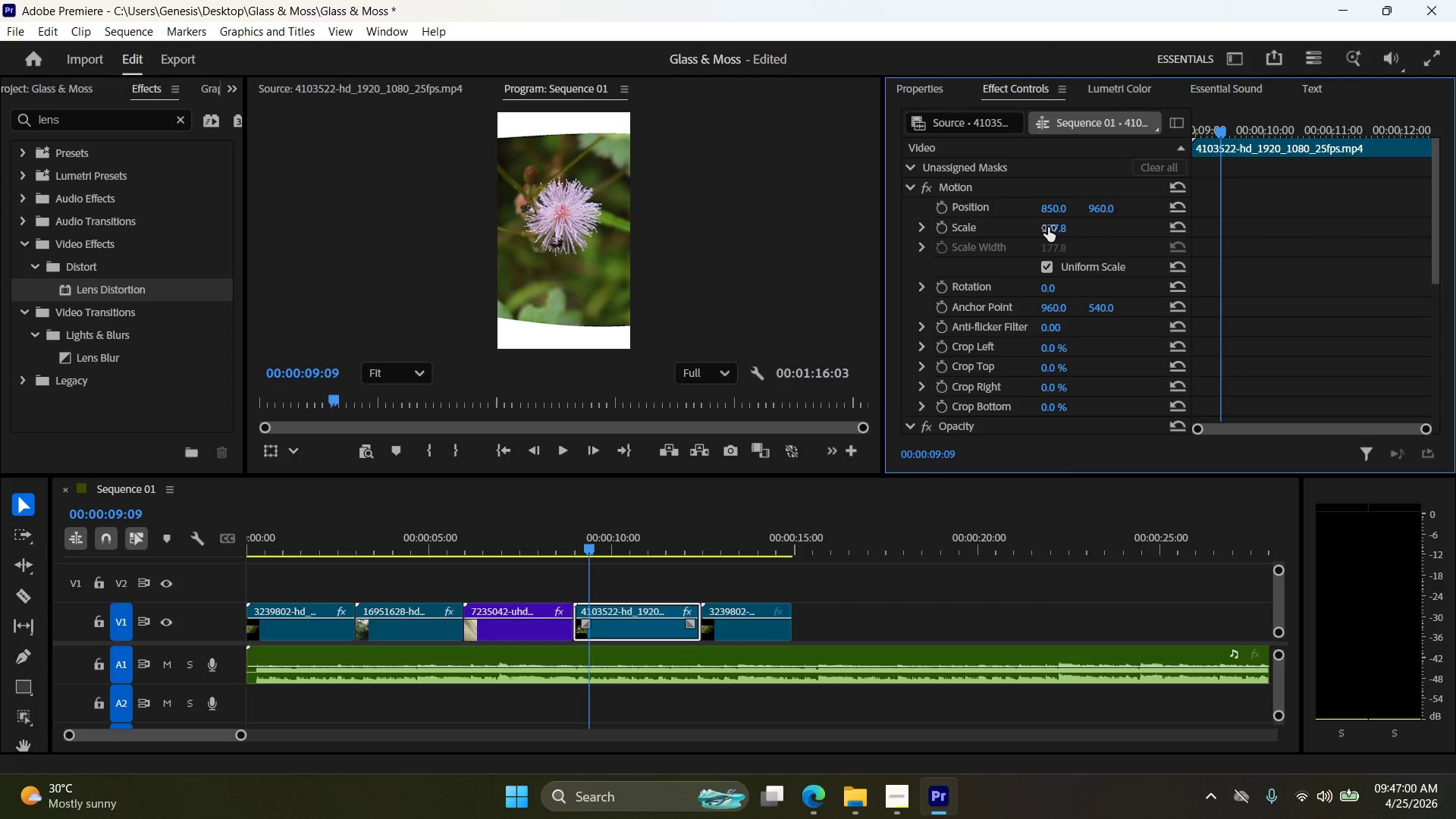 
double_click([1067, 224])
 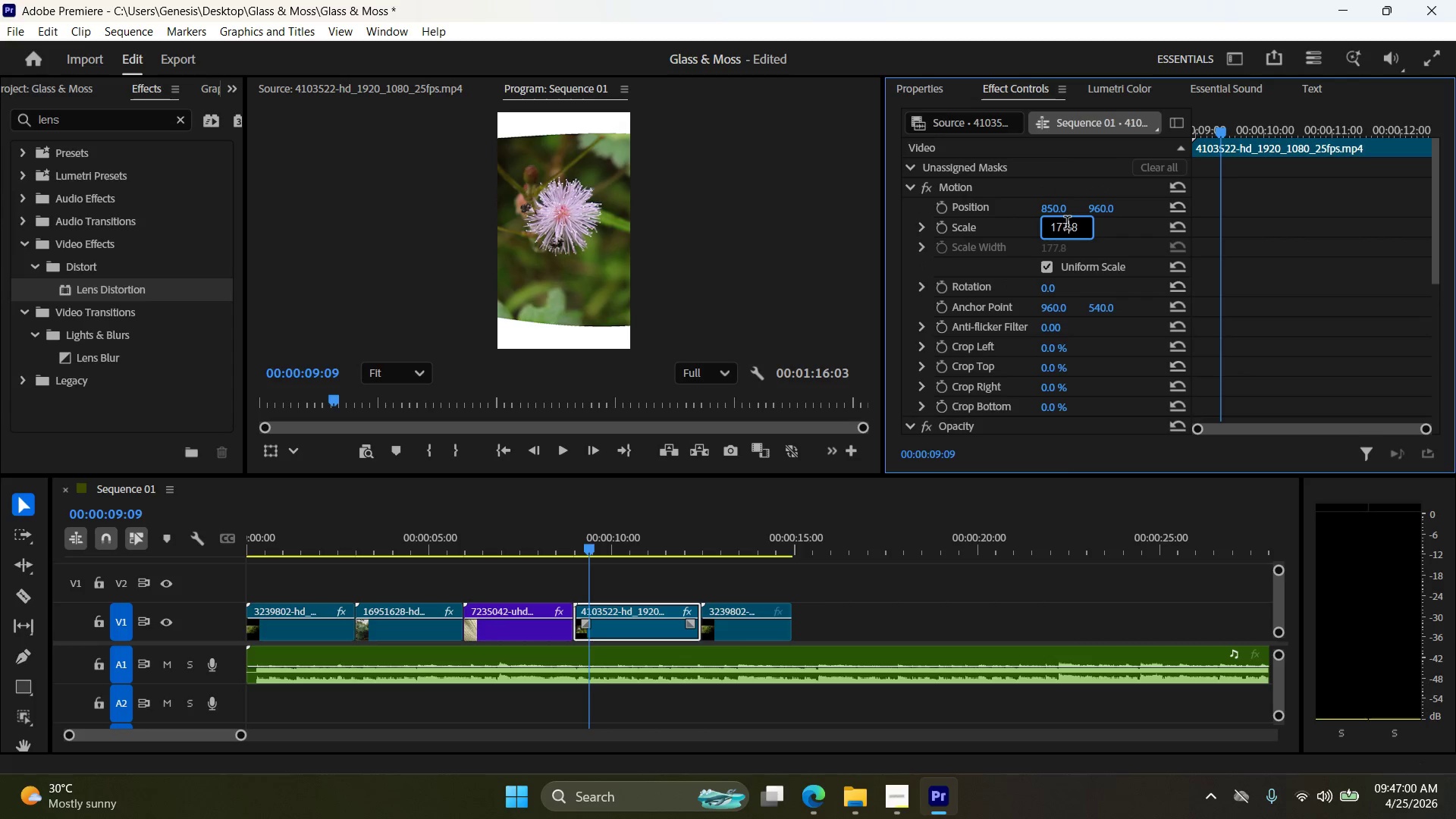 
triple_click([1067, 224])
 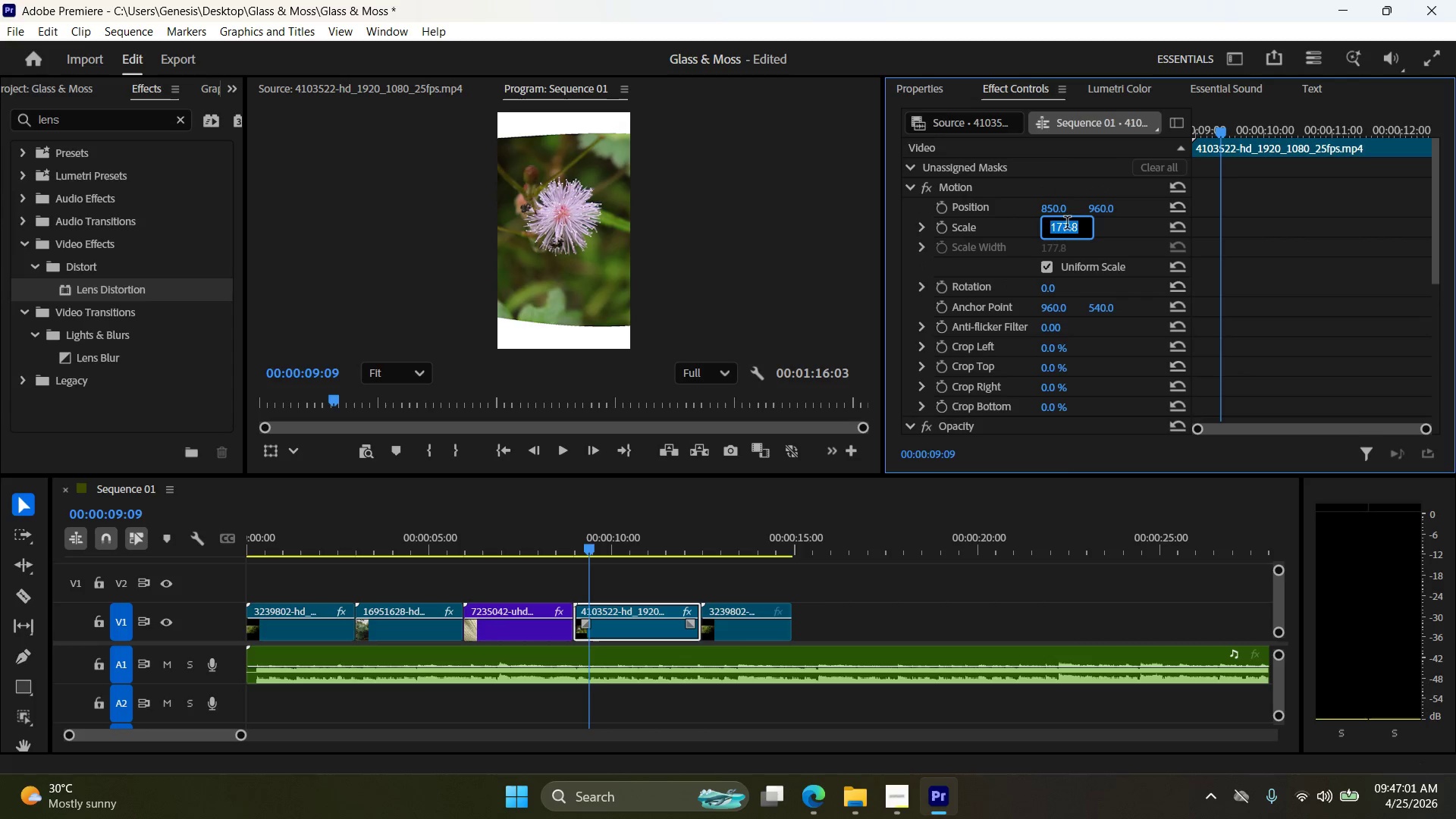 
key(Numpad2)
 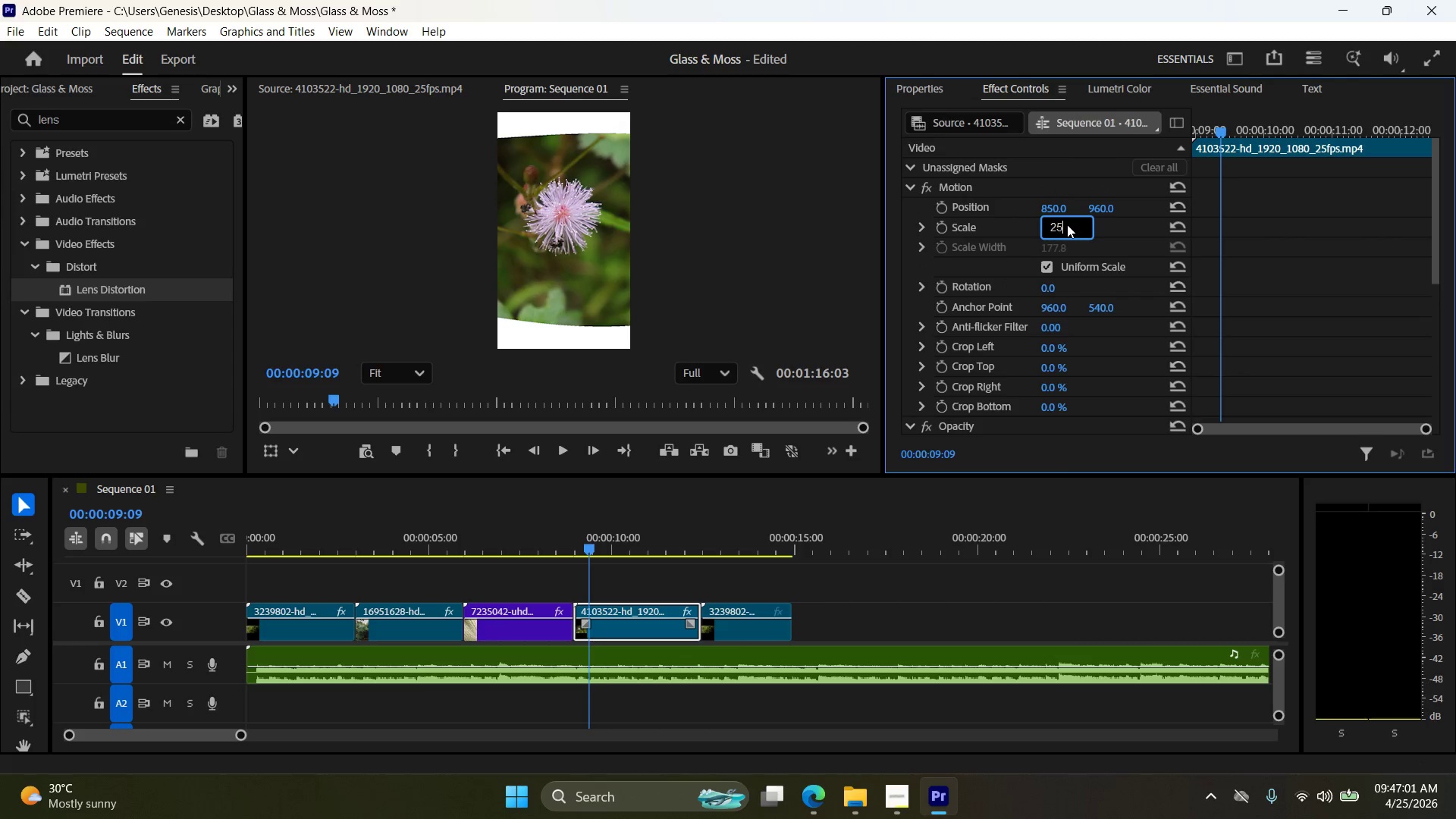 
key(Numpad5)
 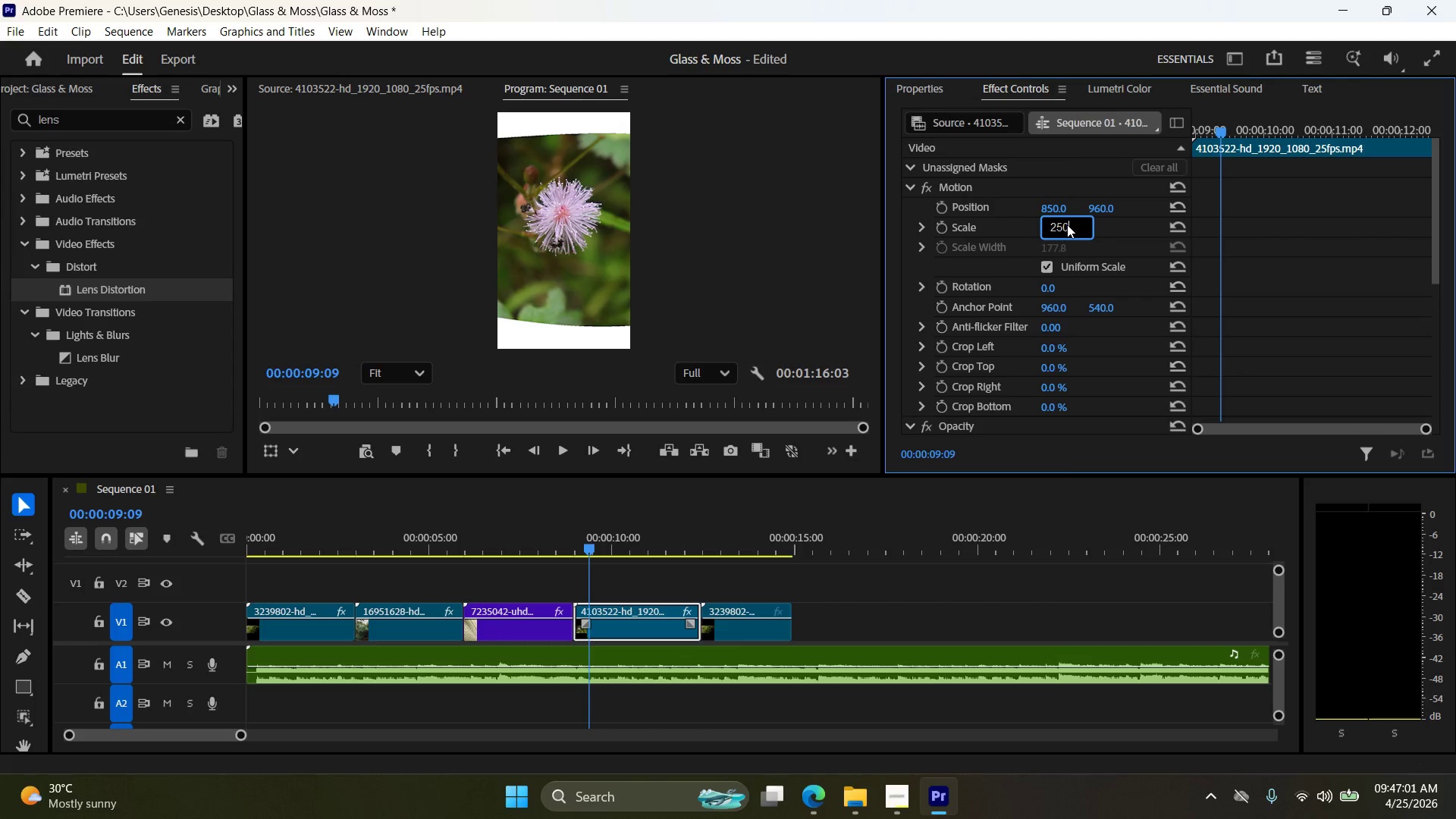 
key(Numpad0)
 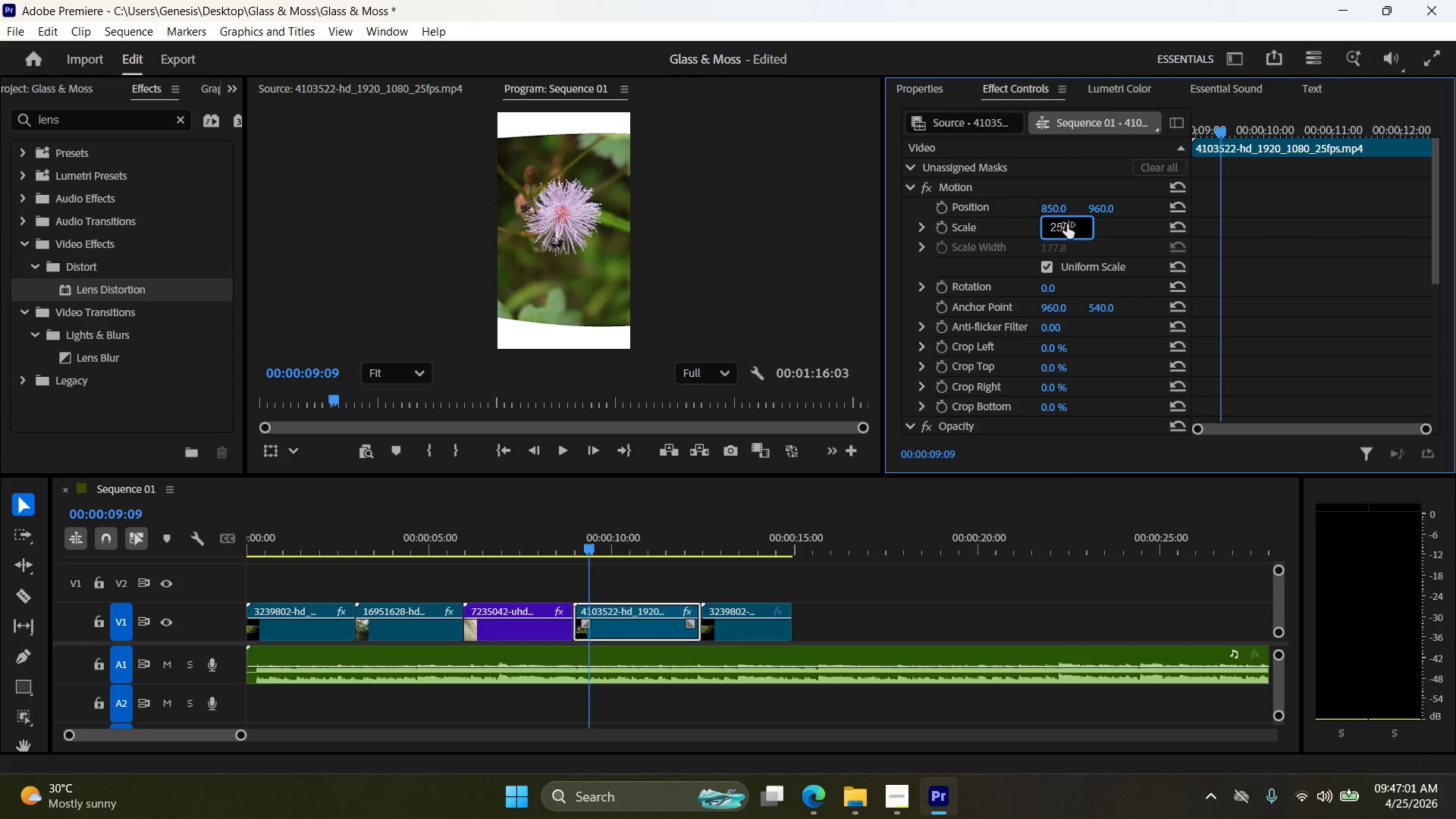 
key(NumpadEnter)
 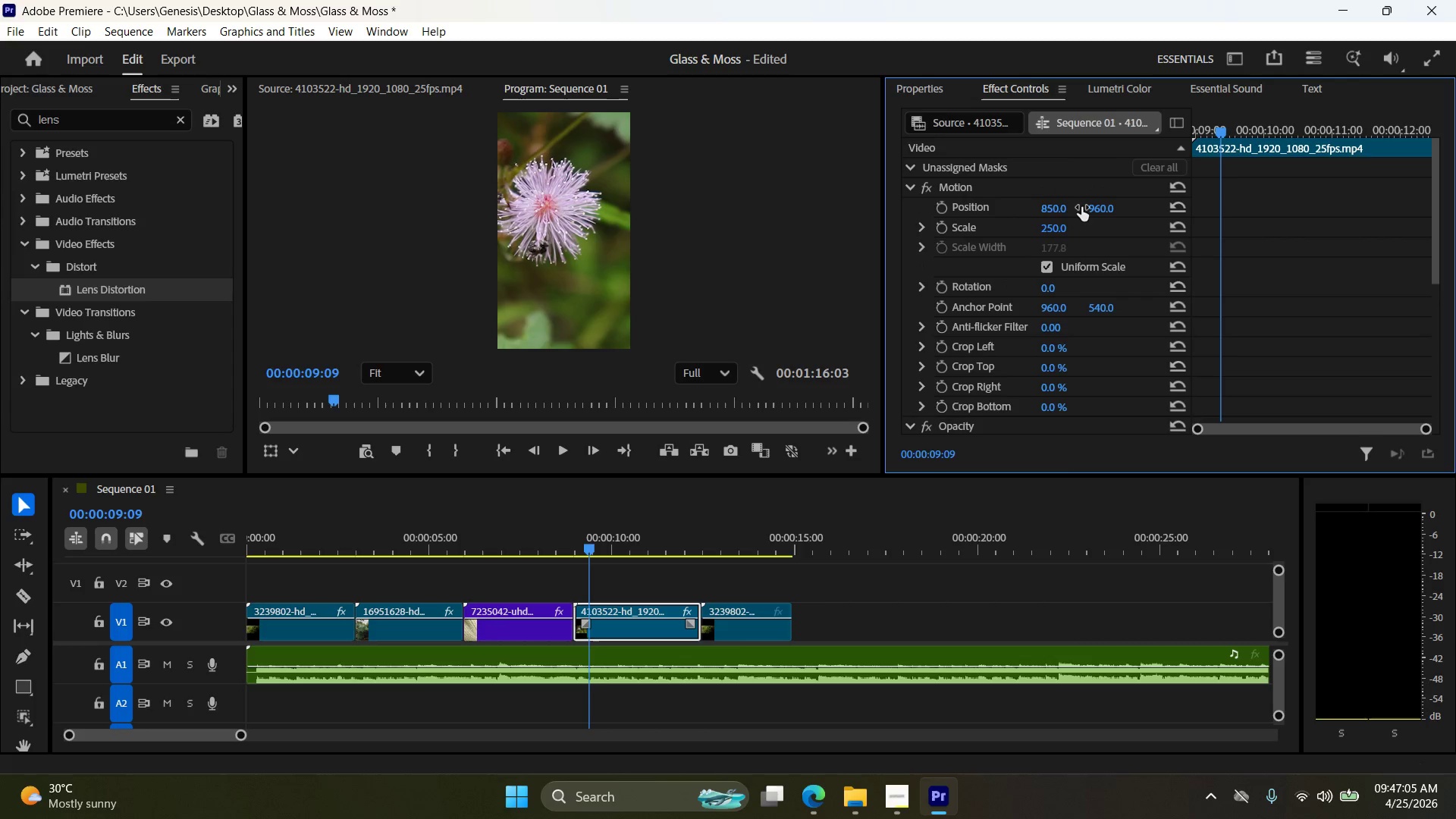 
double_click([1062, 205])
 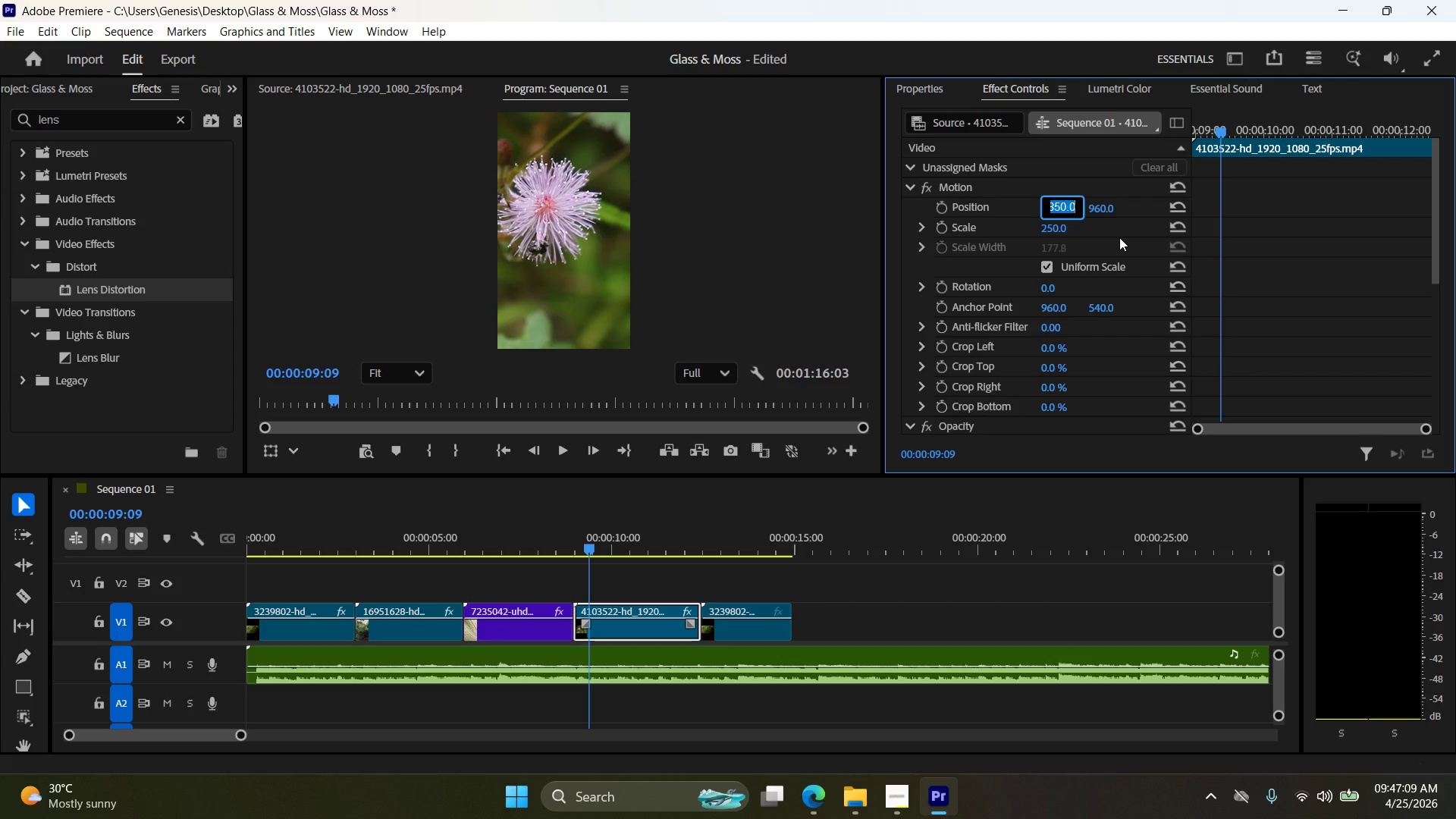 
key(Numpad2)
 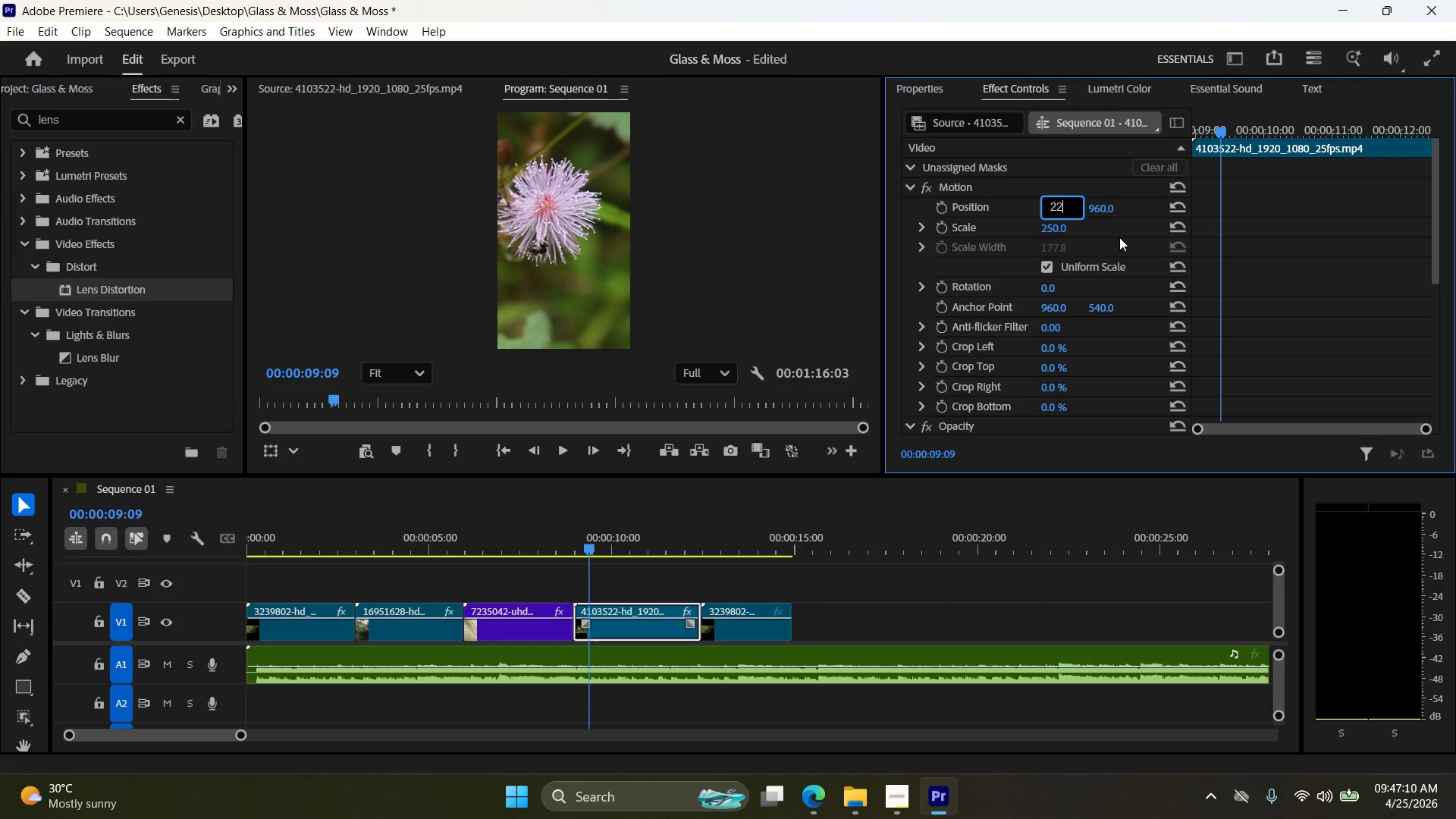 
key(Numpad2)
 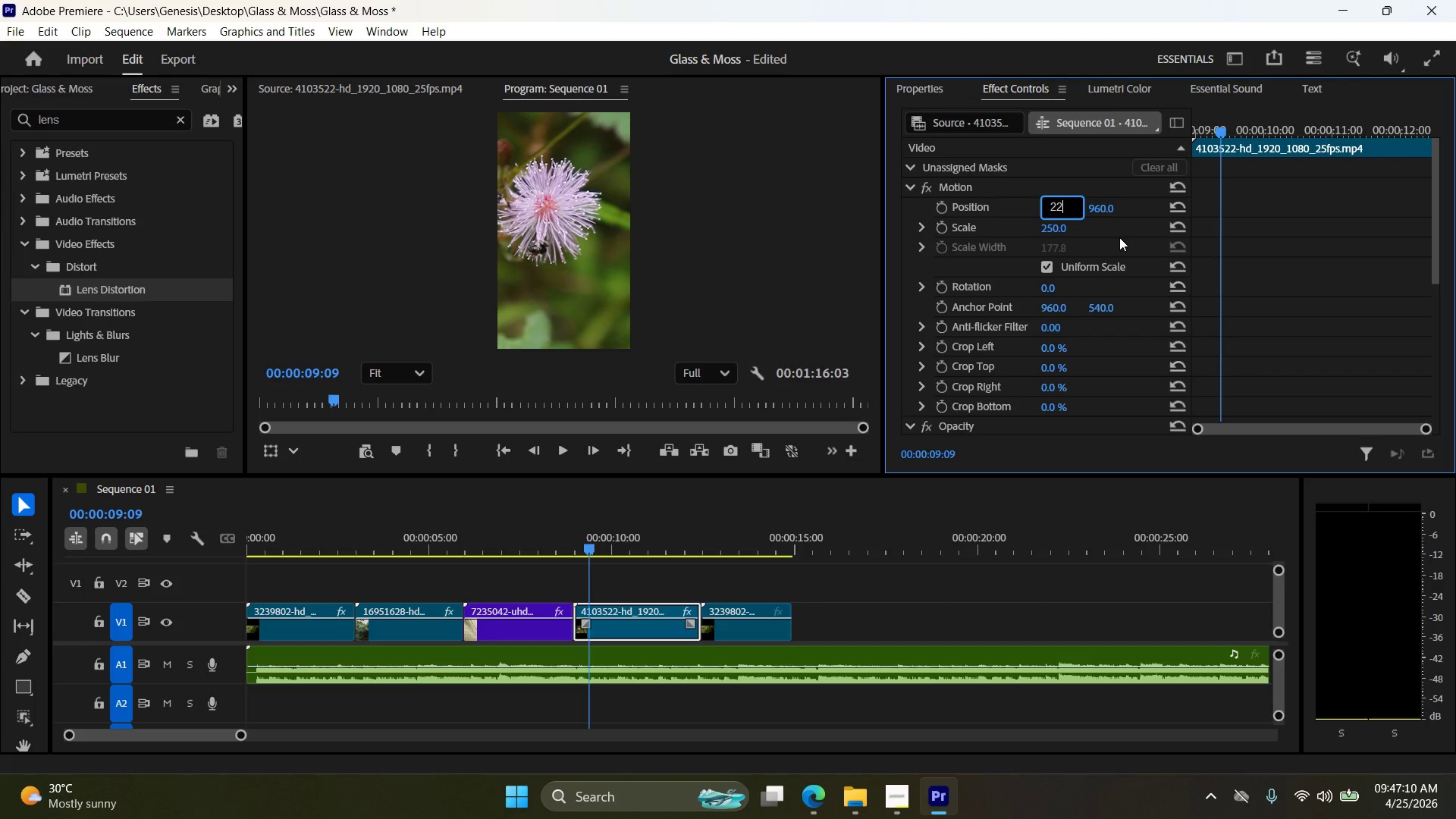 
key(Numpad5)
 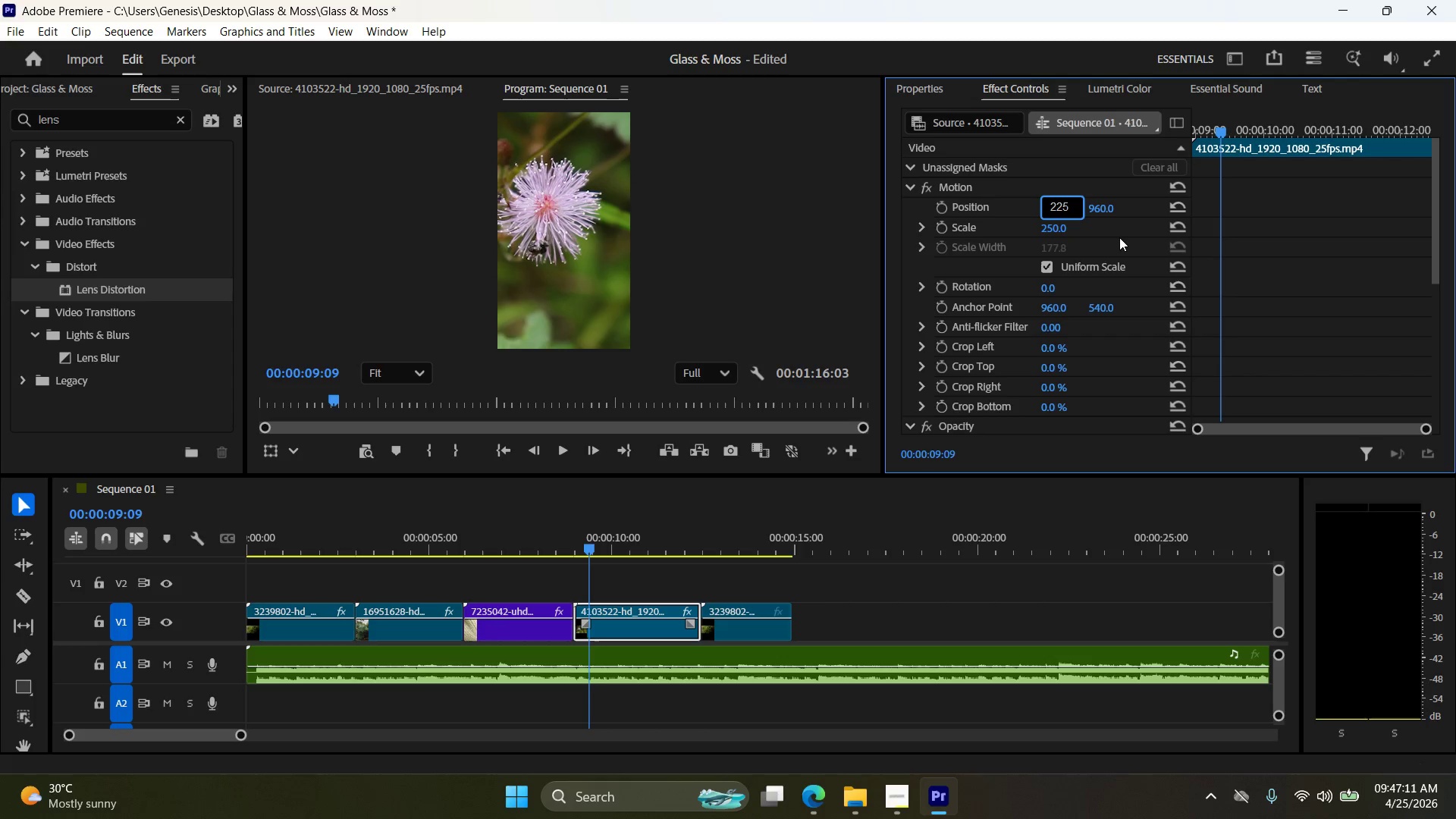 
key(Backspace)
 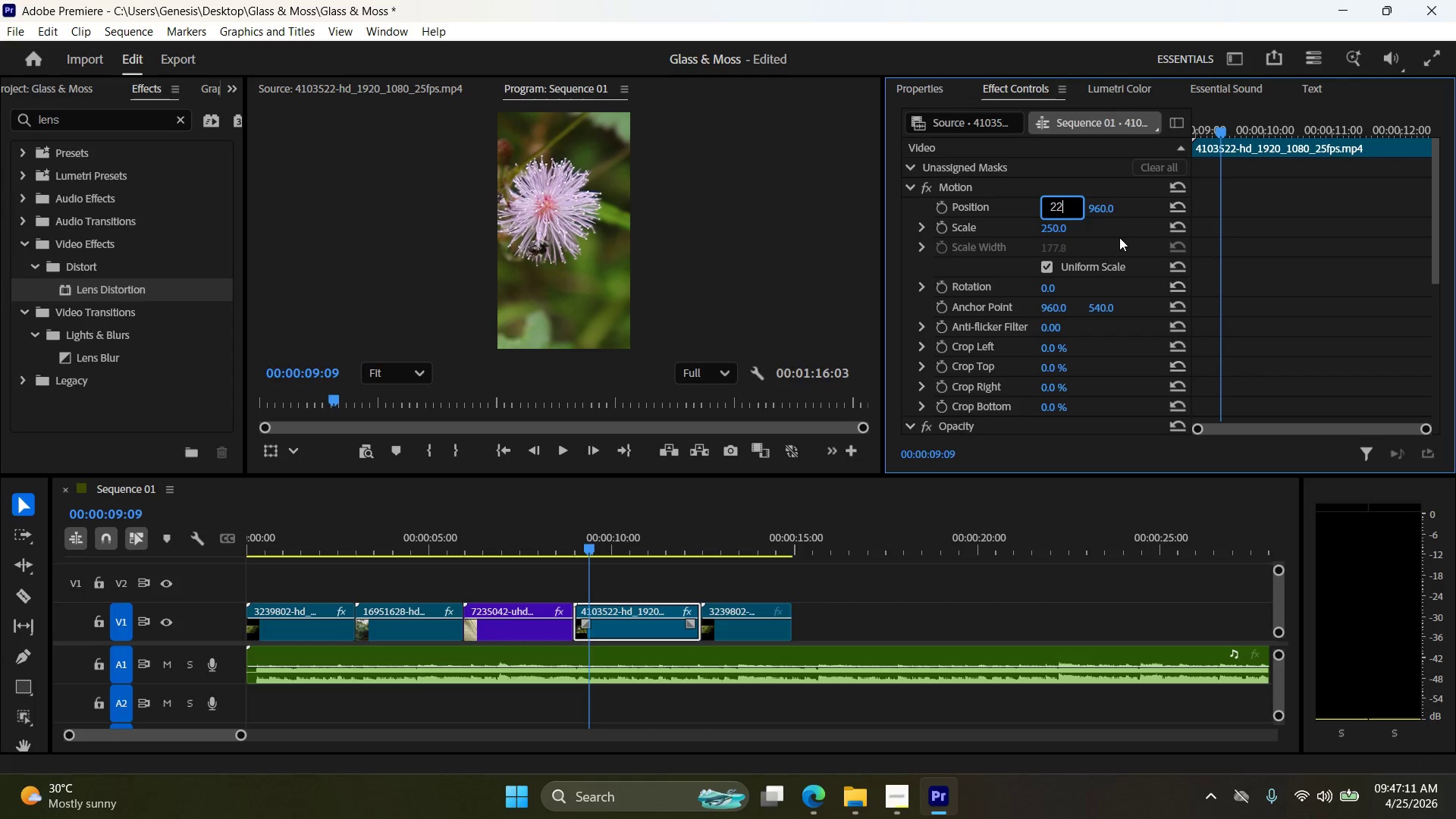 
key(Backspace)
 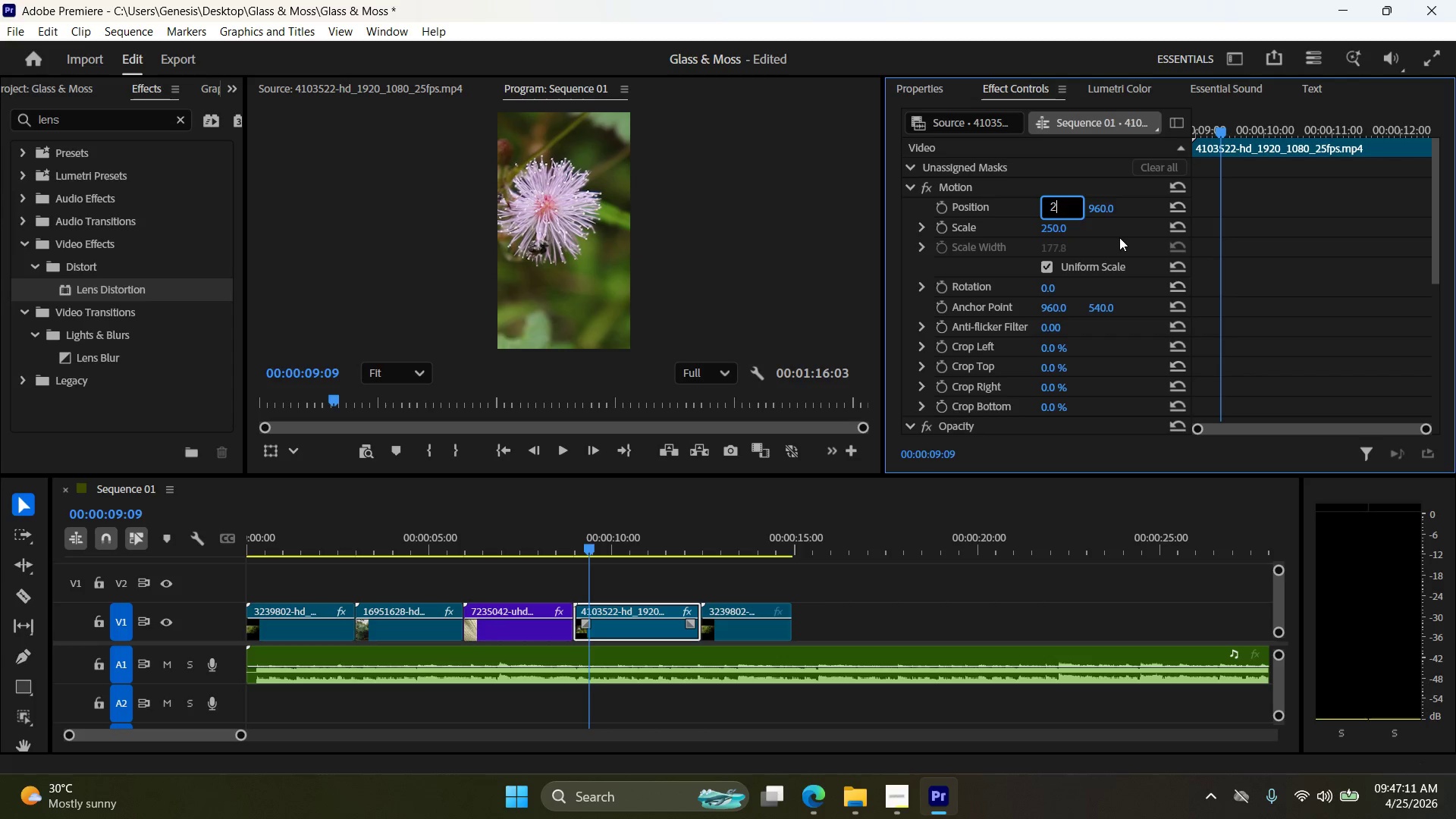 
key(Backspace)
 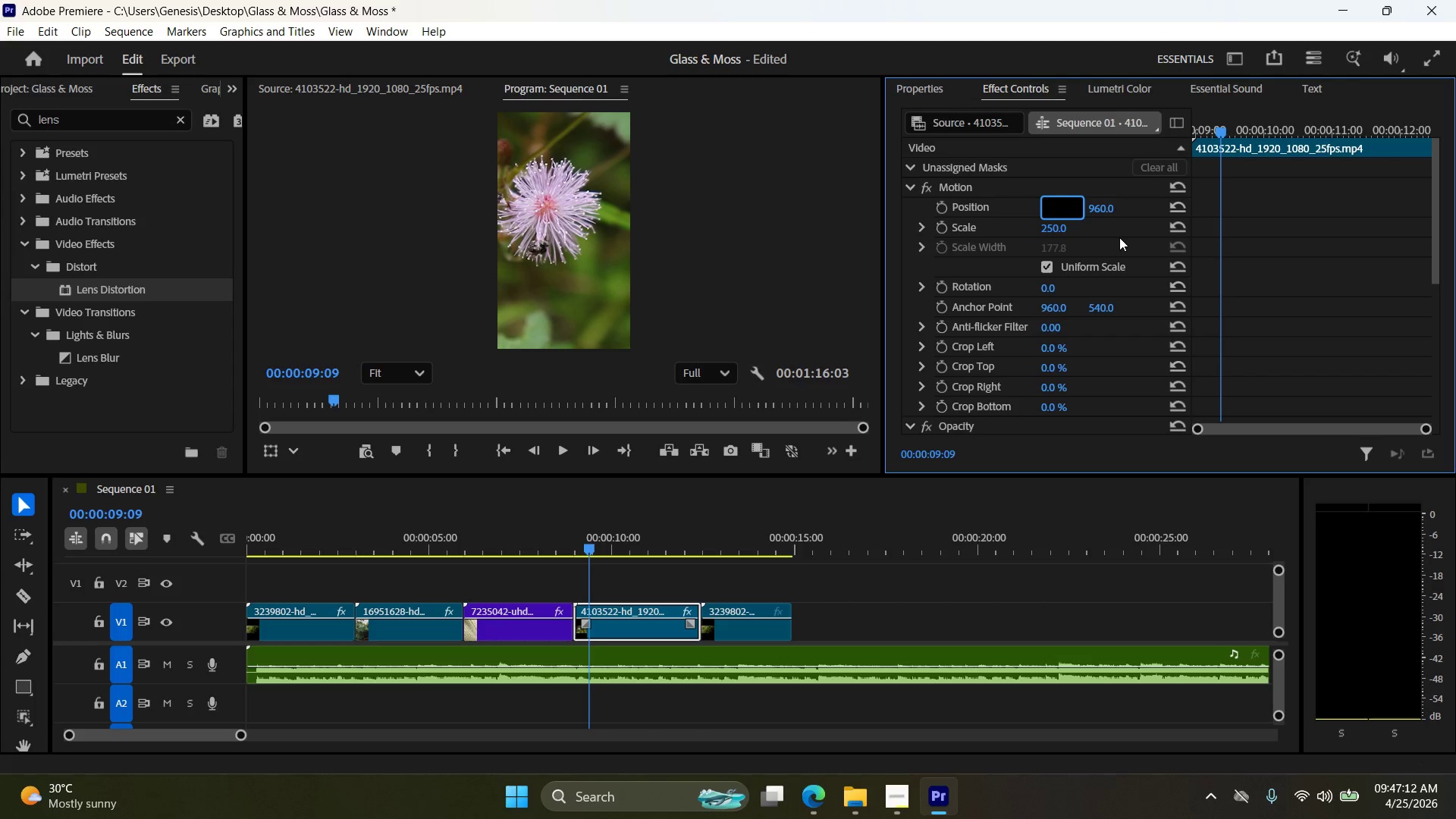 
key(Numpad2)
 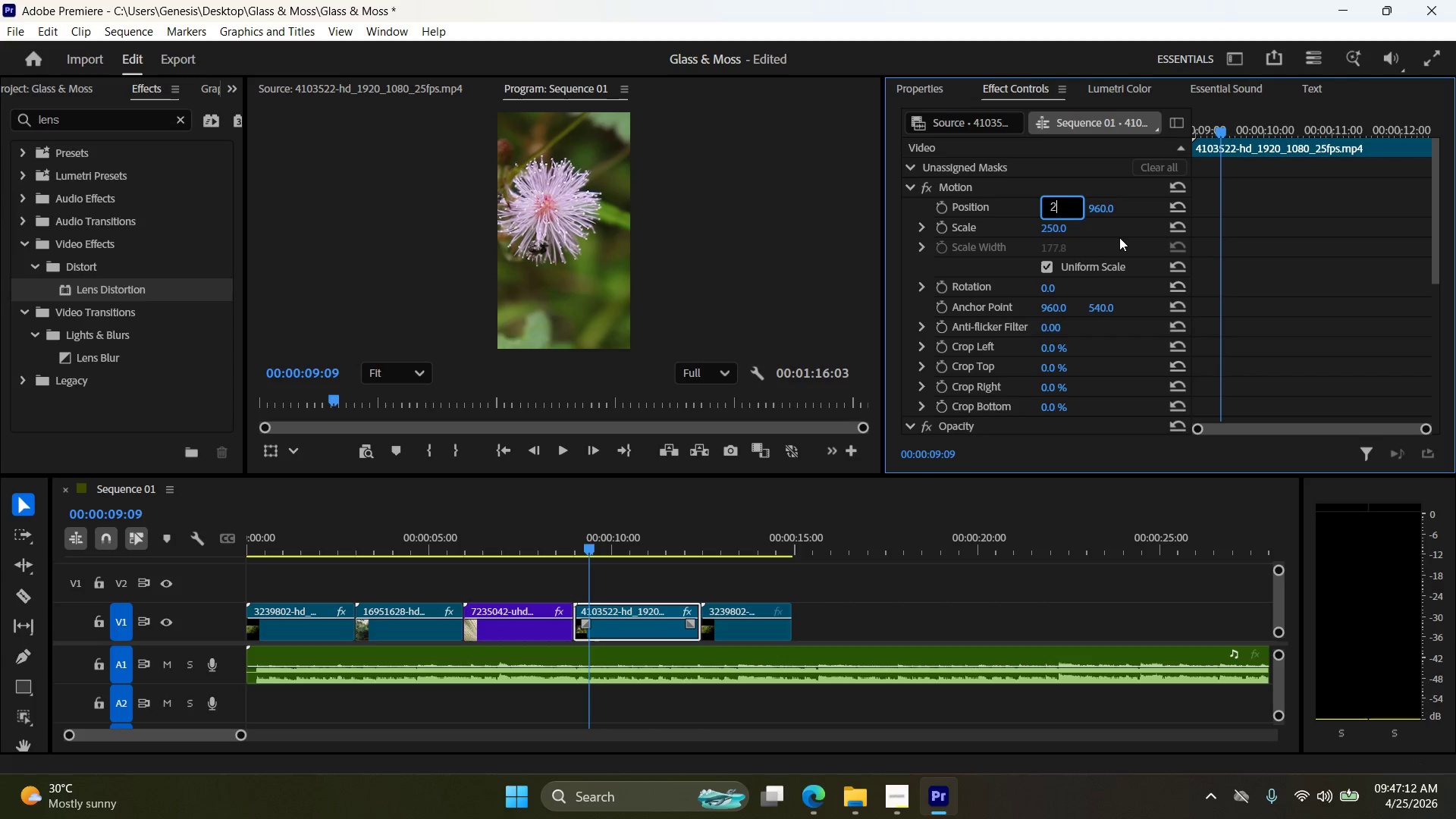 
key(Numpad2)
 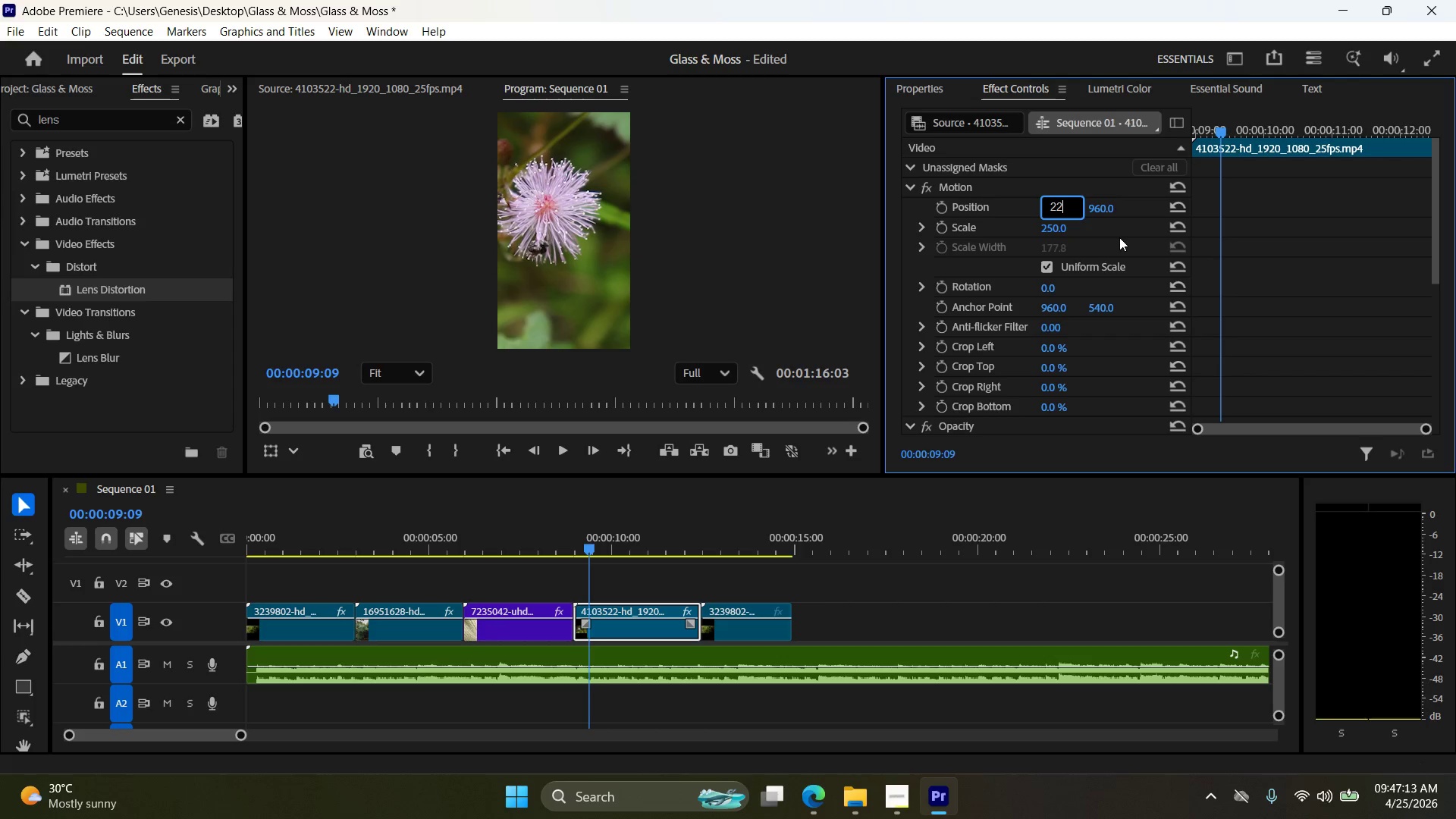 
key(Numpad0)
 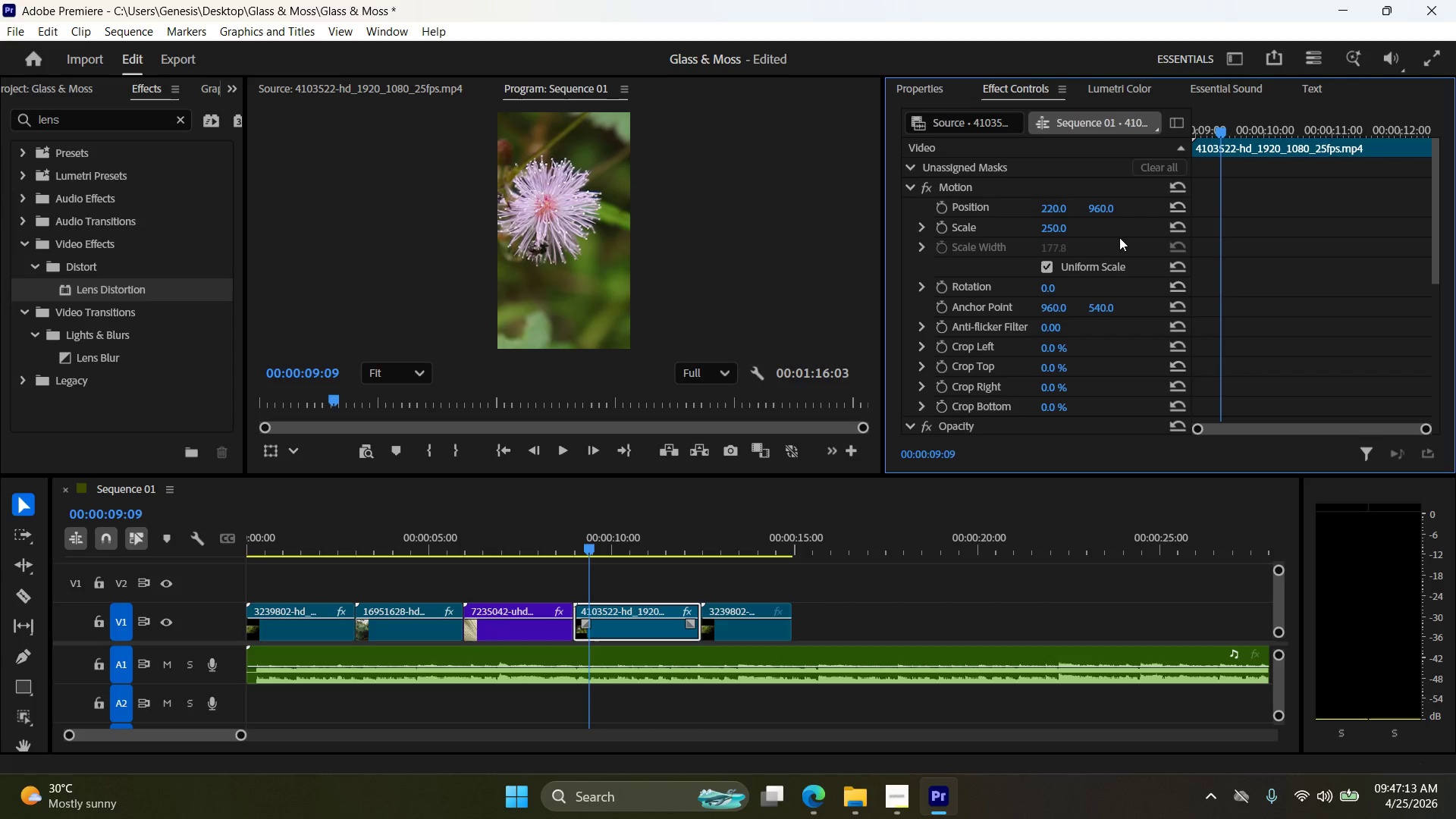 
key(NumpadEnter)
 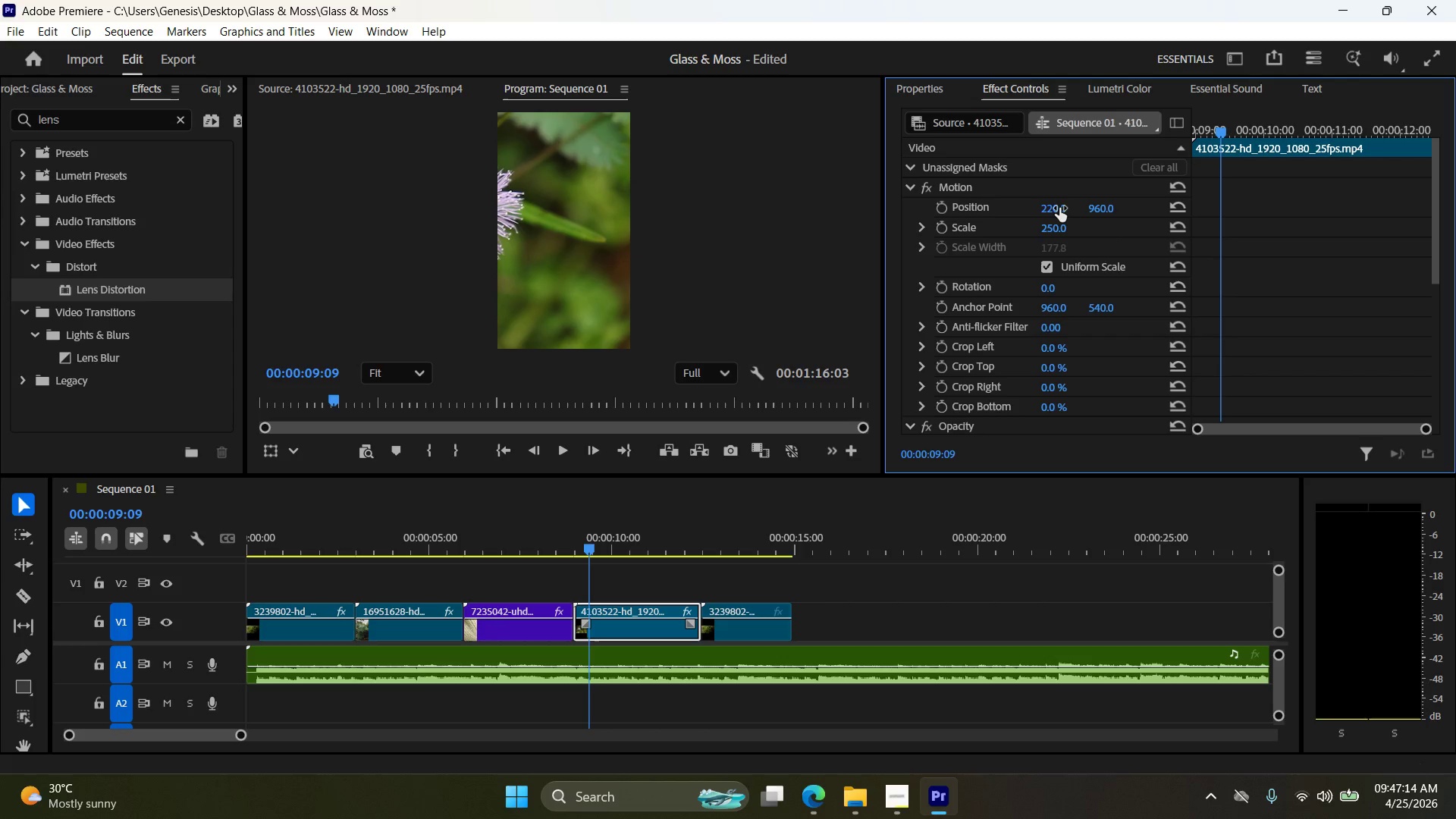 
double_click([1062, 205])
 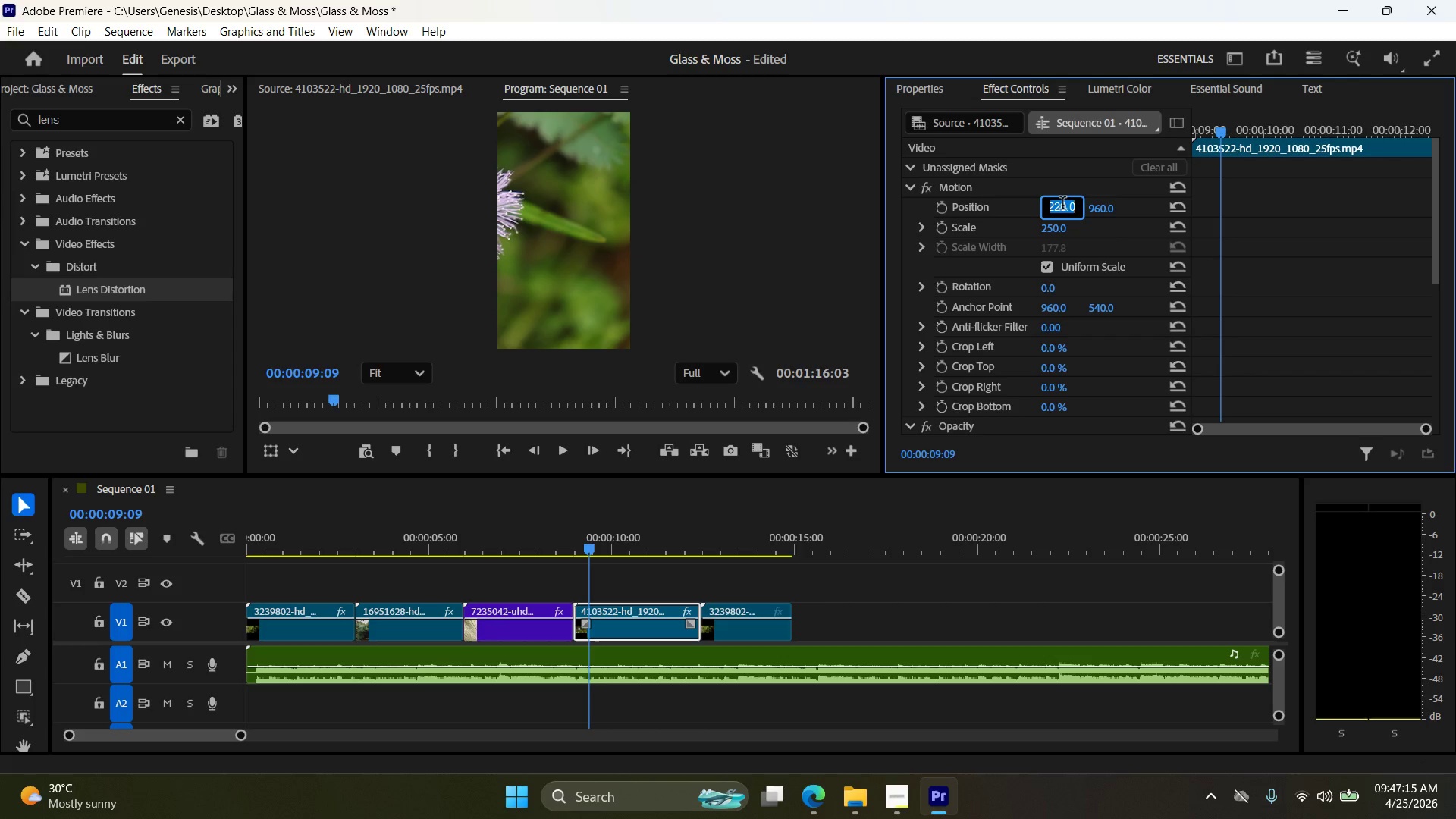 
triple_click([1062, 205])
 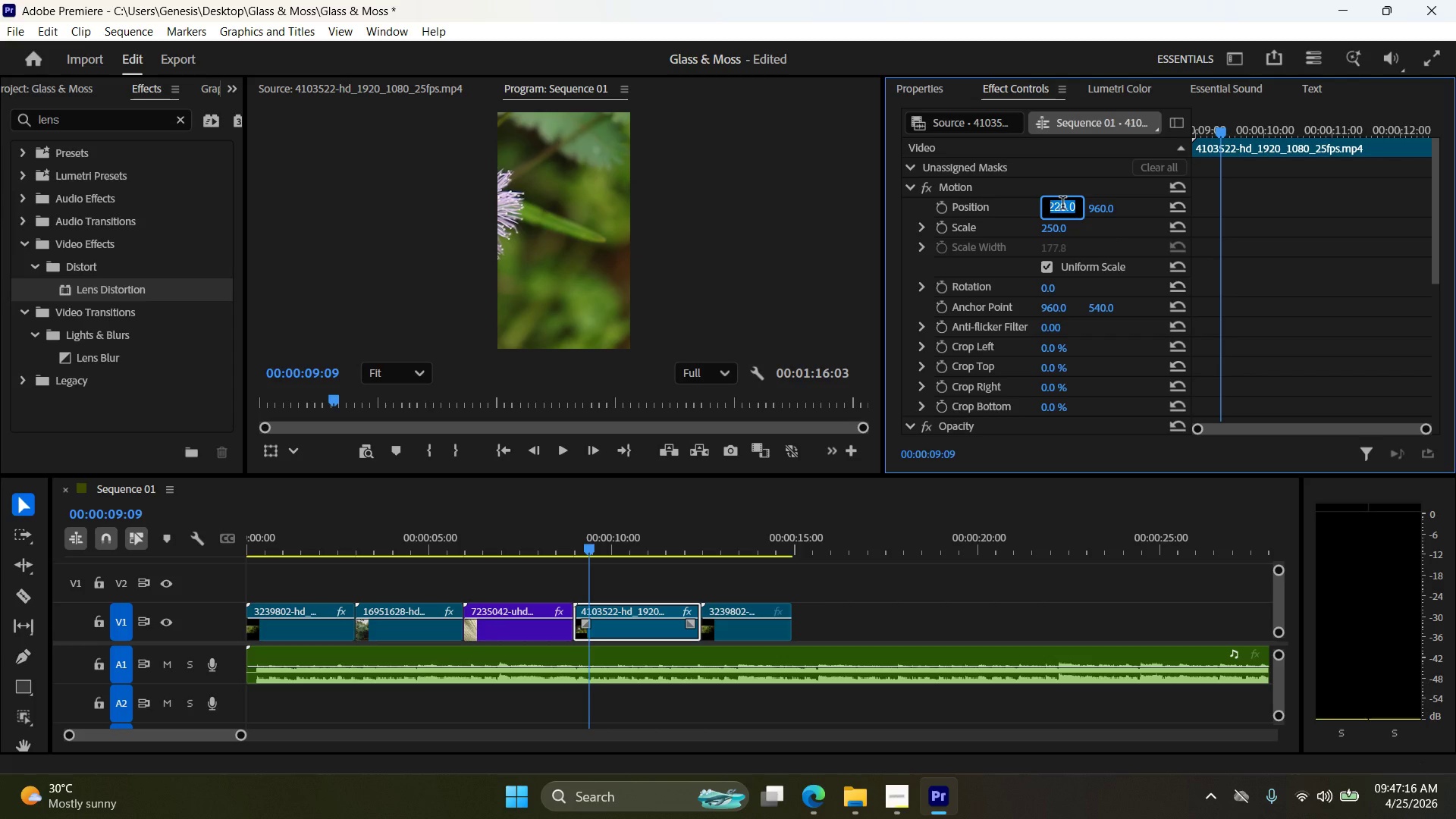 
key(Numpad1)
 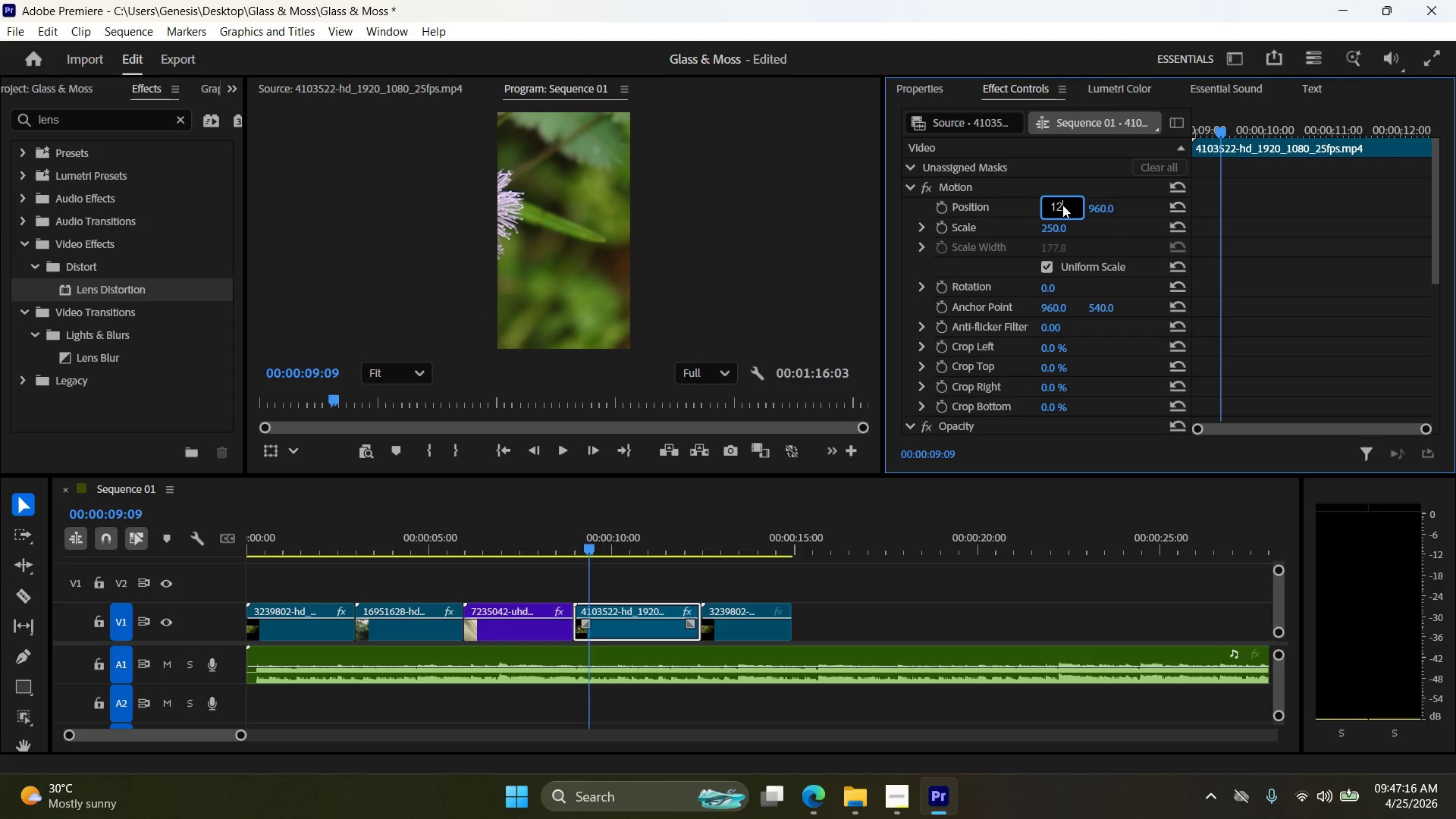 
key(Numpad2)
 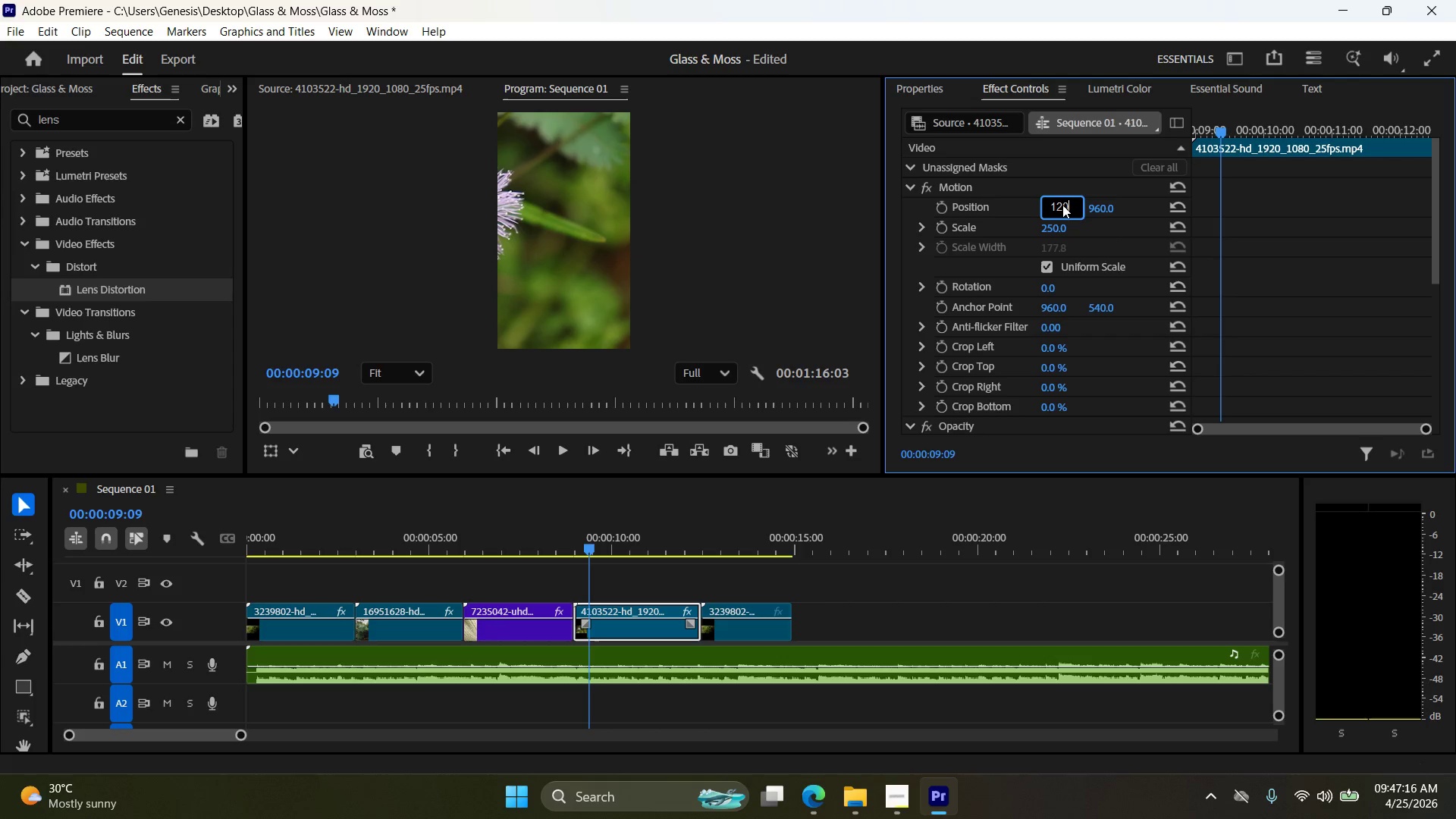 
key(Numpad0)
 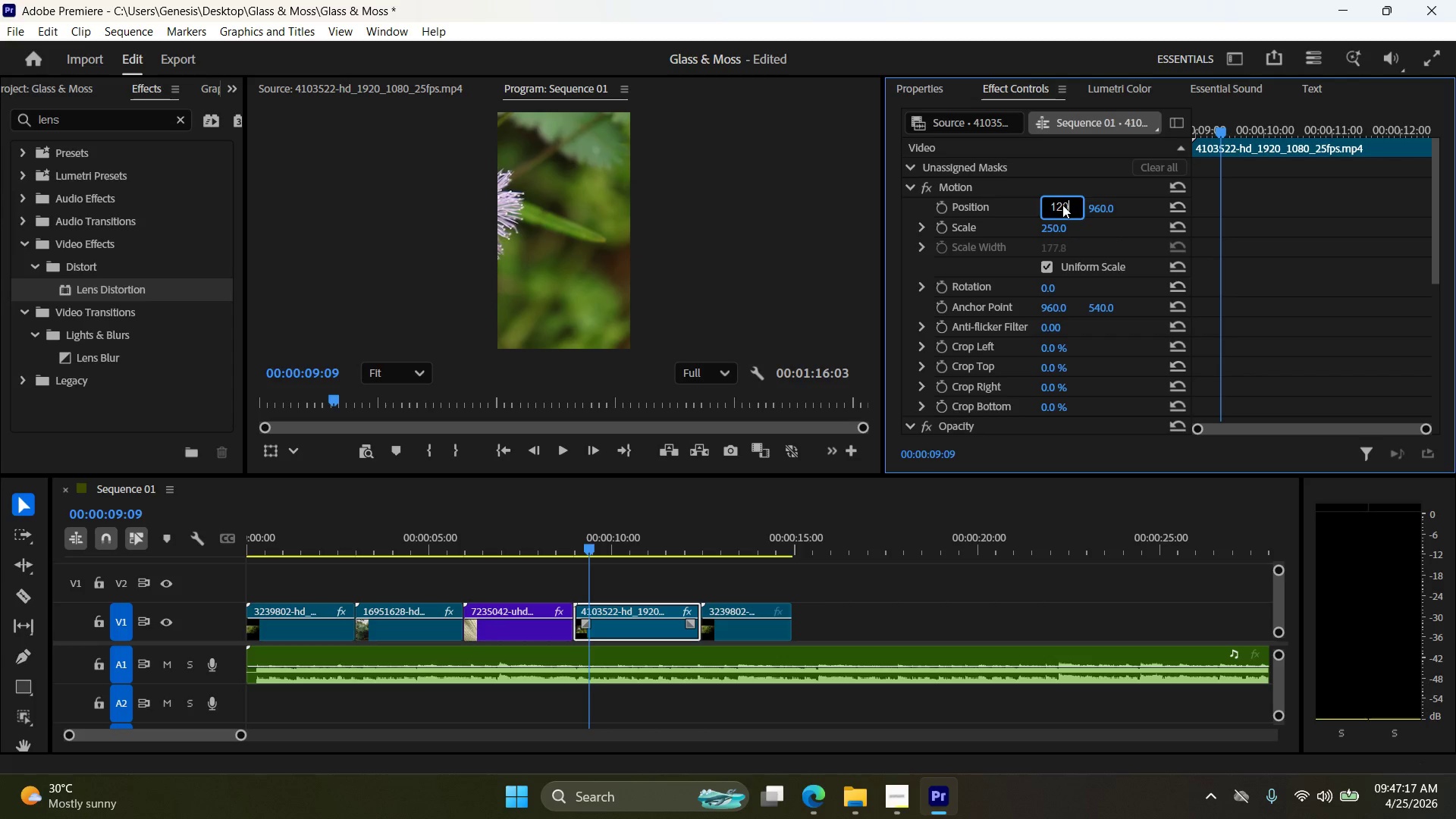 
key(NumpadEnter)
 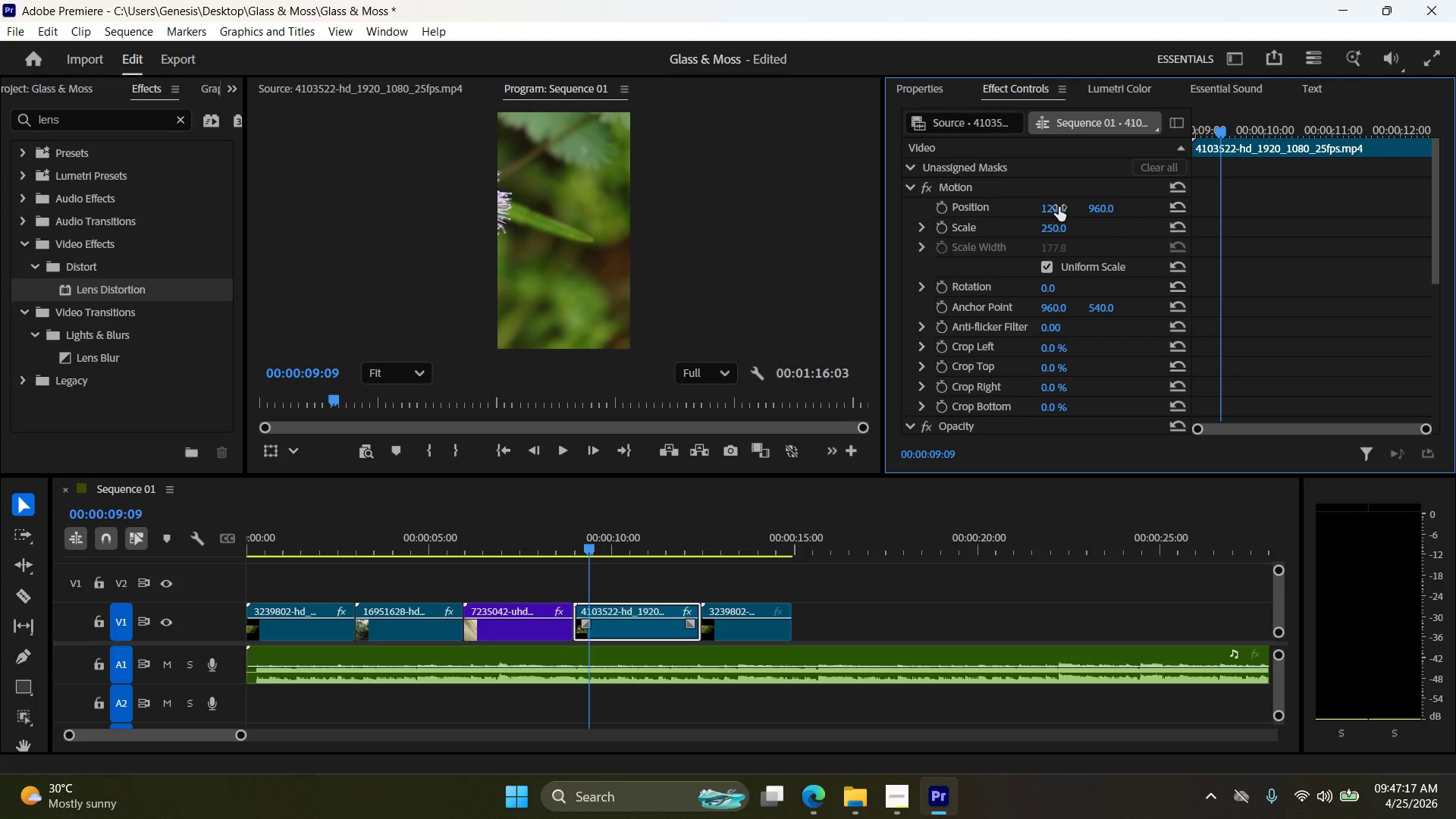 
key(Control+Z)
 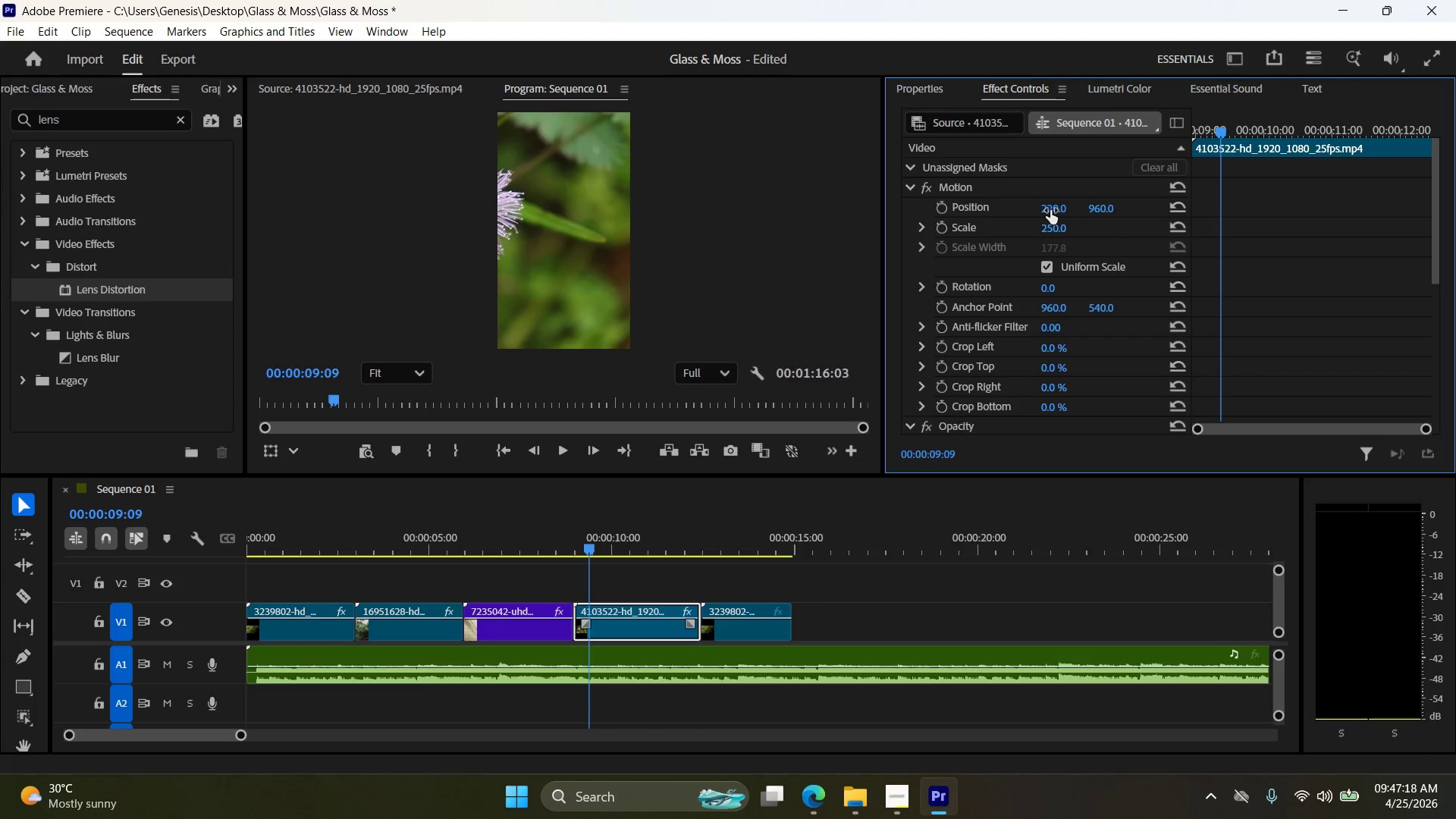 
key(Control+Z)
 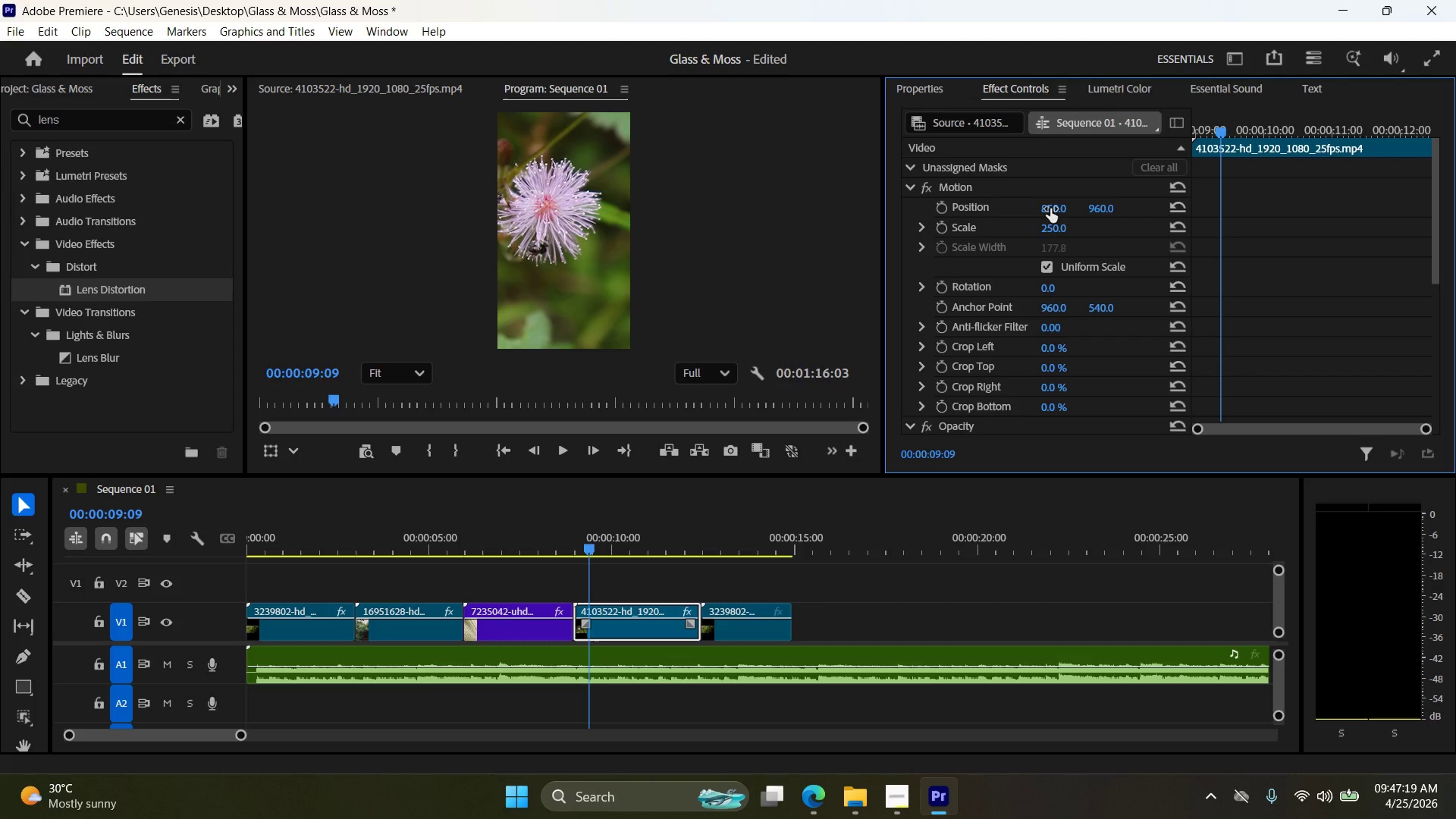 
double_click([1062, 205])
 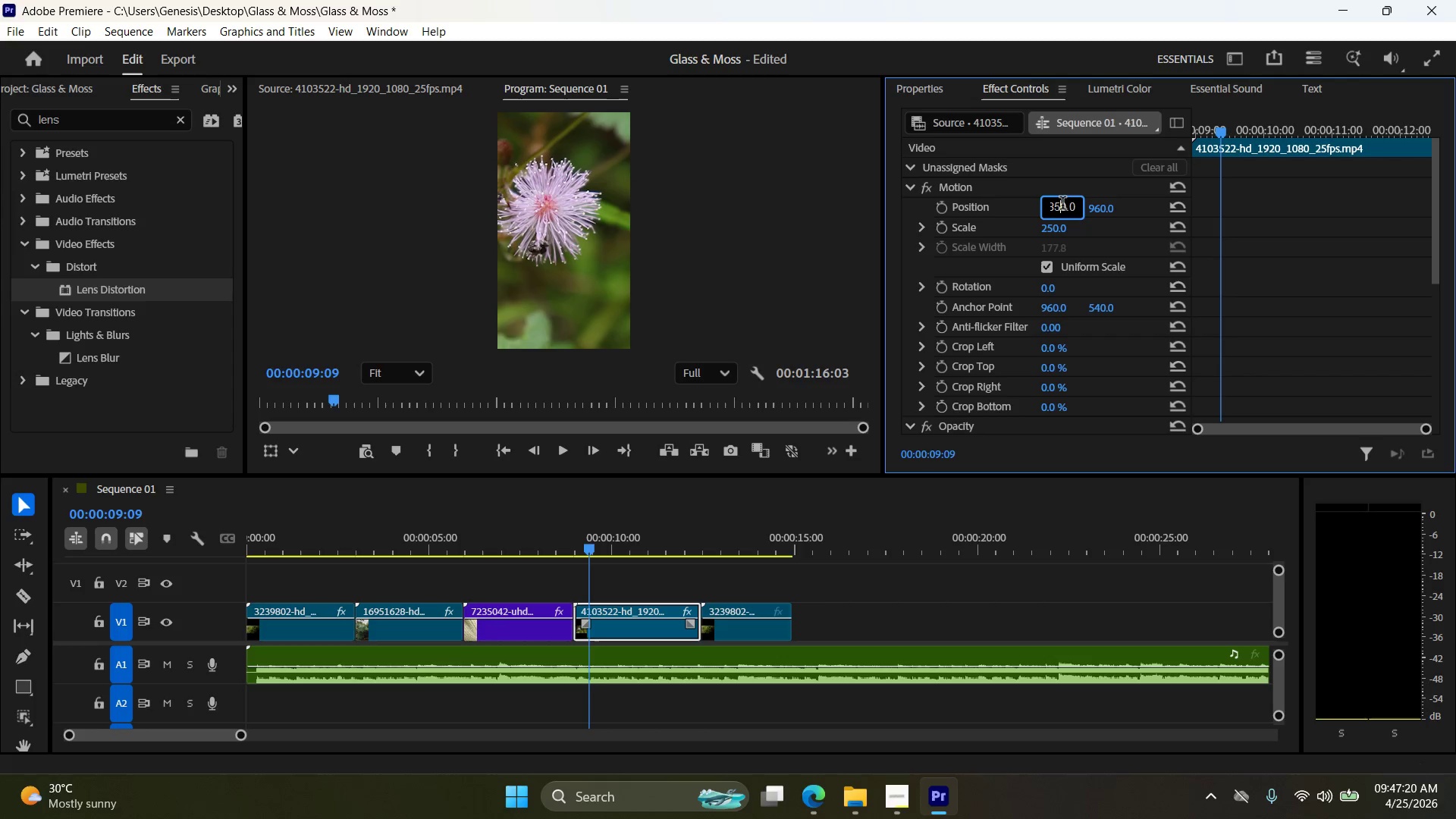 
triple_click([1062, 205])
 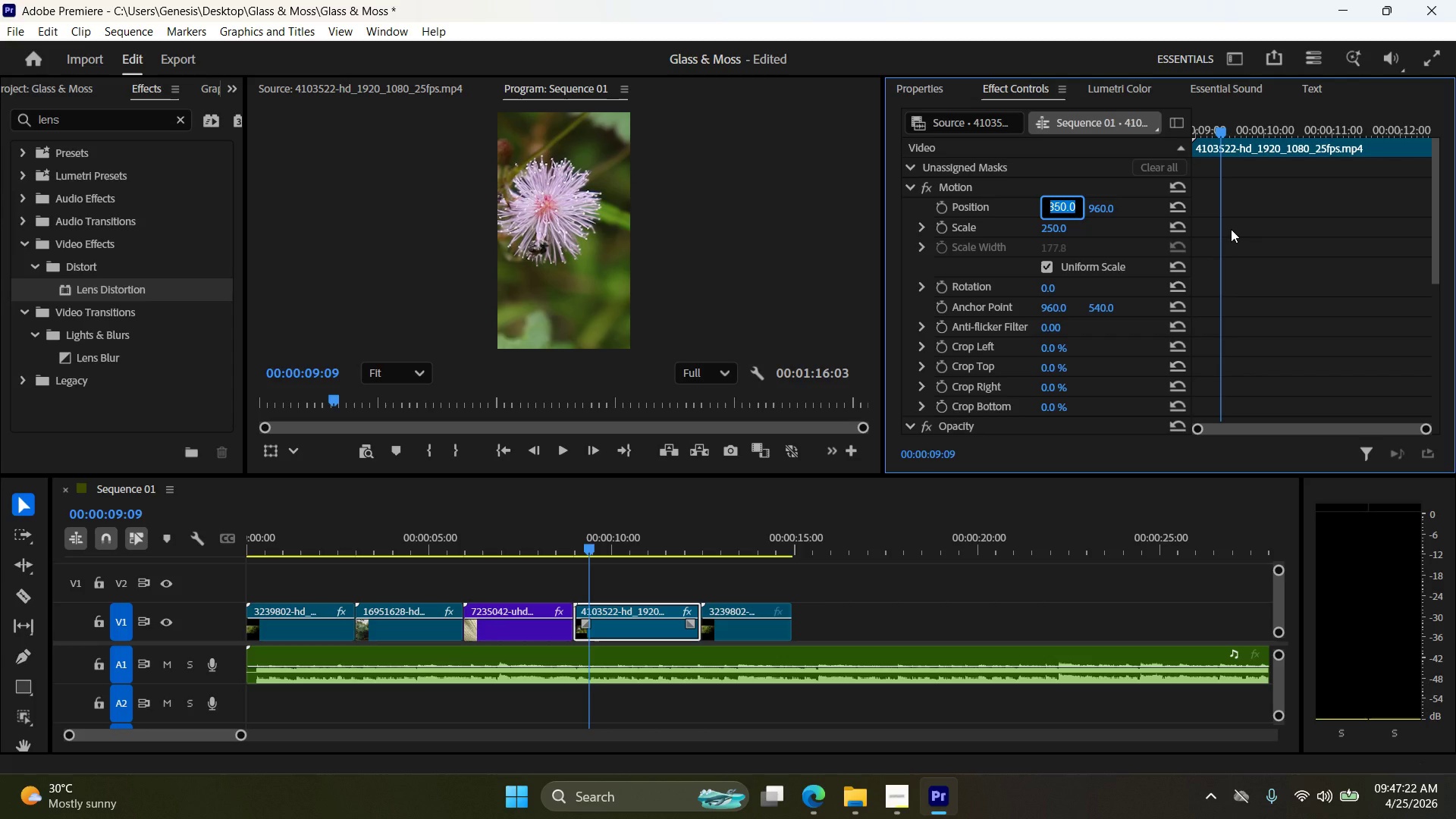 
key(Numpad9)
 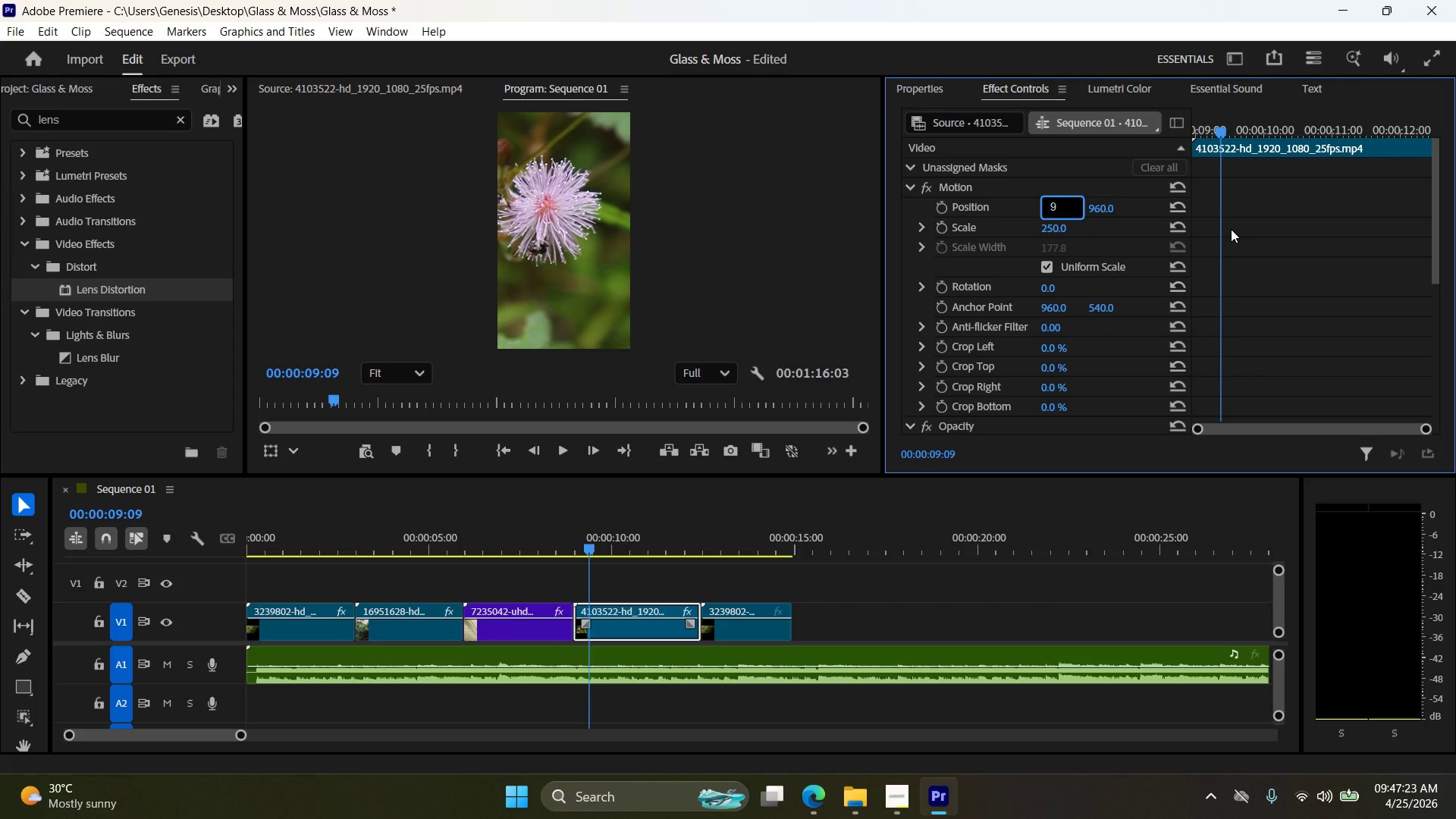 
key(Numpad5)
 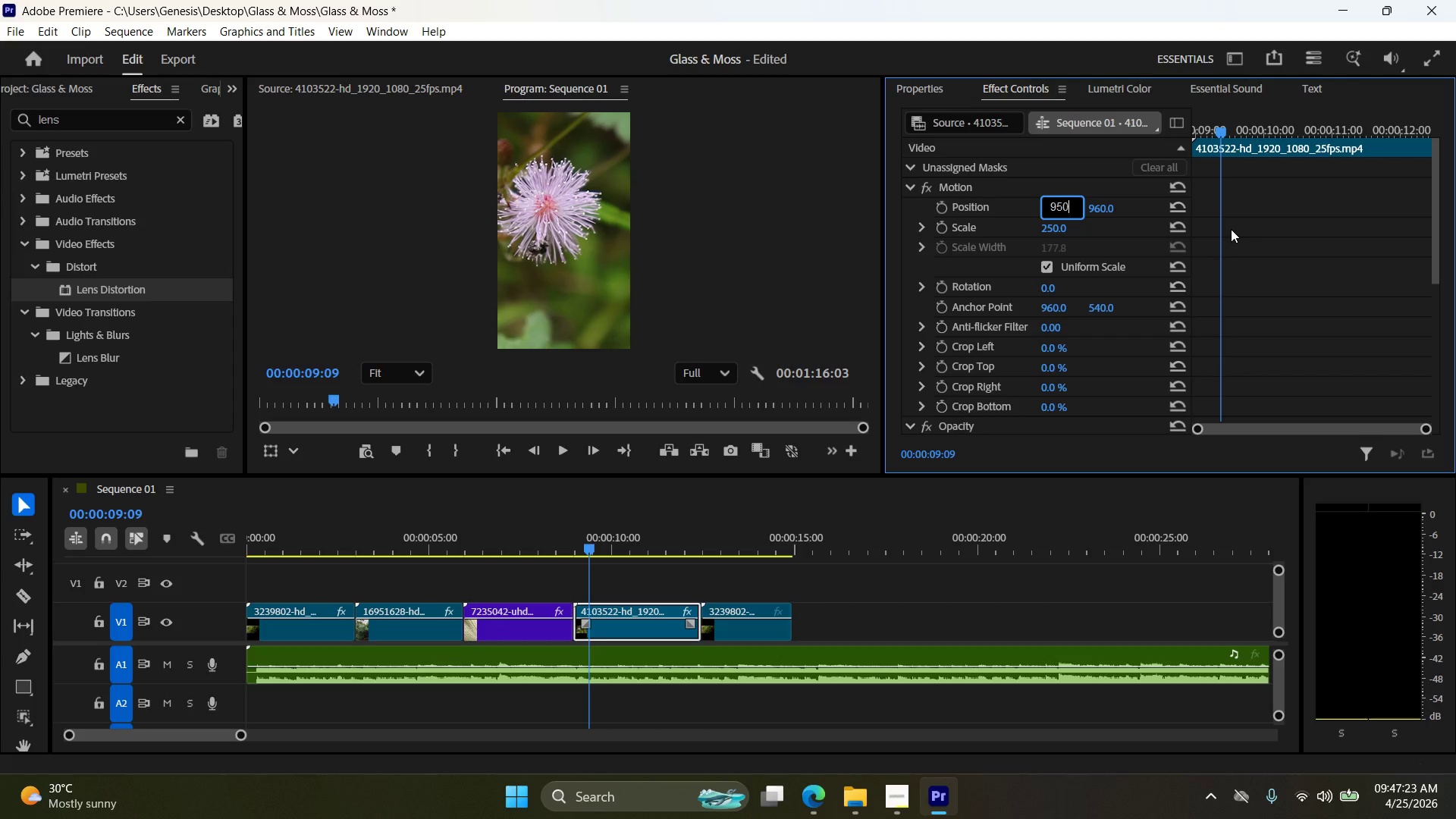 
key(Numpad0)
 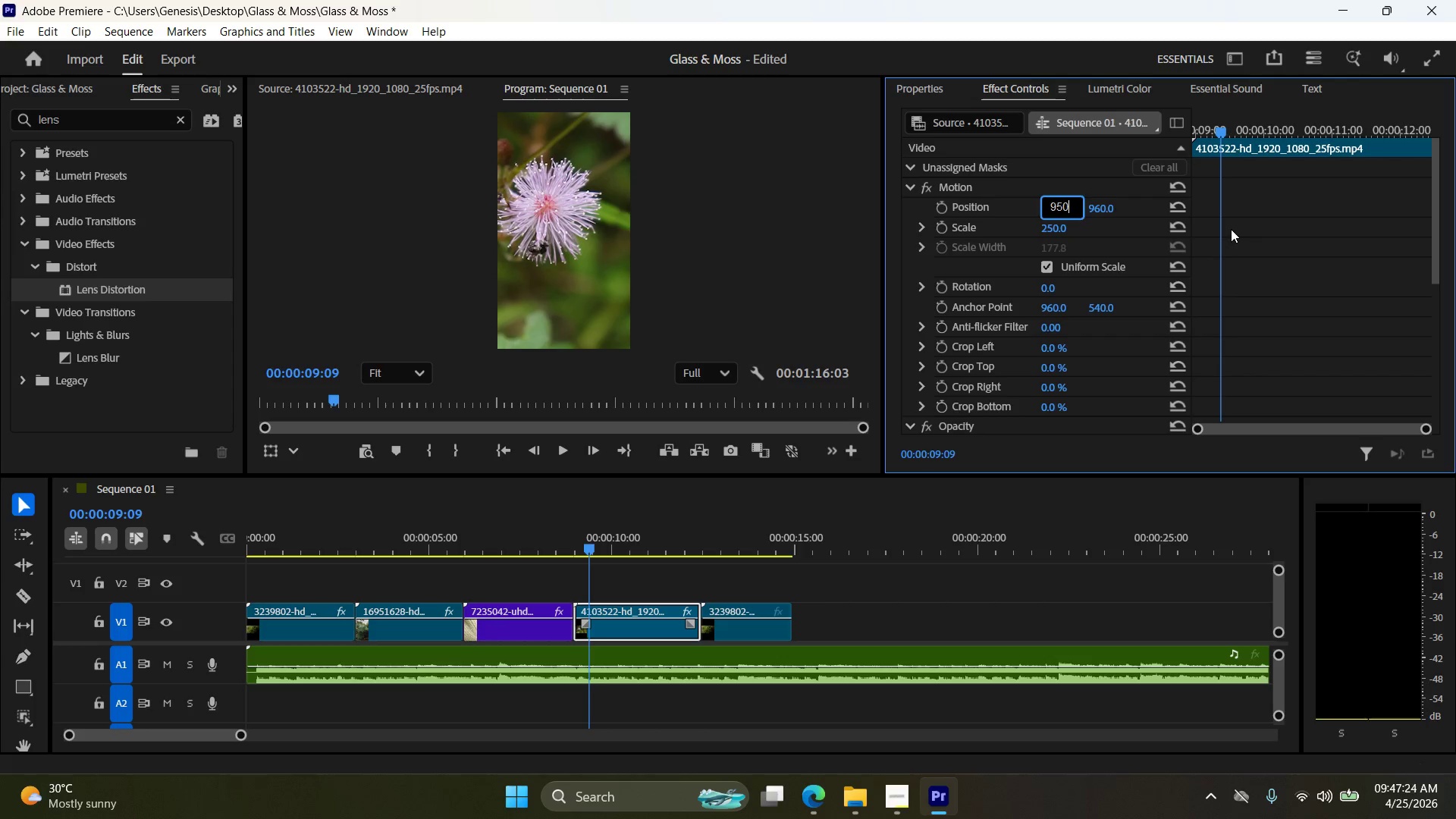 
key(NumpadEnter)
 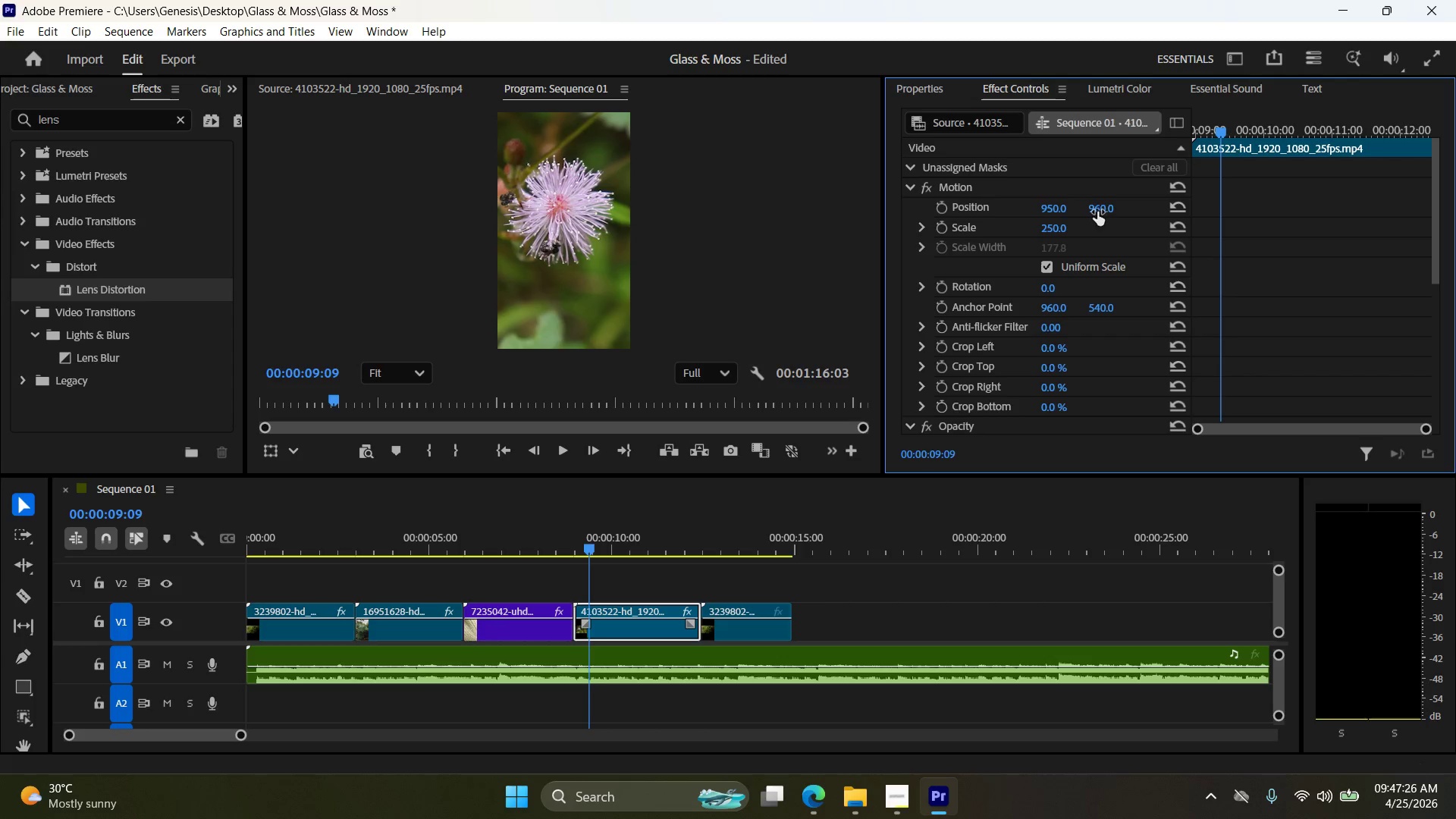 
double_click([1109, 205])
 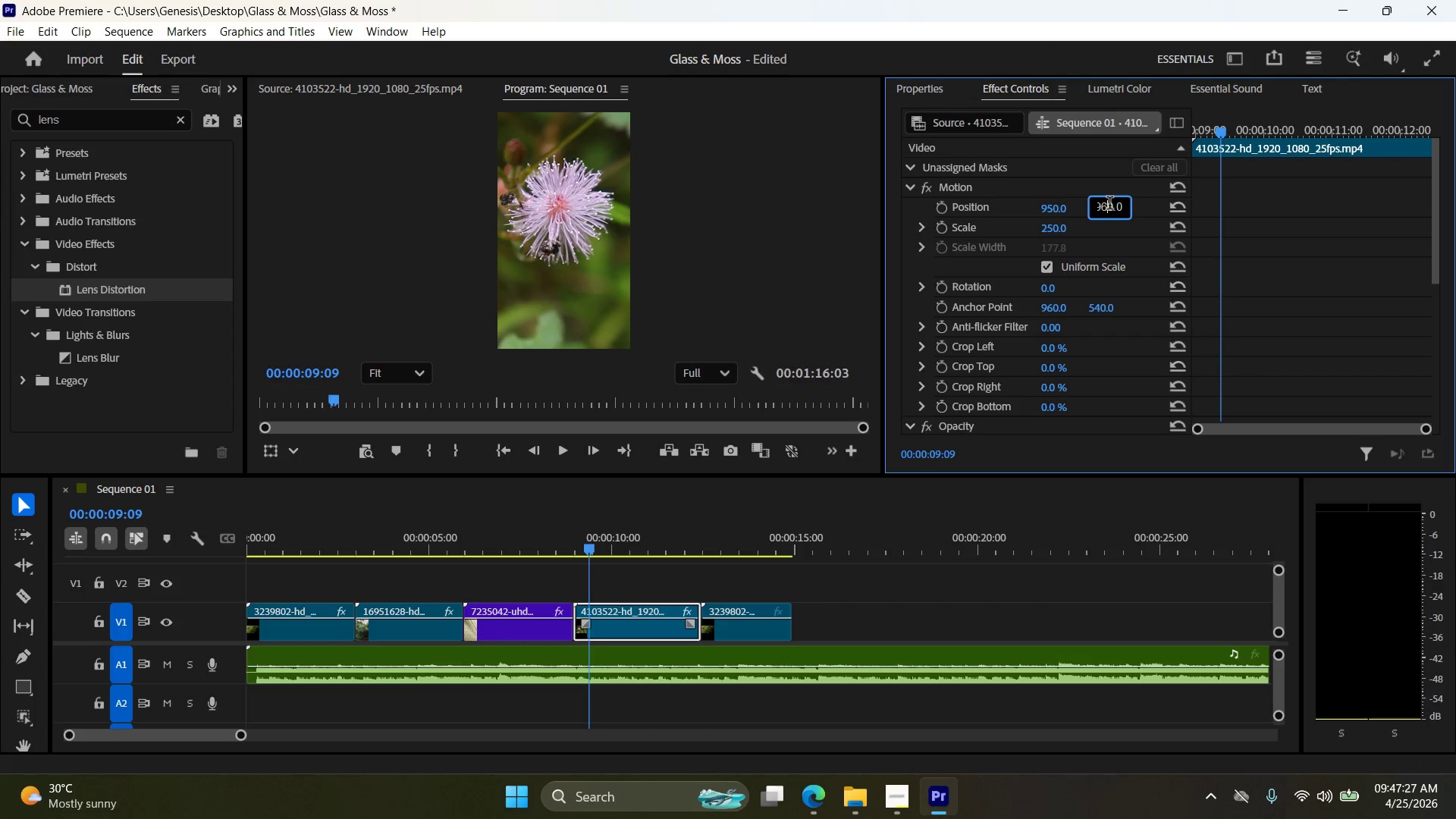 
triple_click([1109, 205])
 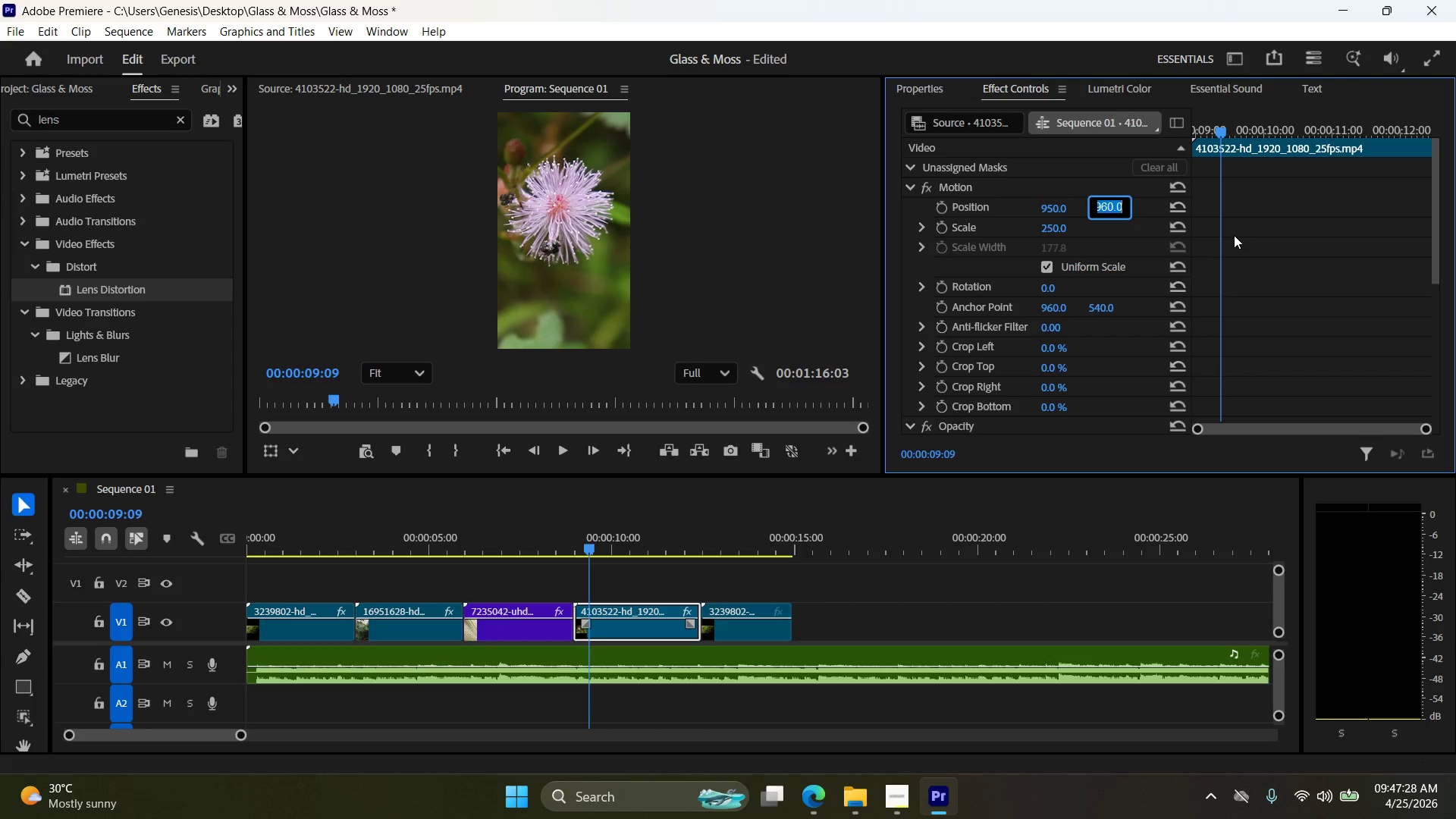 
key(Numpad1)
 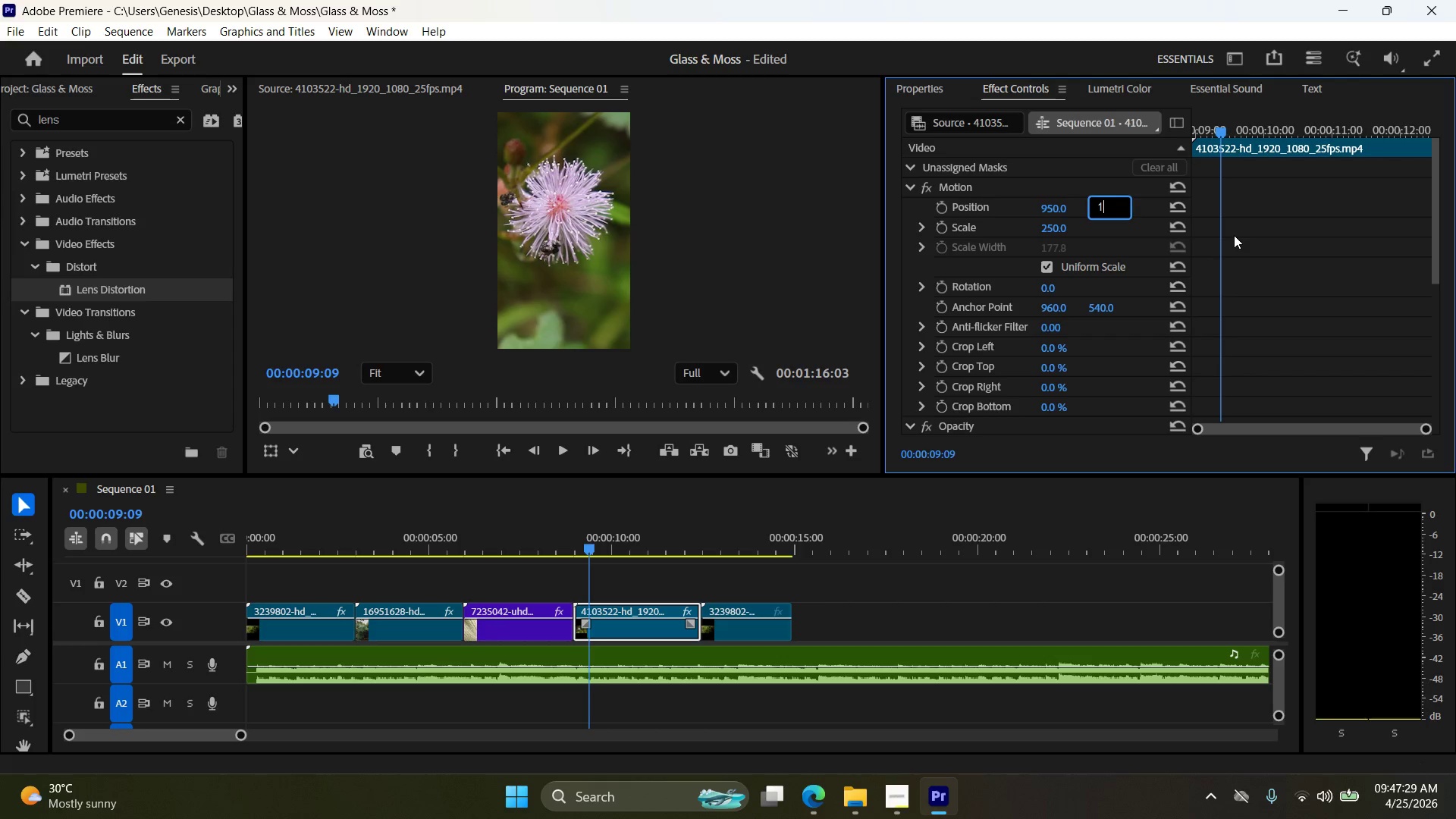 
key(Numpad0)
 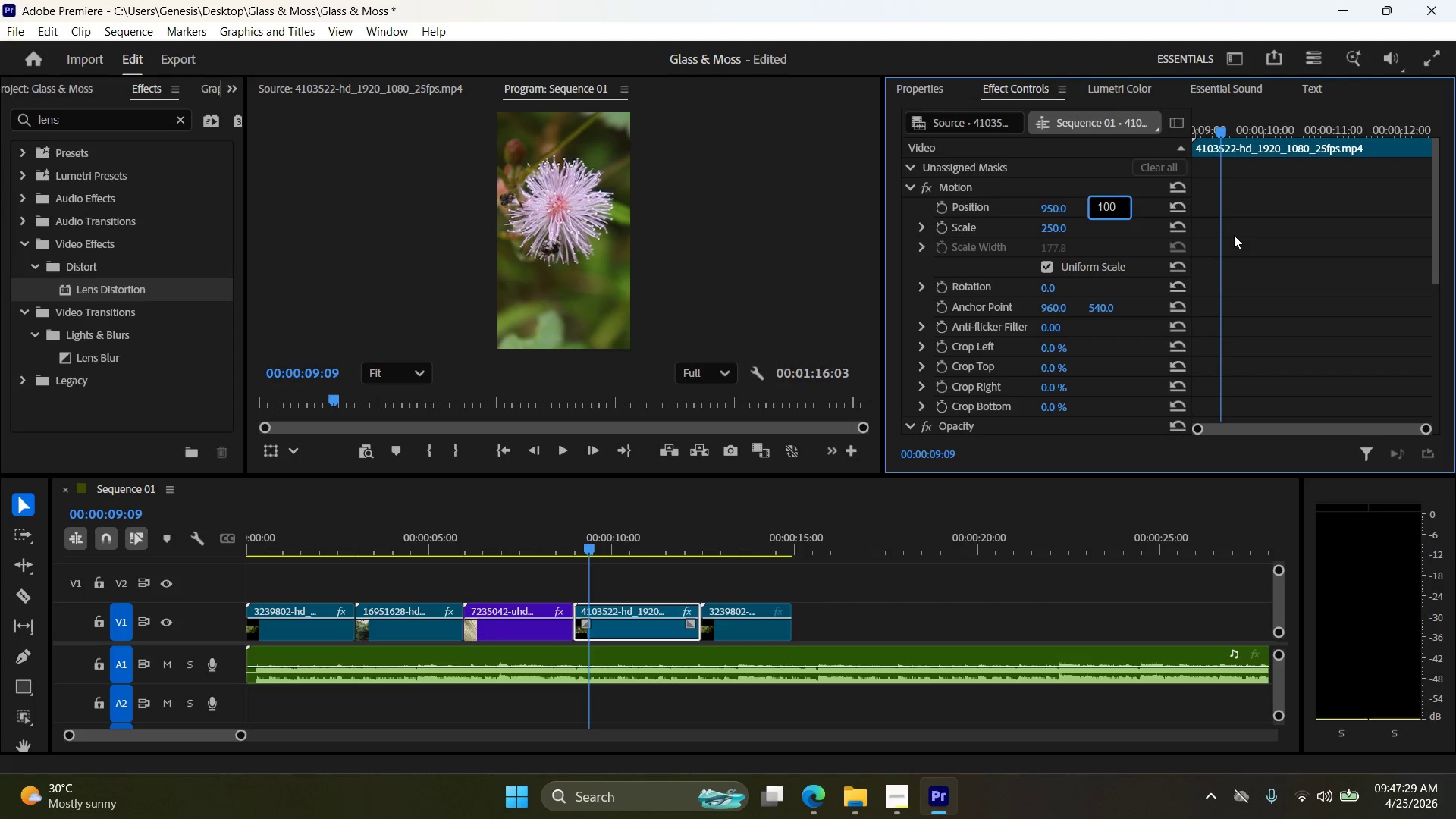 
key(Numpad0)
 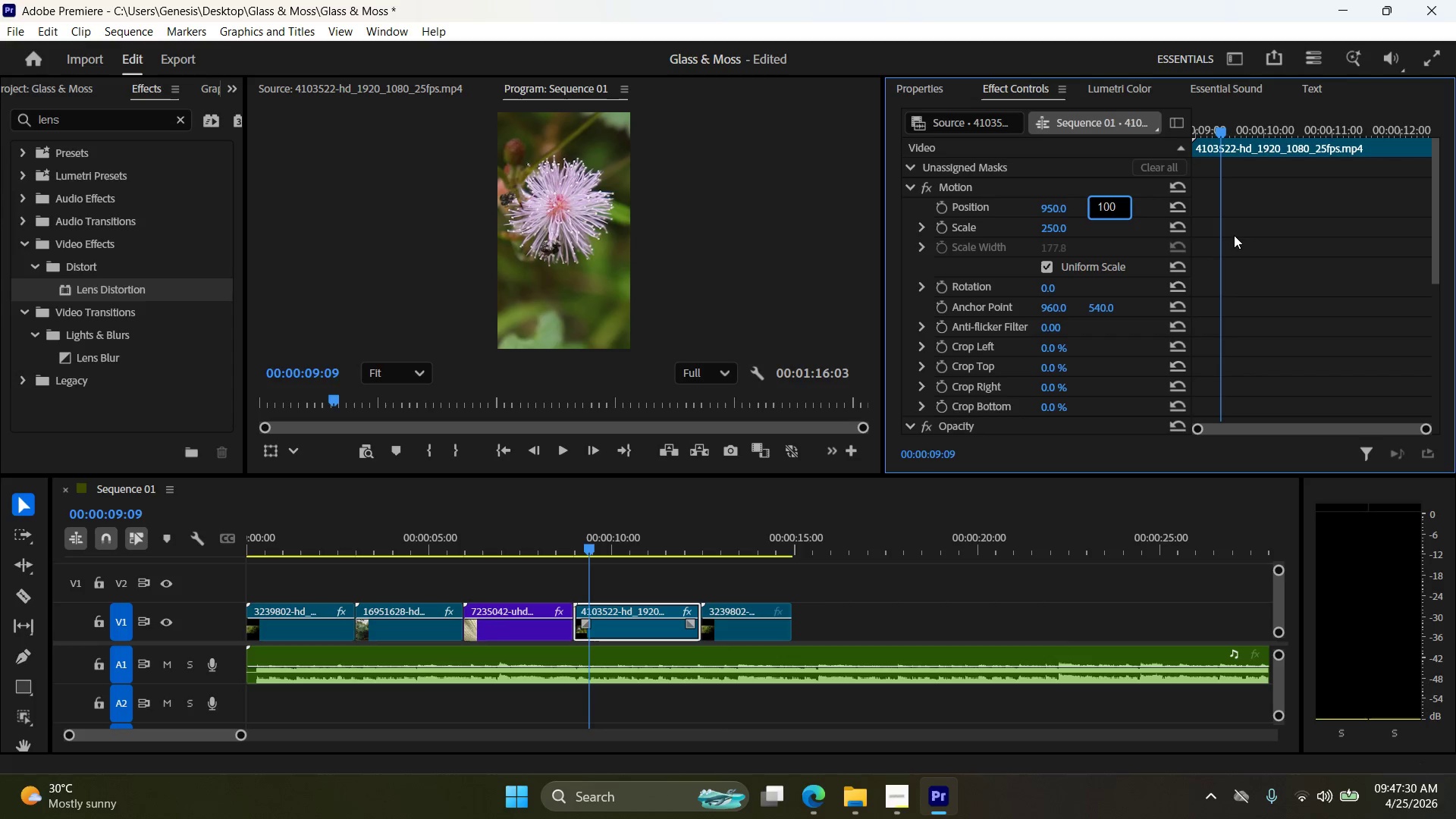 
key(Numpad0)
 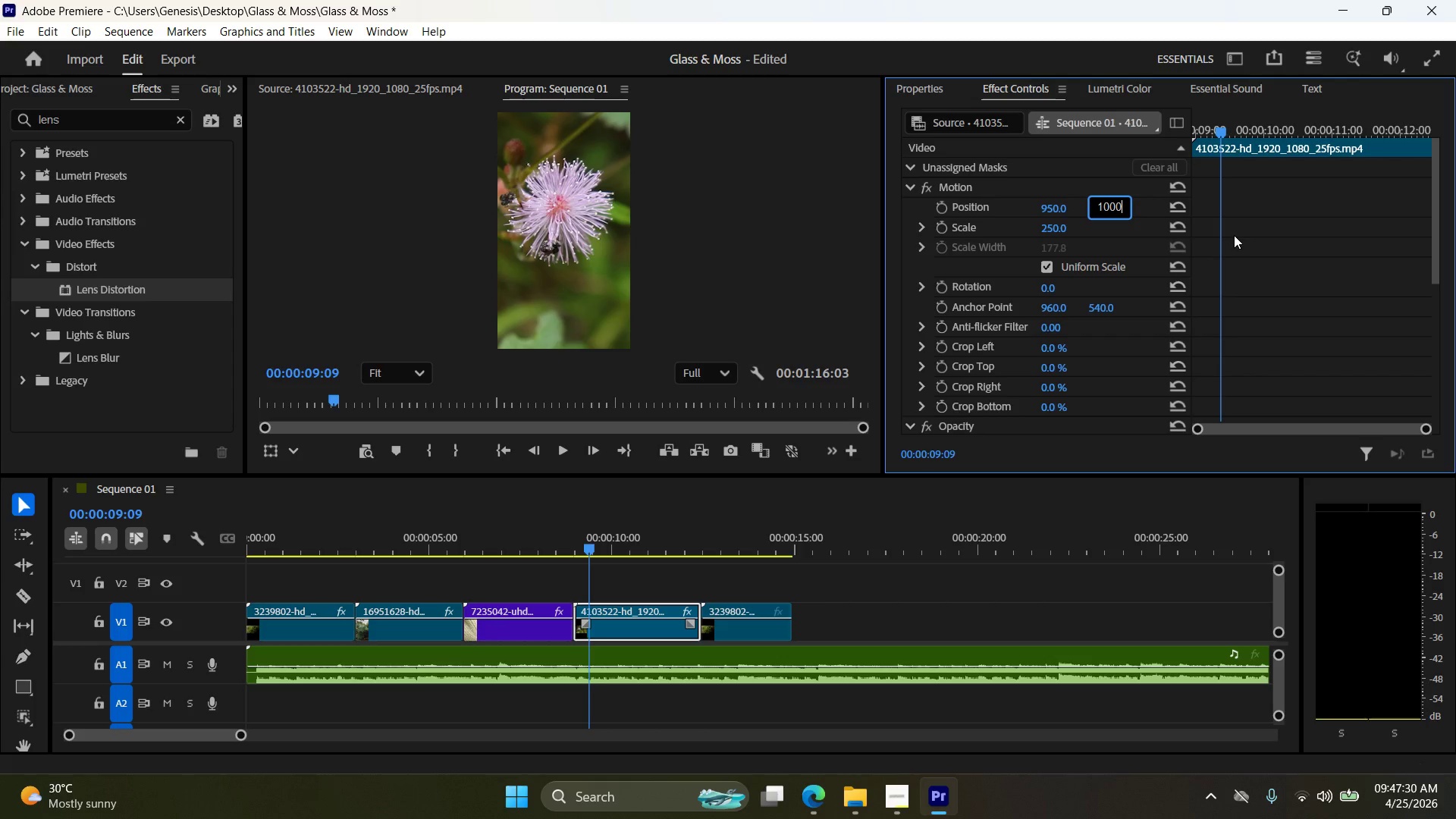 
key(NumpadEnter)
 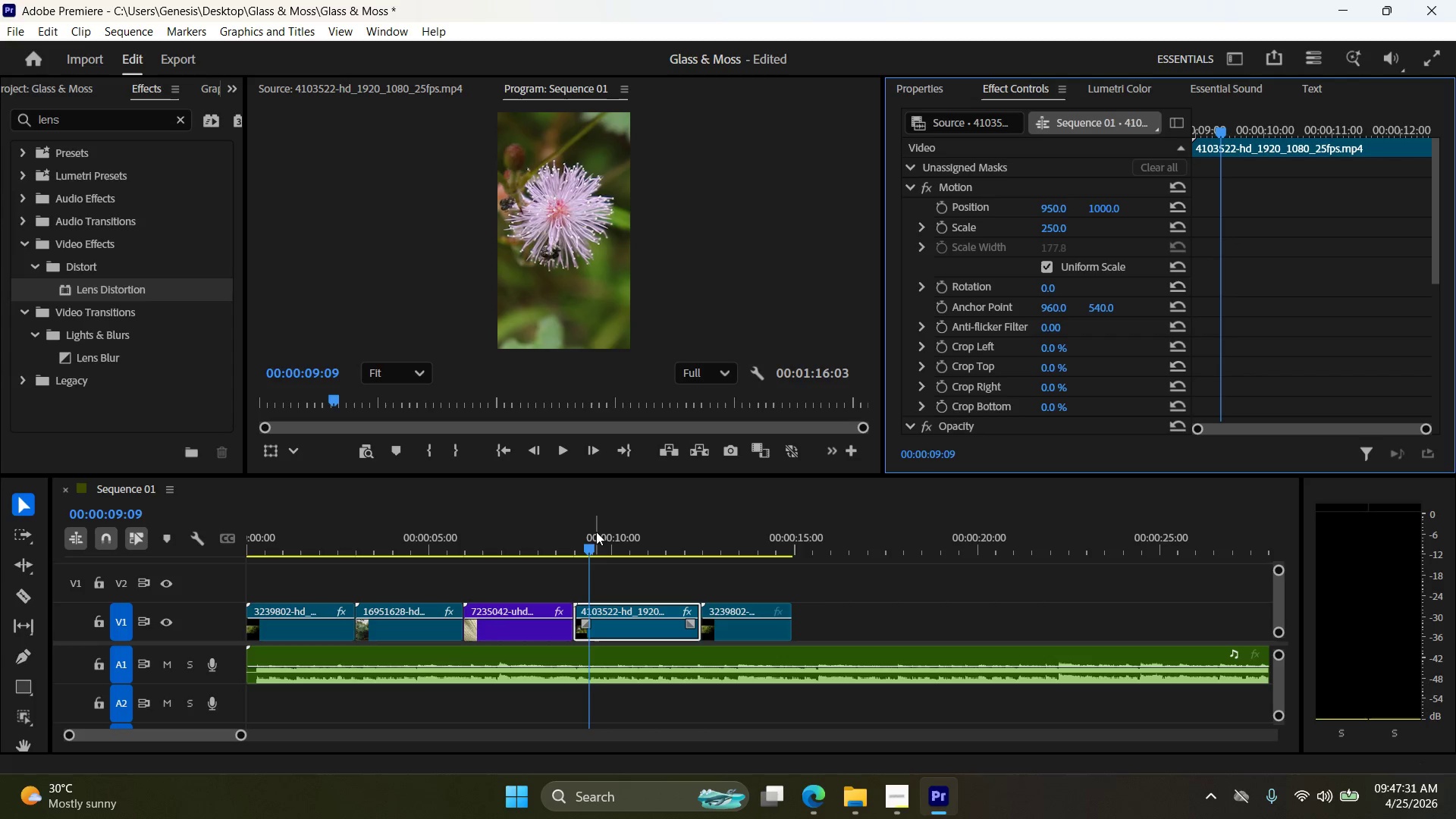 
left_click_drag(start_coordinate=[587, 550], to_coordinate=[475, 544])
 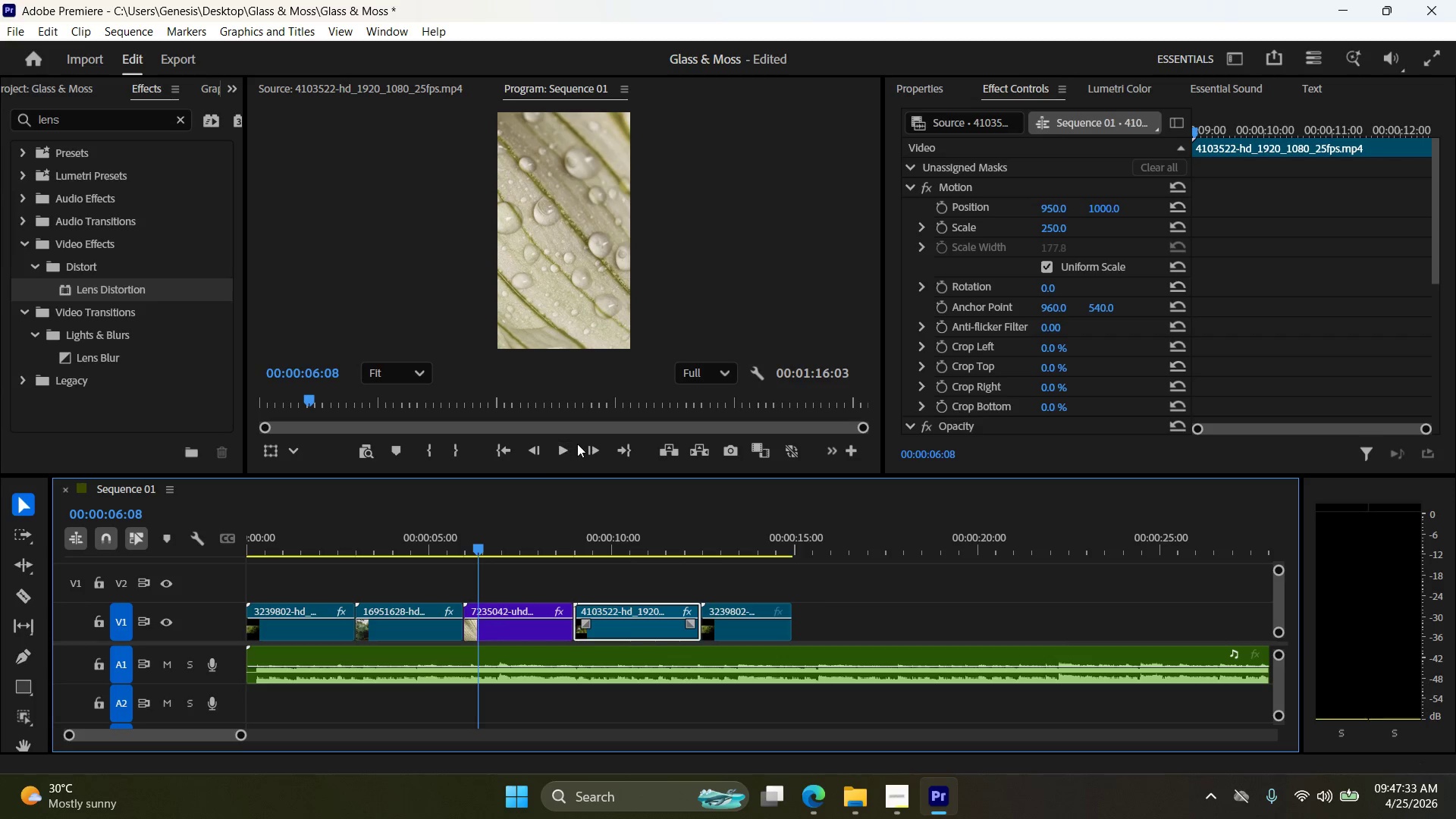 
left_click([563, 446])
 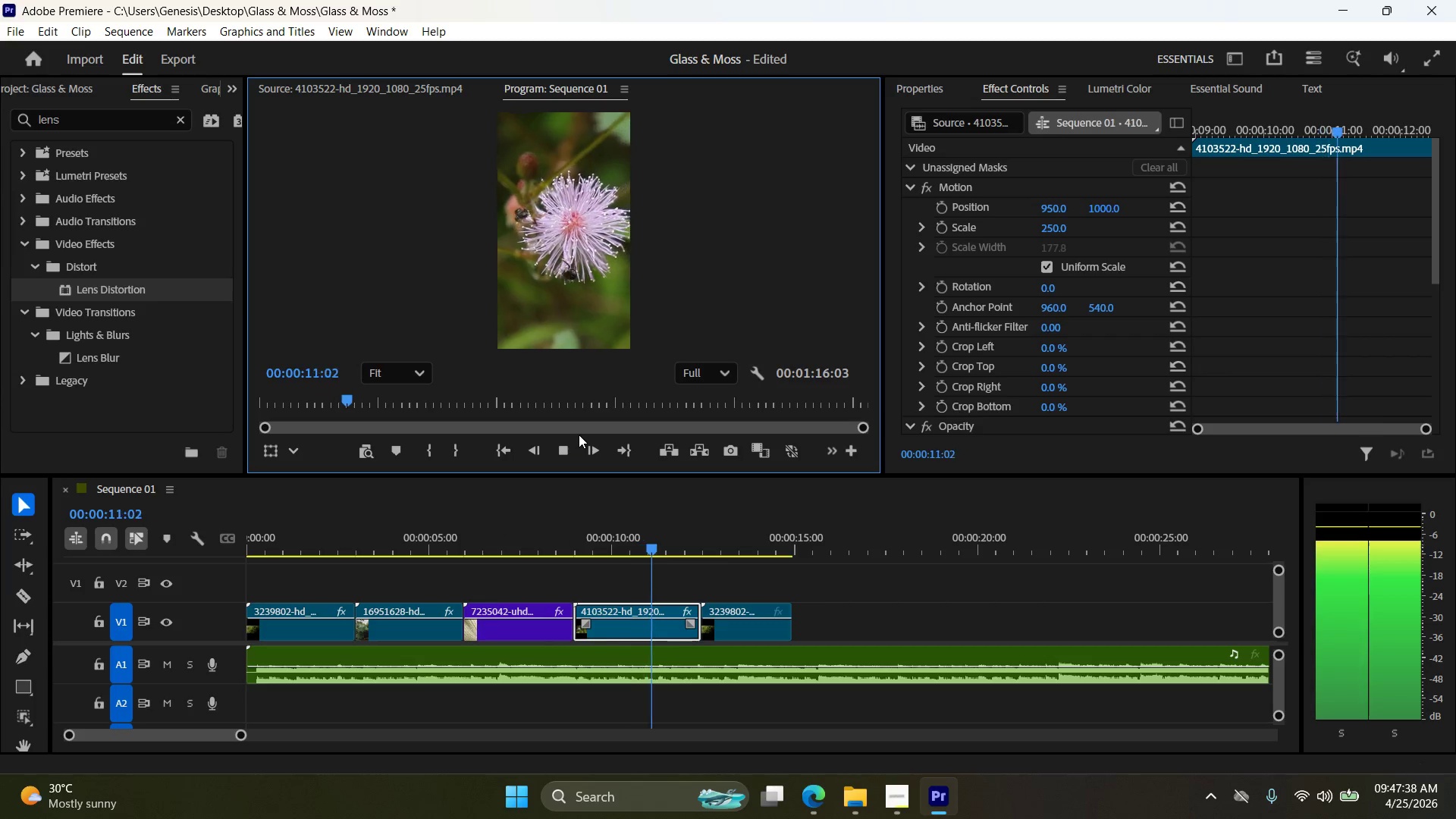 
wait(6.42)
 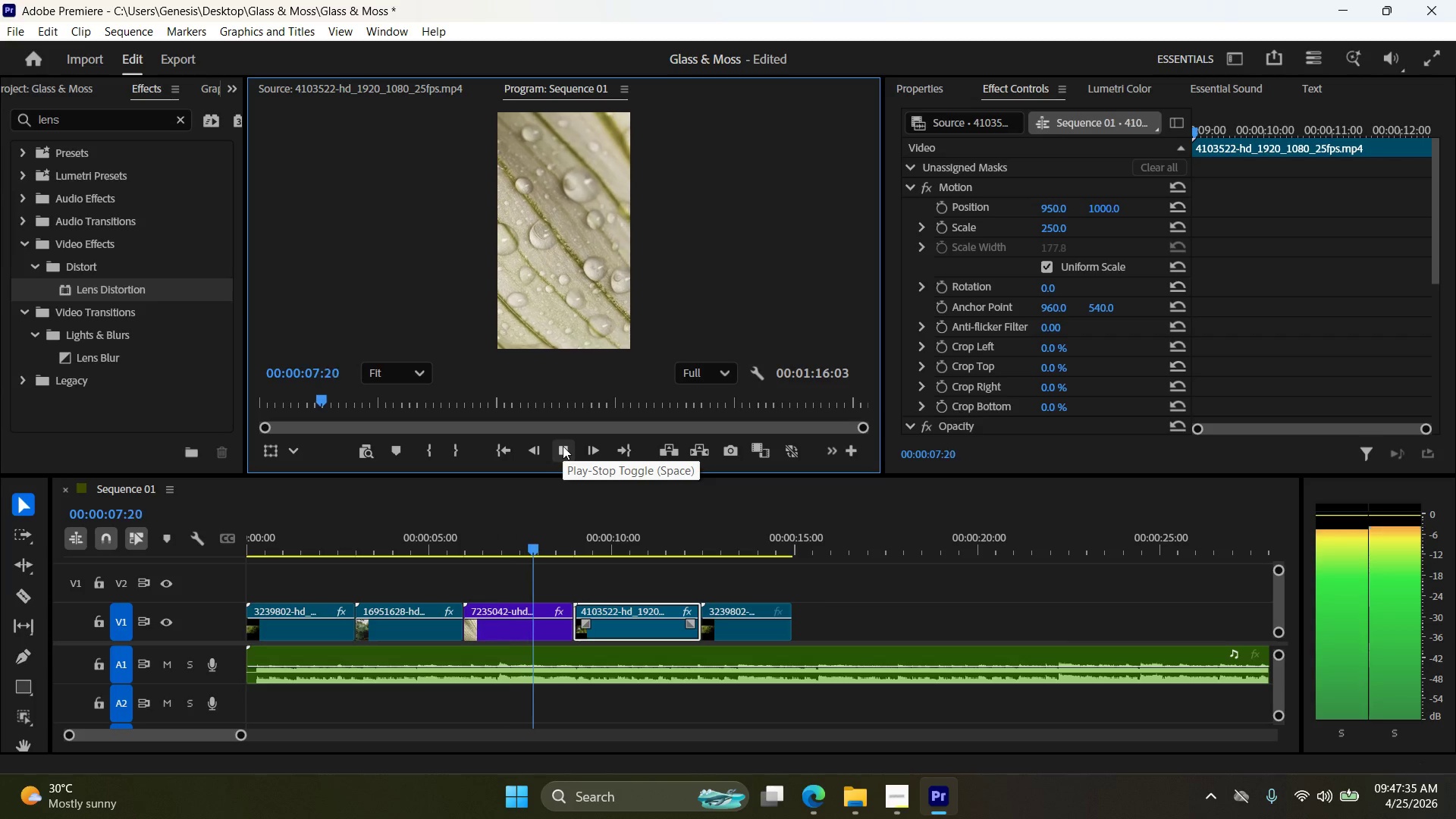 
left_click([563, 447])
 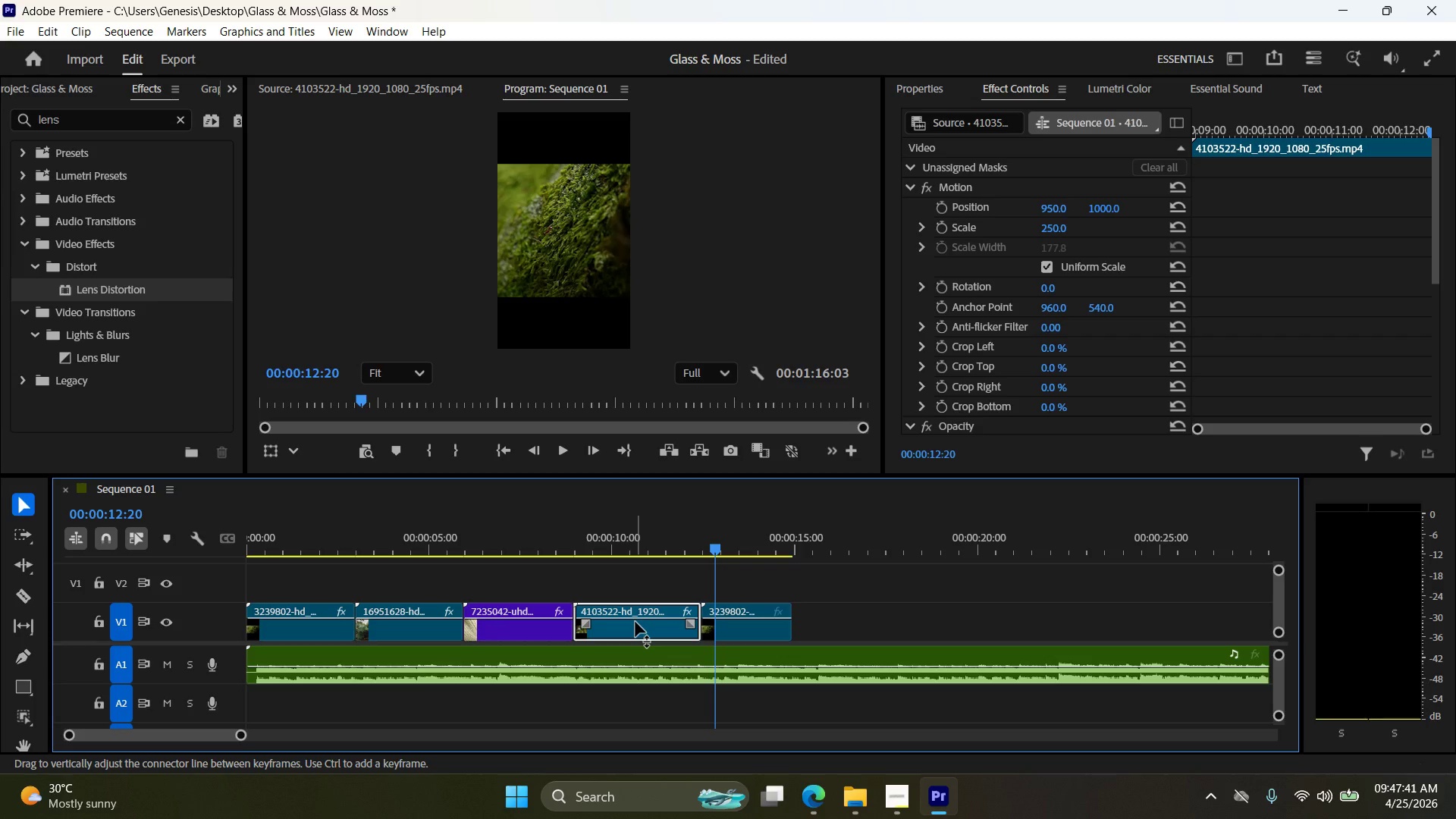 
key(Delete)
 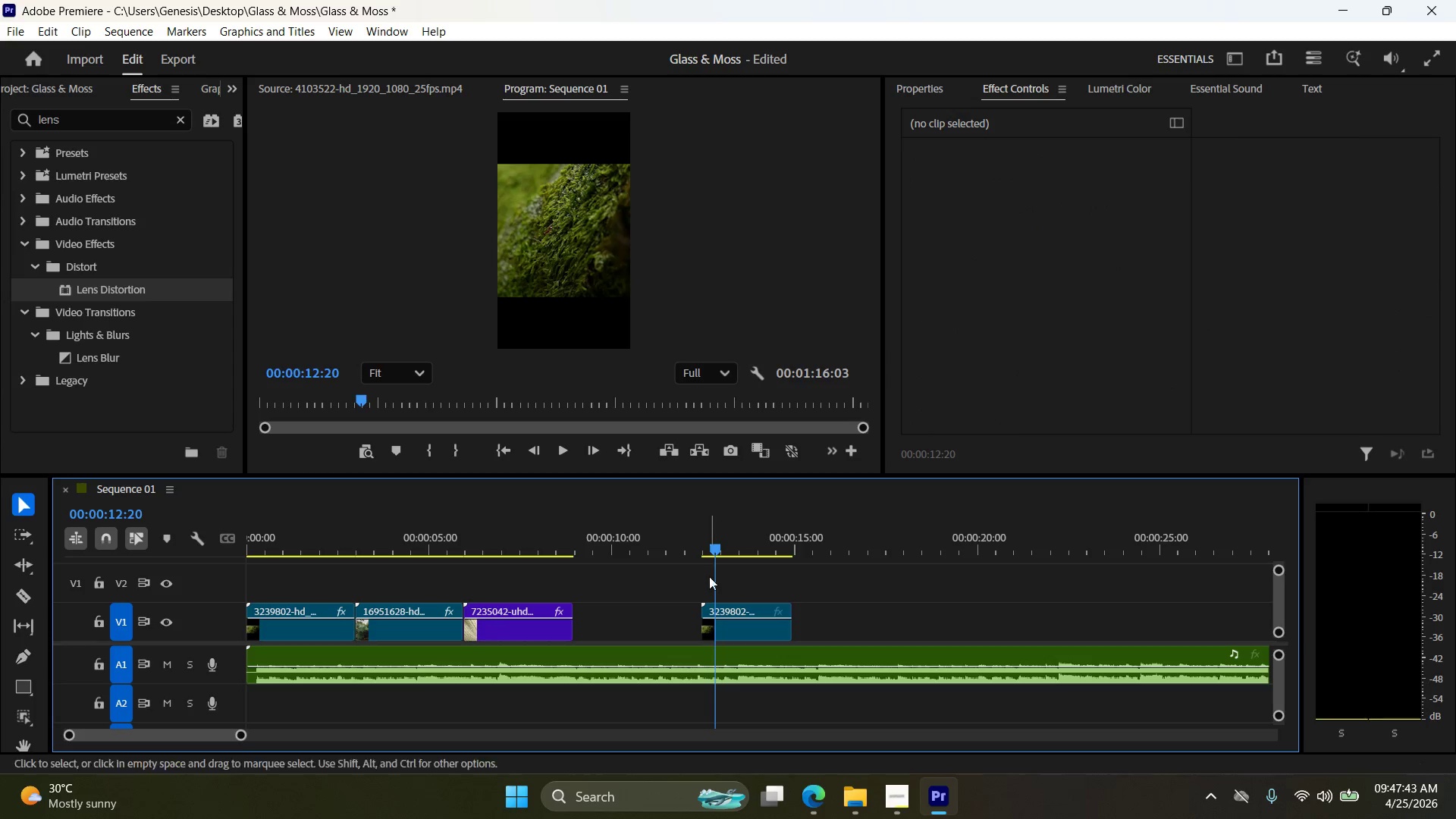 
left_click([306, 627])
 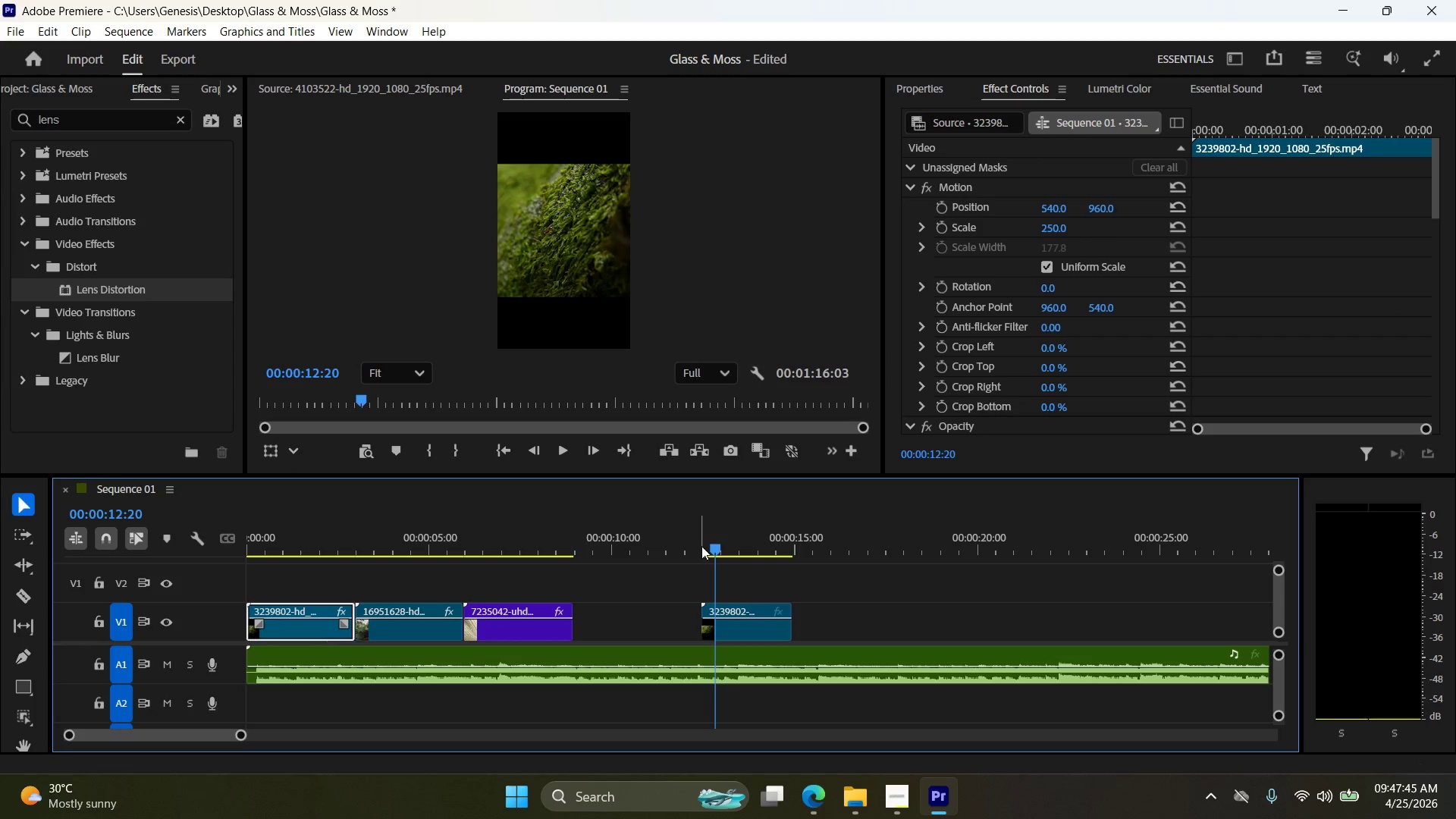 
left_click_drag(start_coordinate=[714, 551], to_coordinate=[714, 565])
 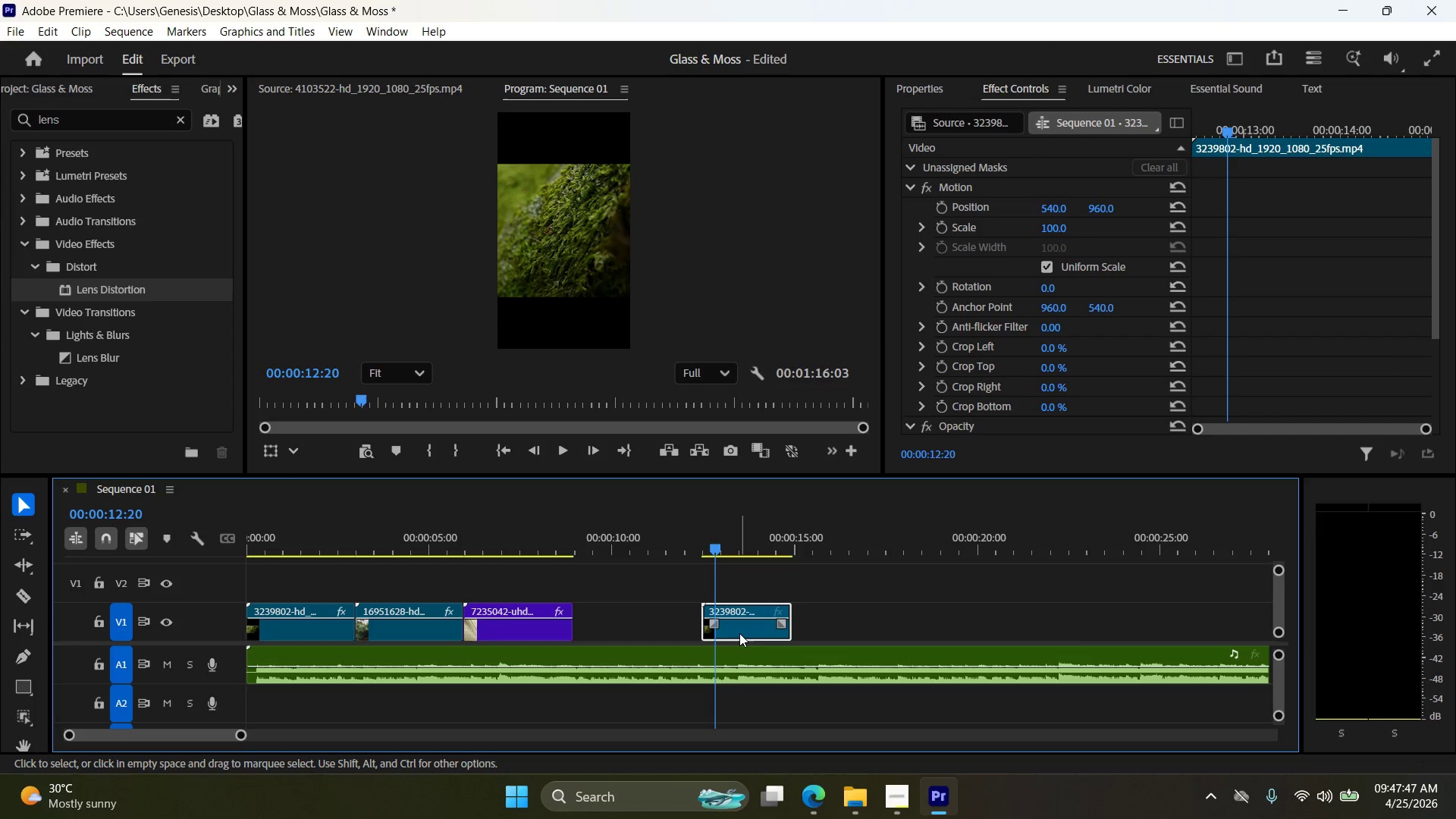 
key(Delete)
 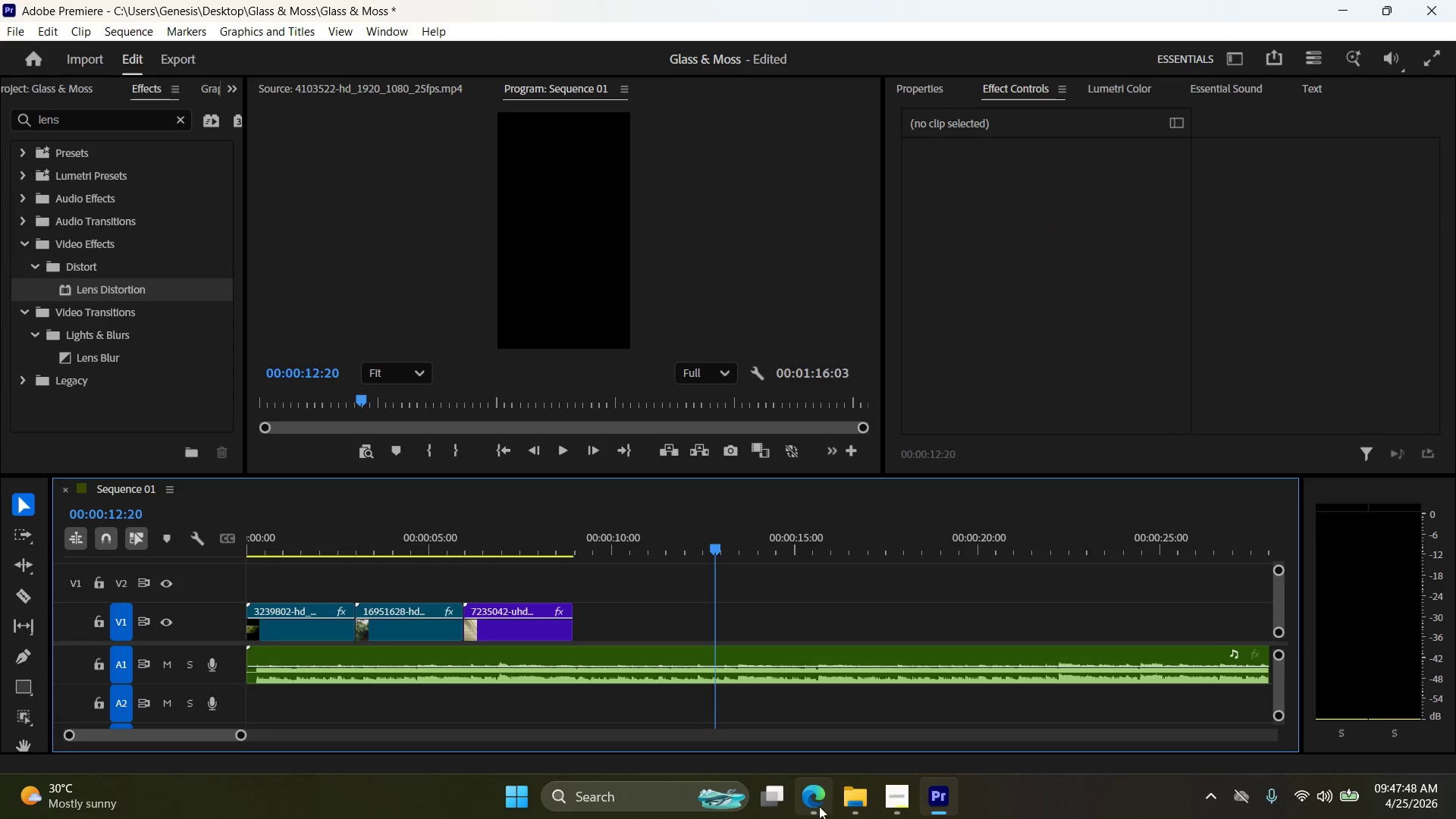 
left_click([820, 805])
 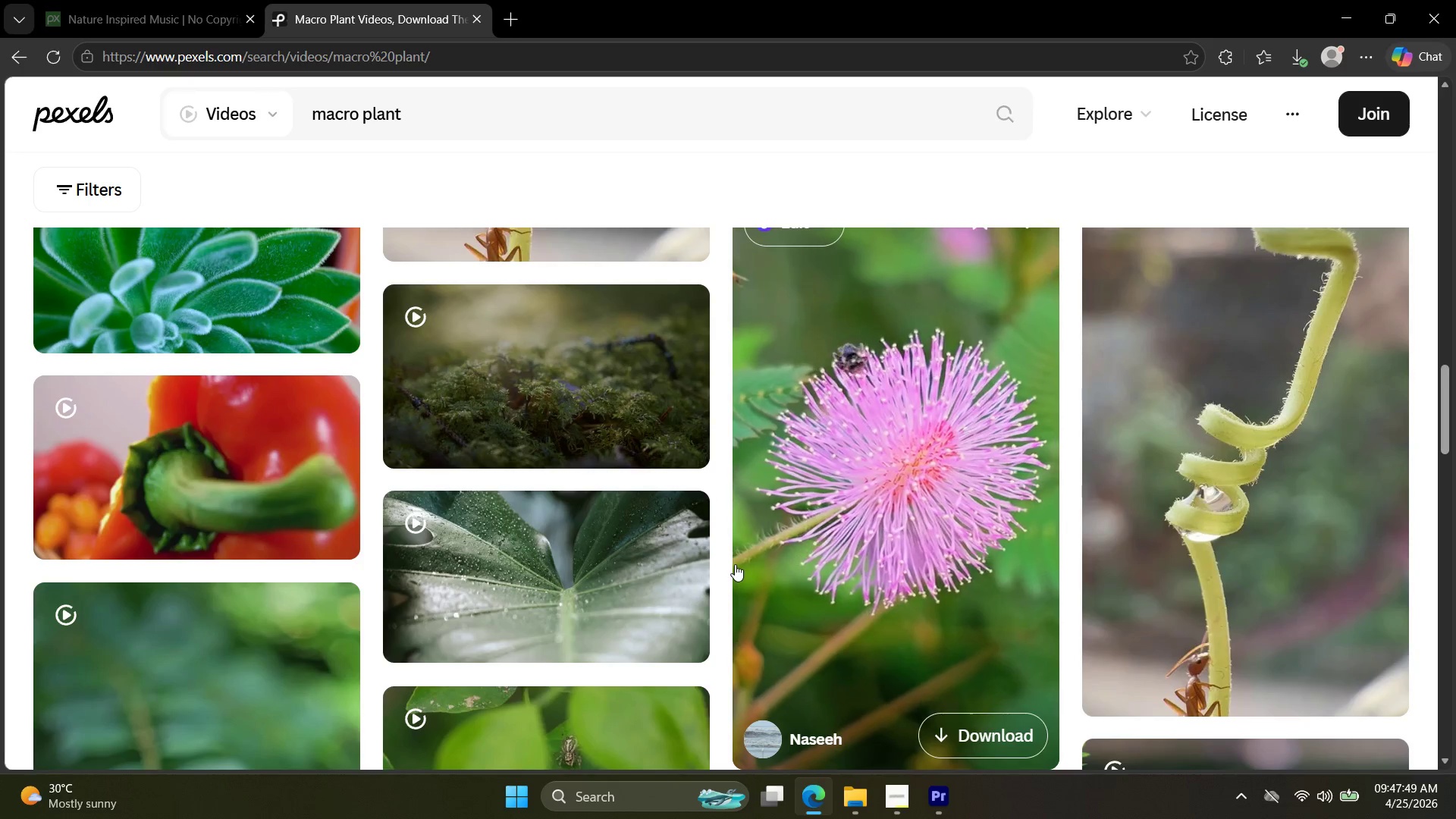 
scroll: coordinate [733, 563], scroll_direction: down, amount: 10.0
 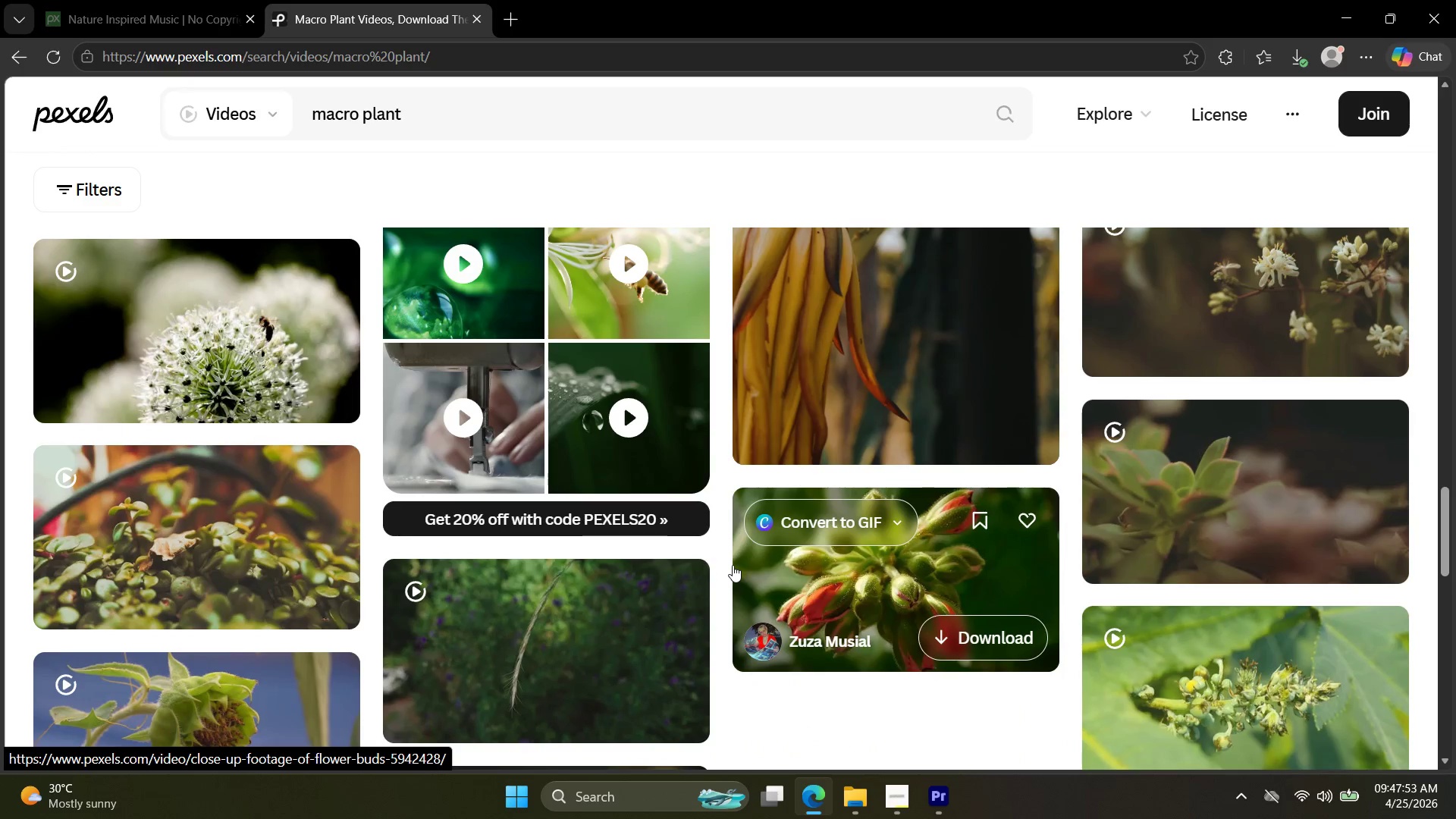 
scroll: coordinate [733, 565], scroll_direction: up, amount: 5.0
 